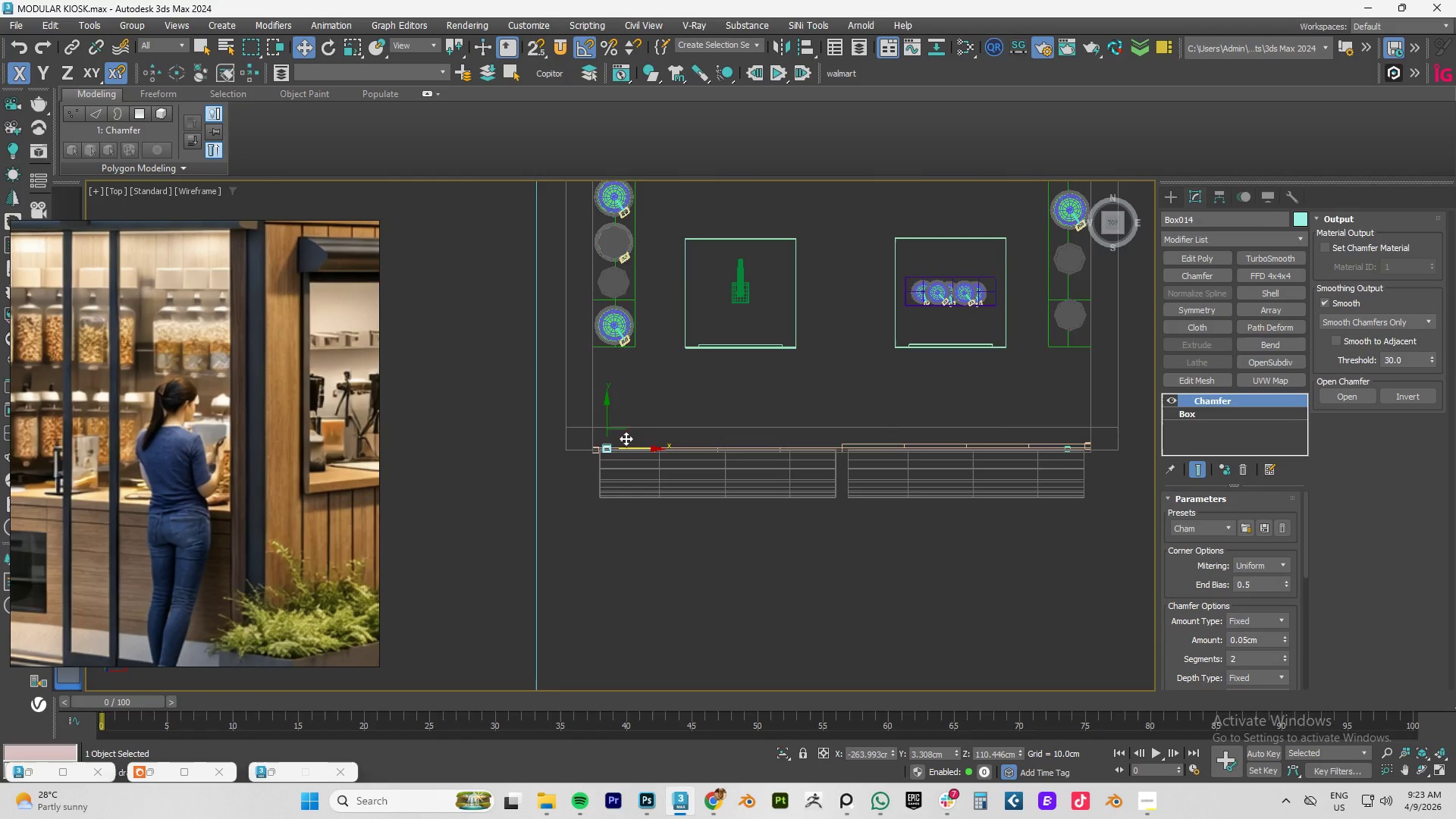 
scroll: coordinate [619, 435], scroll_direction: up, amount: 4.0
 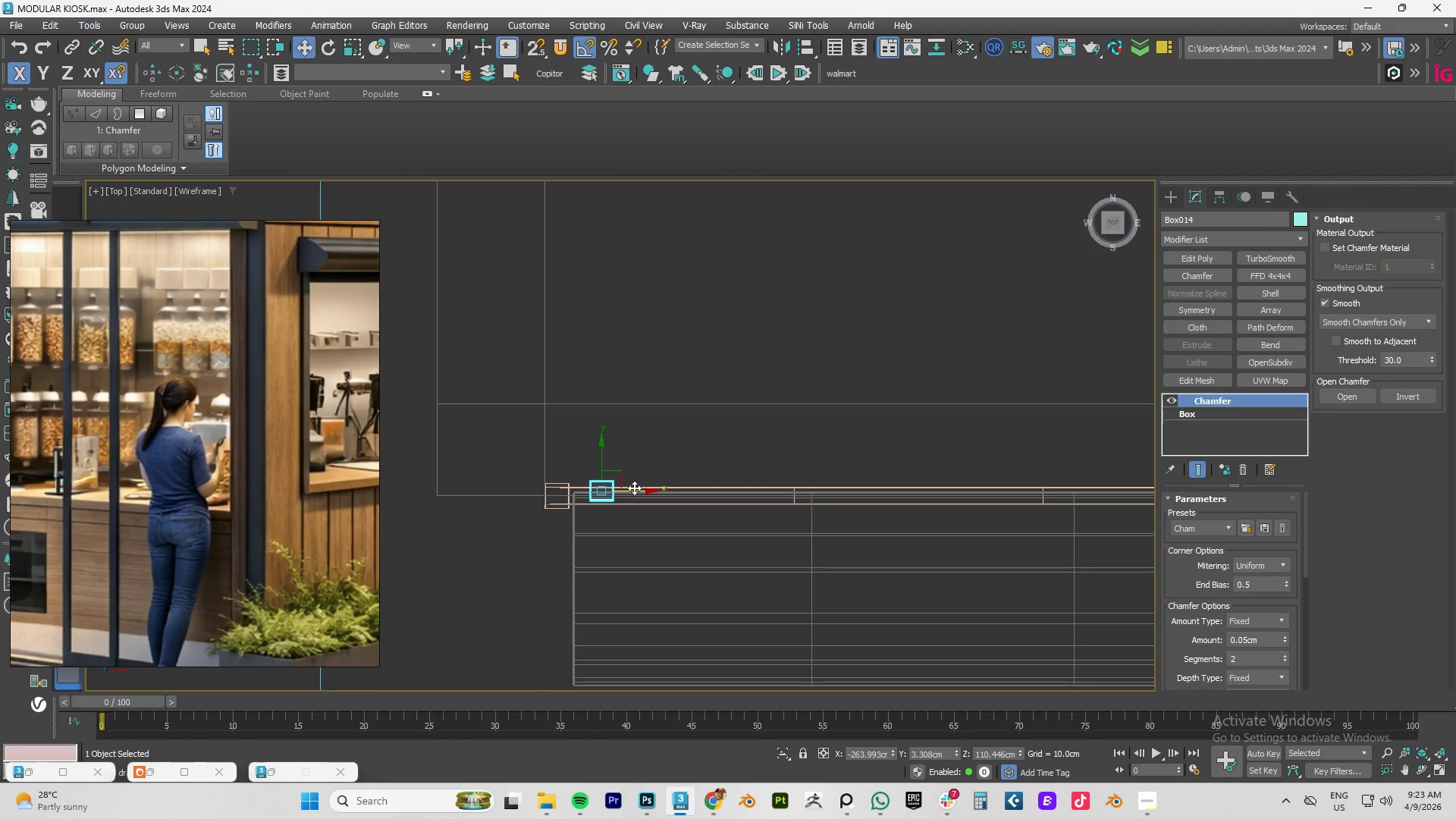 
left_click_drag(start_coordinate=[635, 486], to_coordinate=[664, 481])
 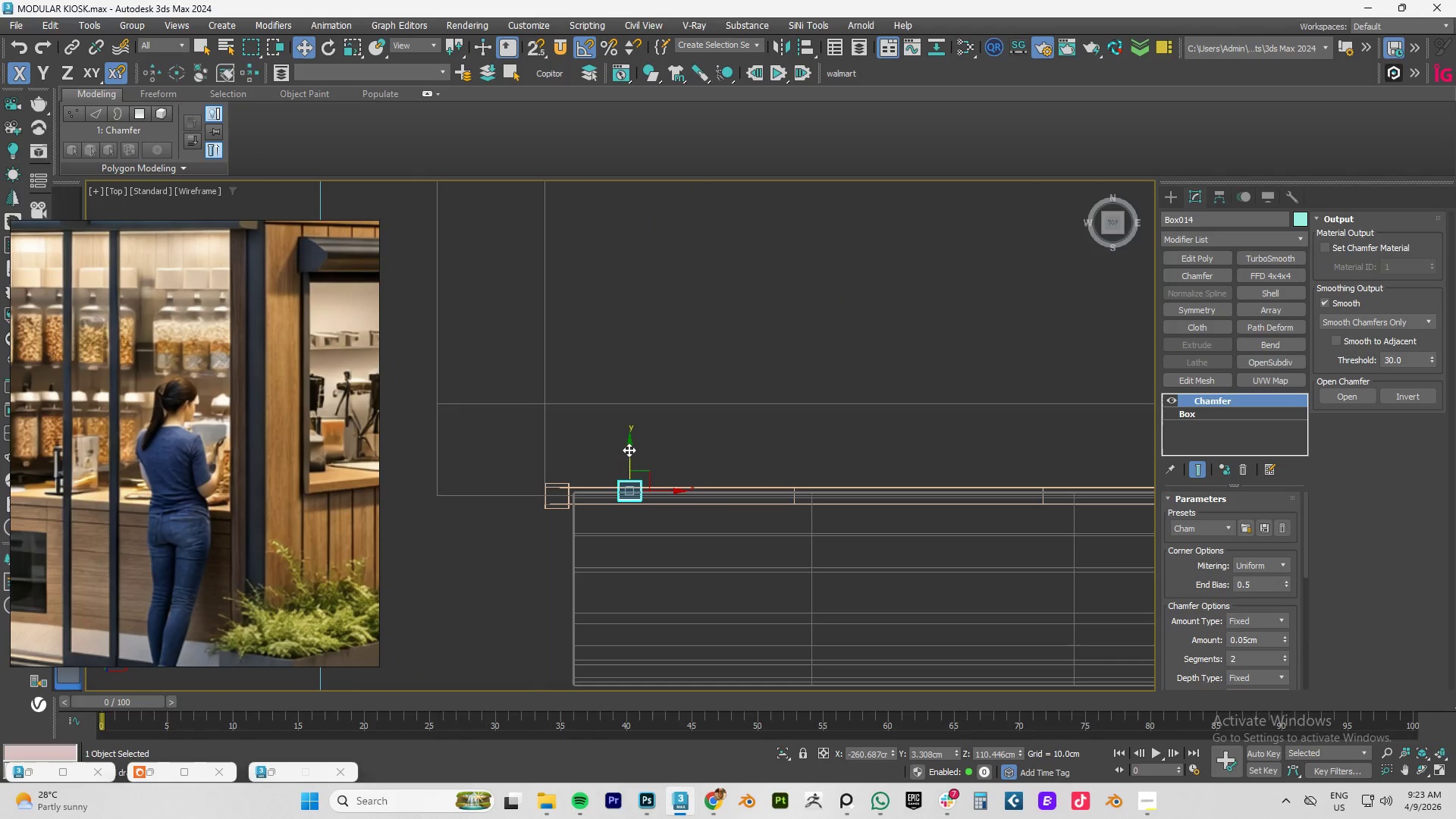 
left_click_drag(start_coordinate=[630, 450], to_coordinate=[631, 463])
 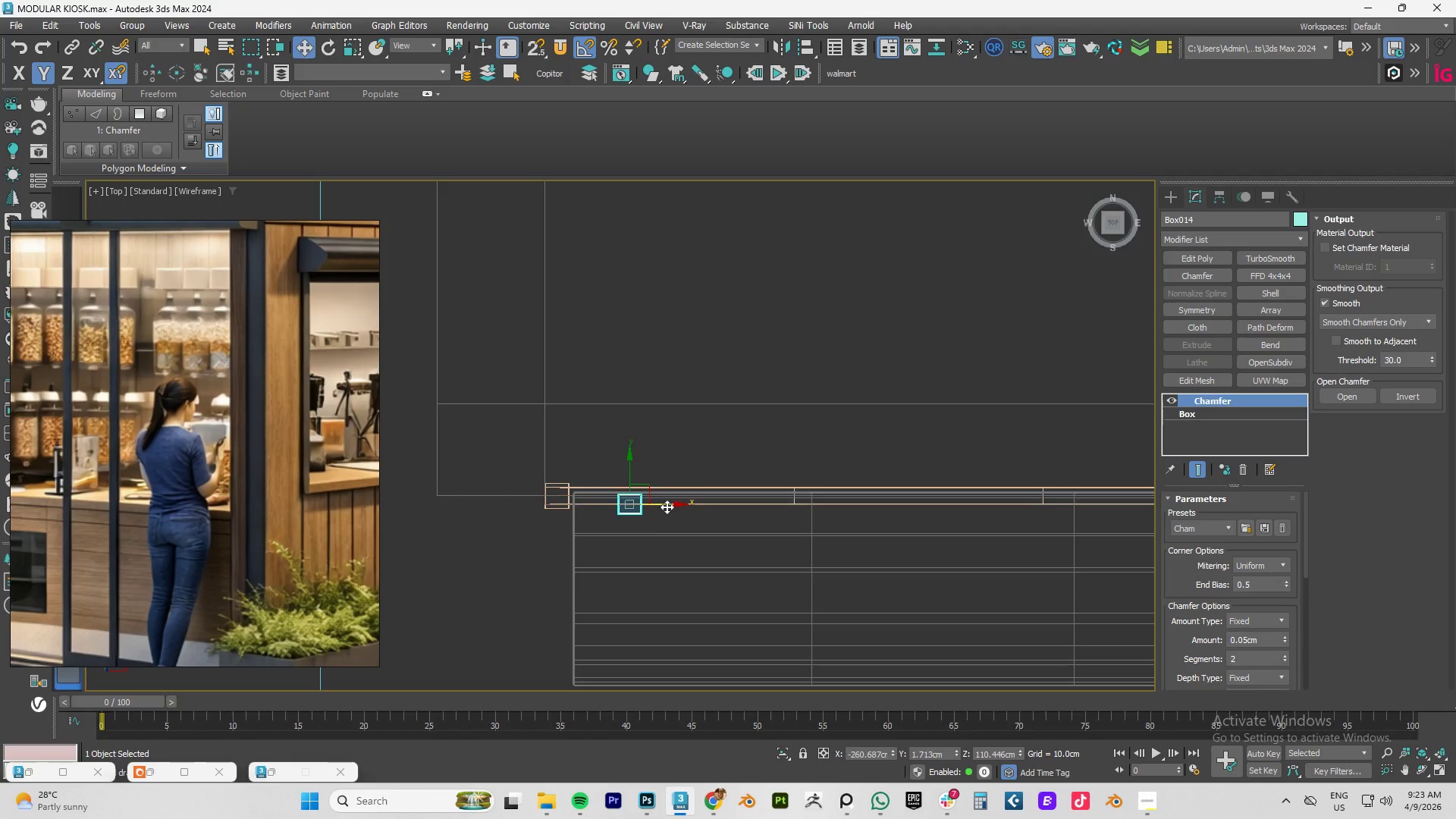 
left_click_drag(start_coordinate=[666, 505], to_coordinate=[673, 504])
 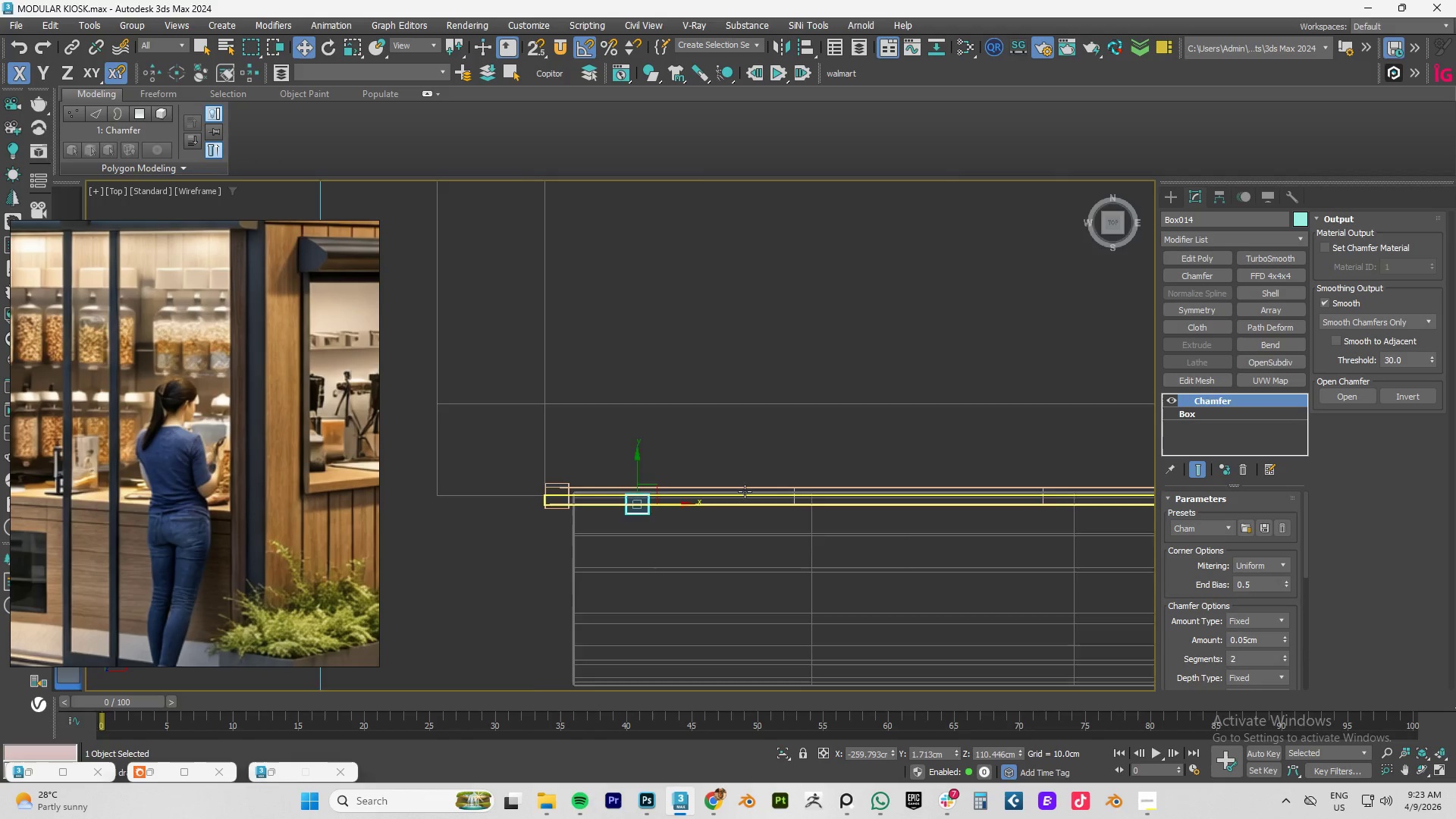 
scroll: coordinate [709, 438], scroll_direction: down, amount: 5.0
 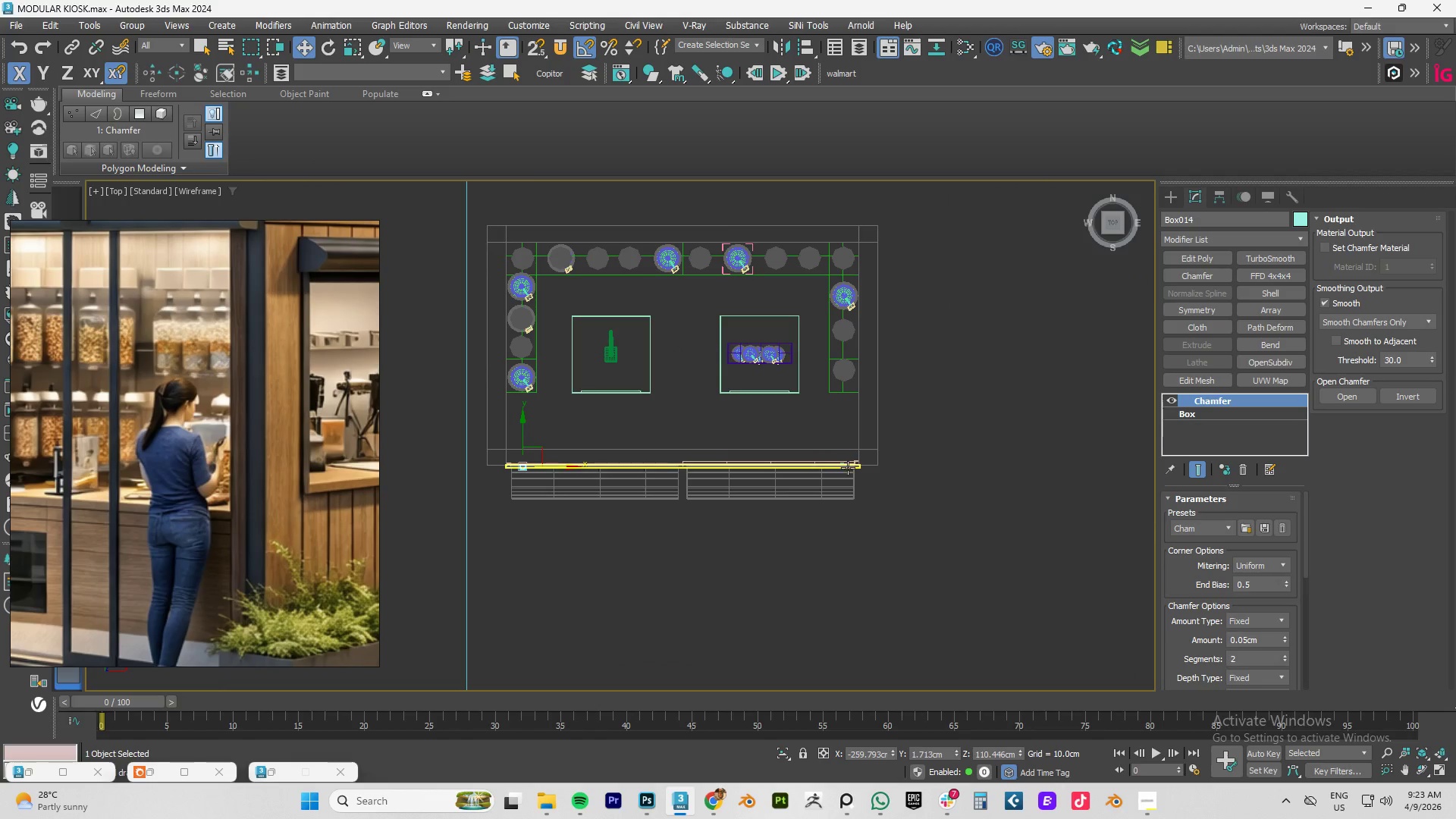 
scroll: coordinate [843, 477], scroll_direction: up, amount: 4.0
 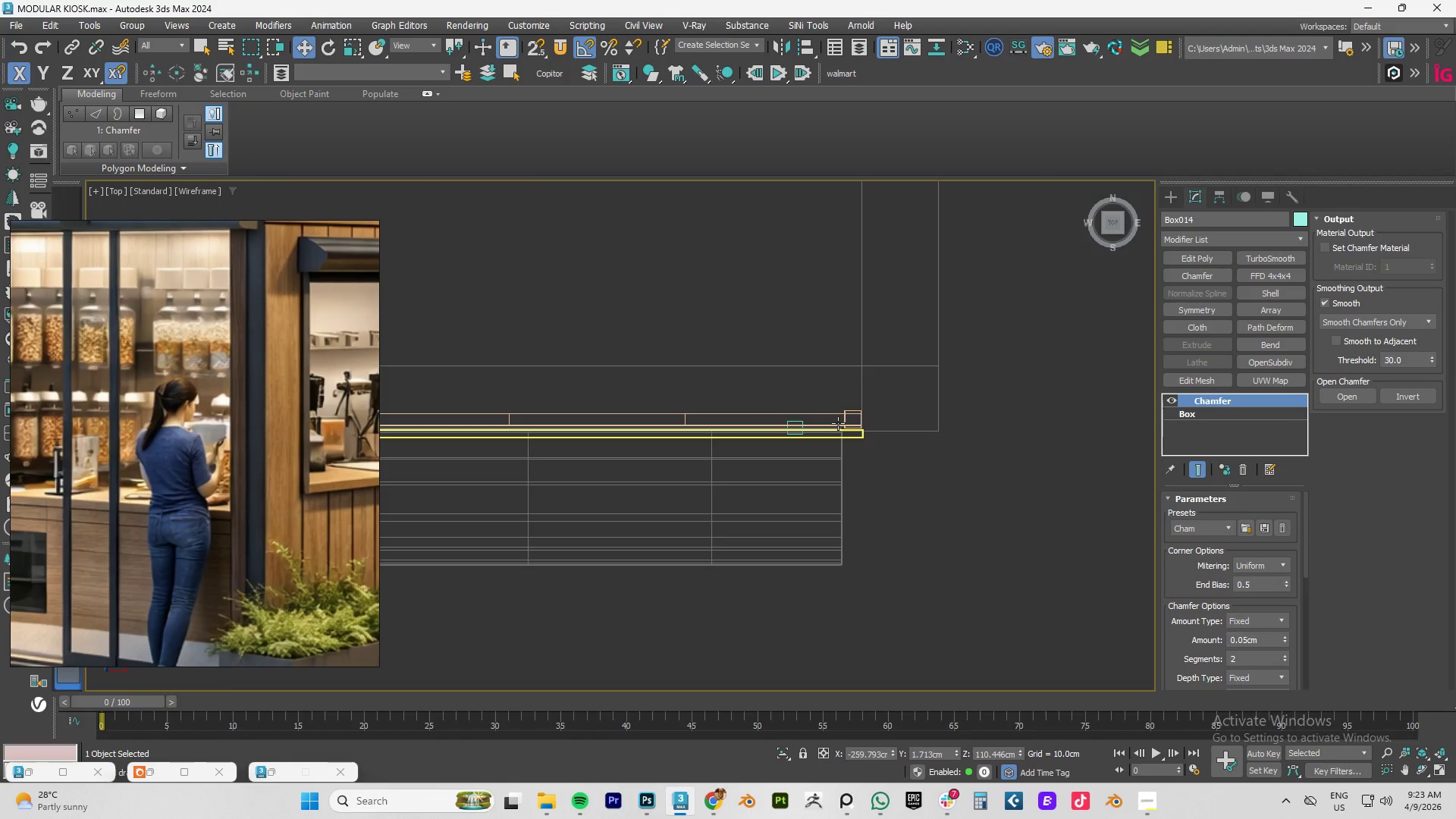 
scroll: coordinate [813, 419], scroll_direction: down, amount: 3.0
 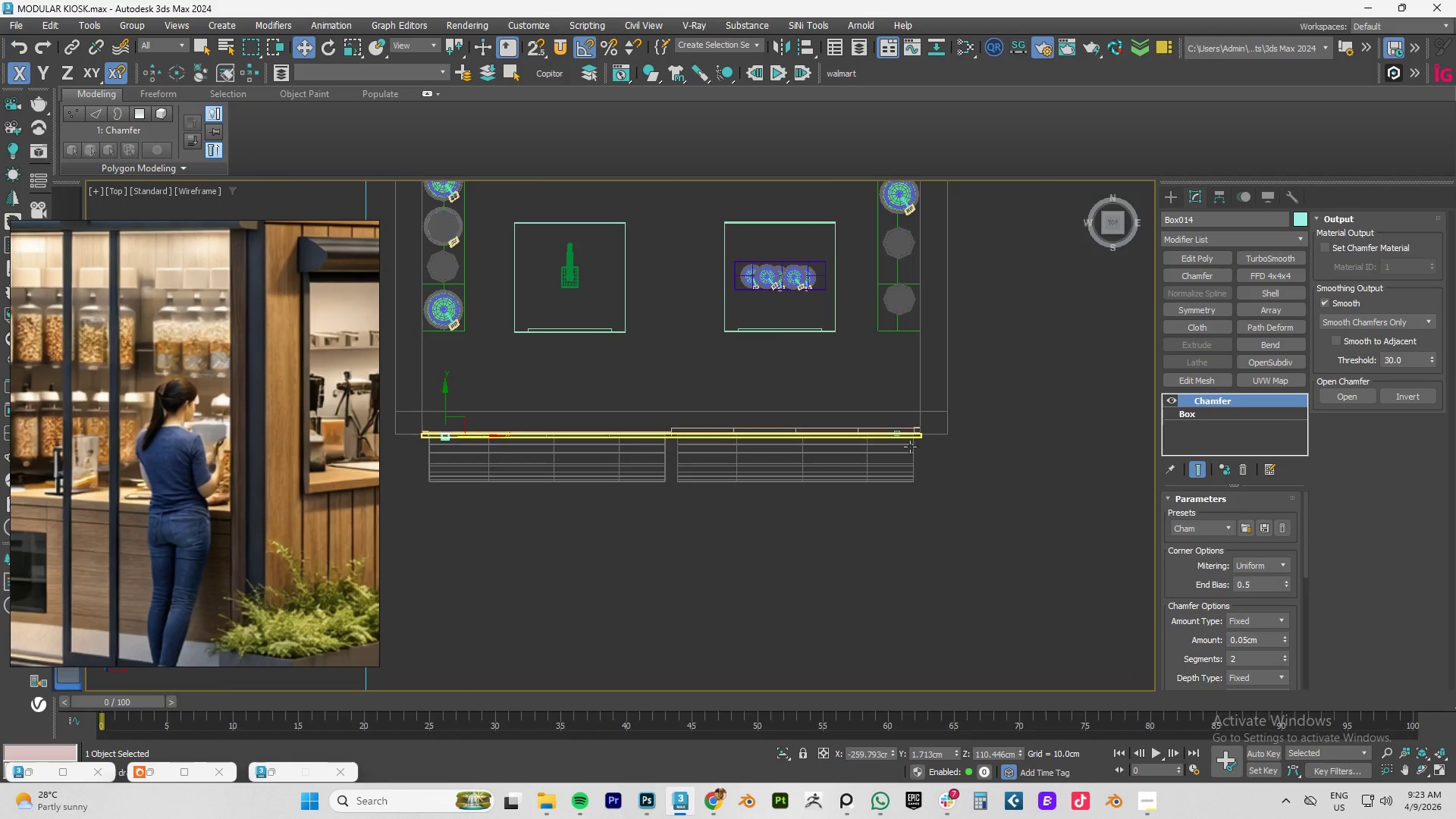 
left_click([898, 449])
 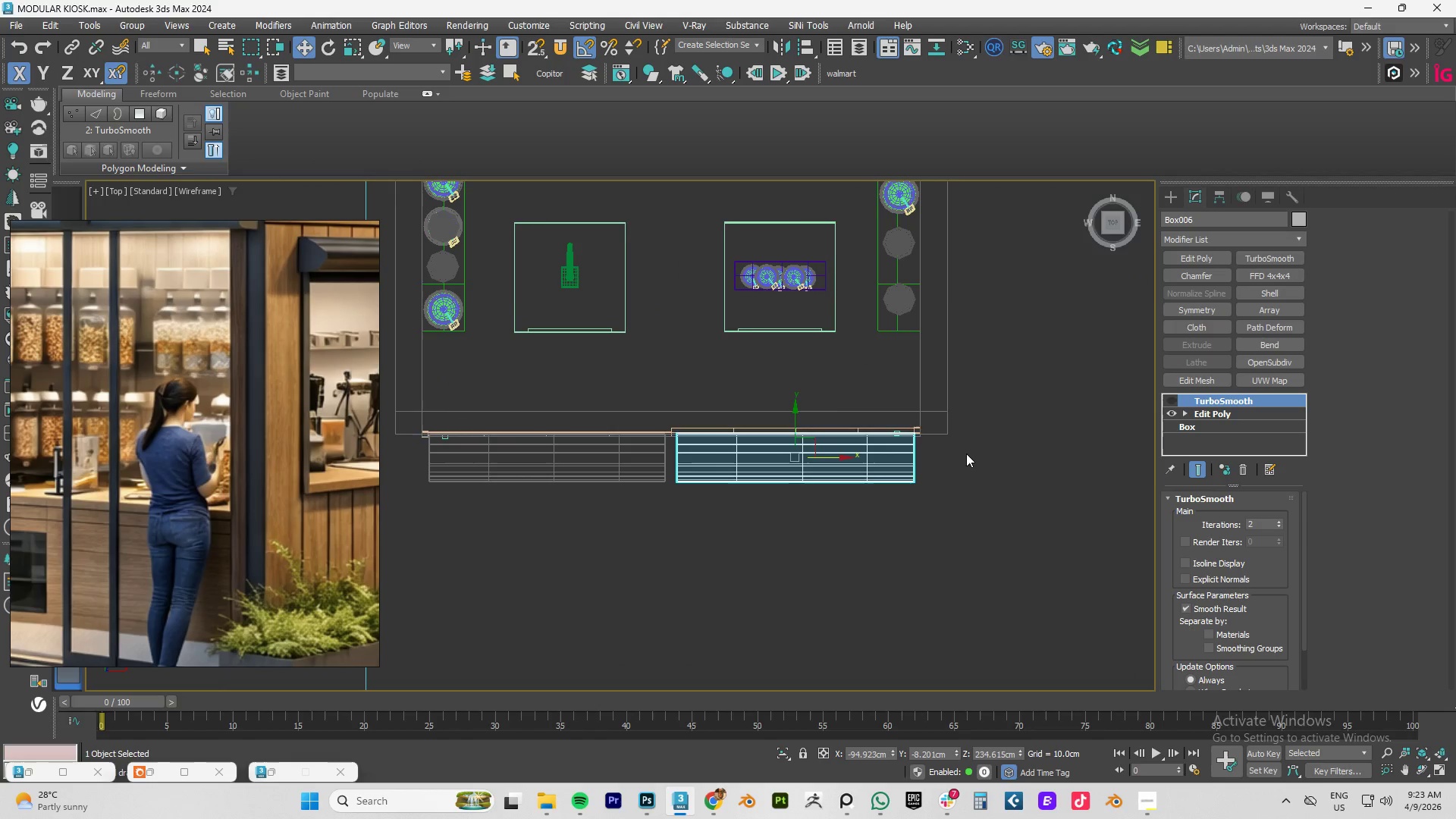 
hold_key(key=AltLeft, duration=0.66)
 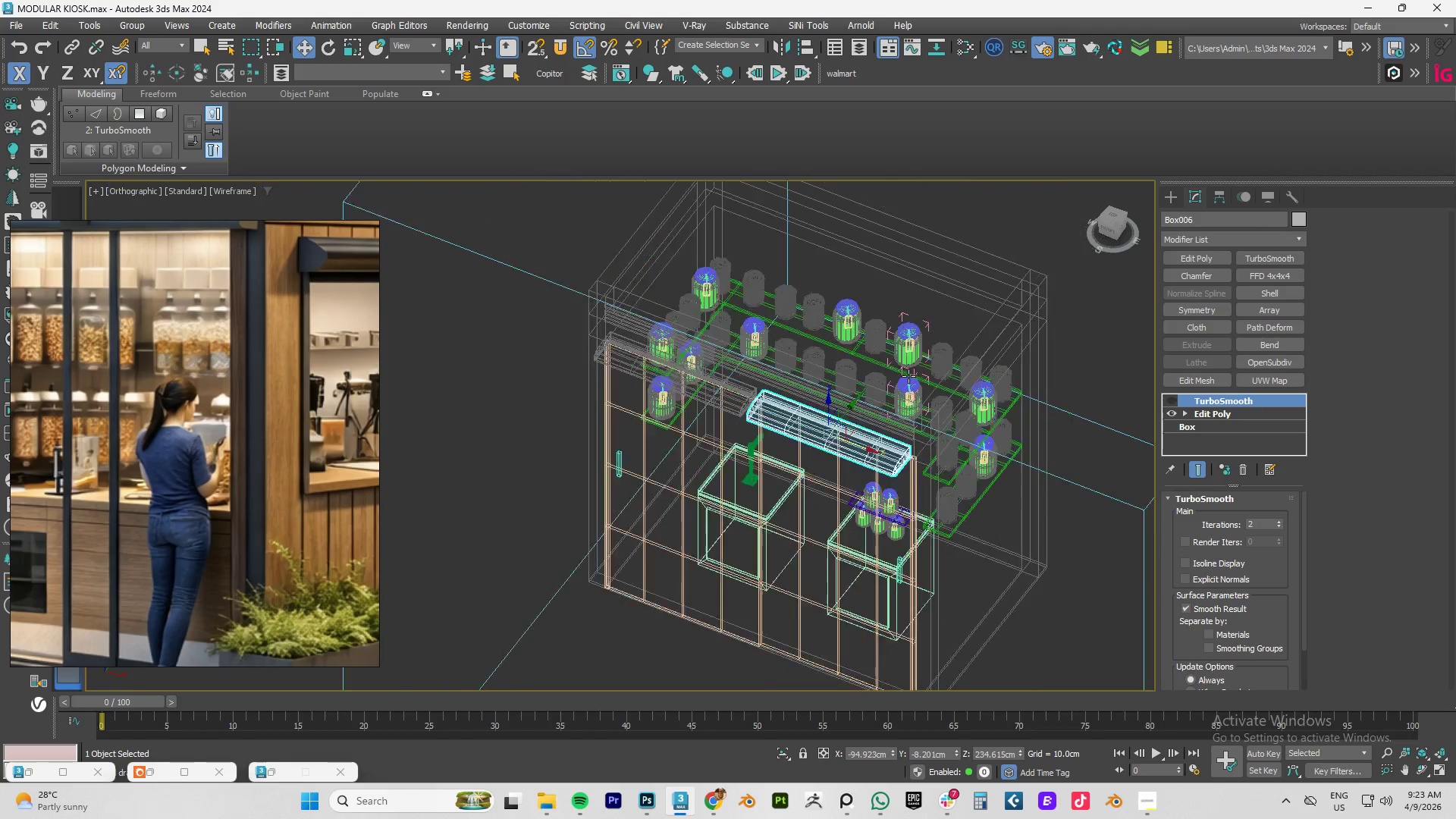 
hold_key(key=AltLeft, duration=0.94)
 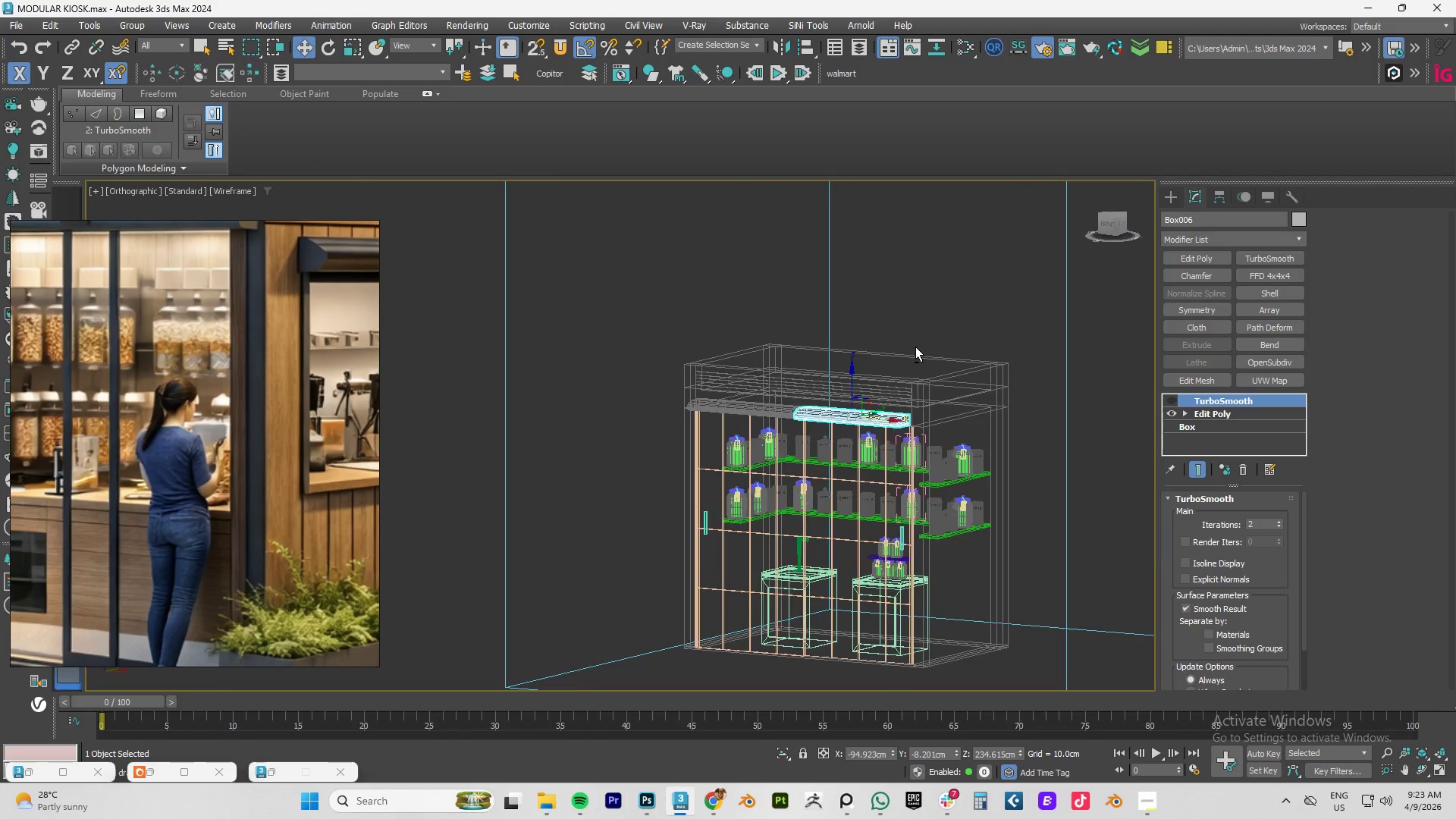 
scroll: coordinate [263, 453], scroll_direction: down, amount: 6.0
 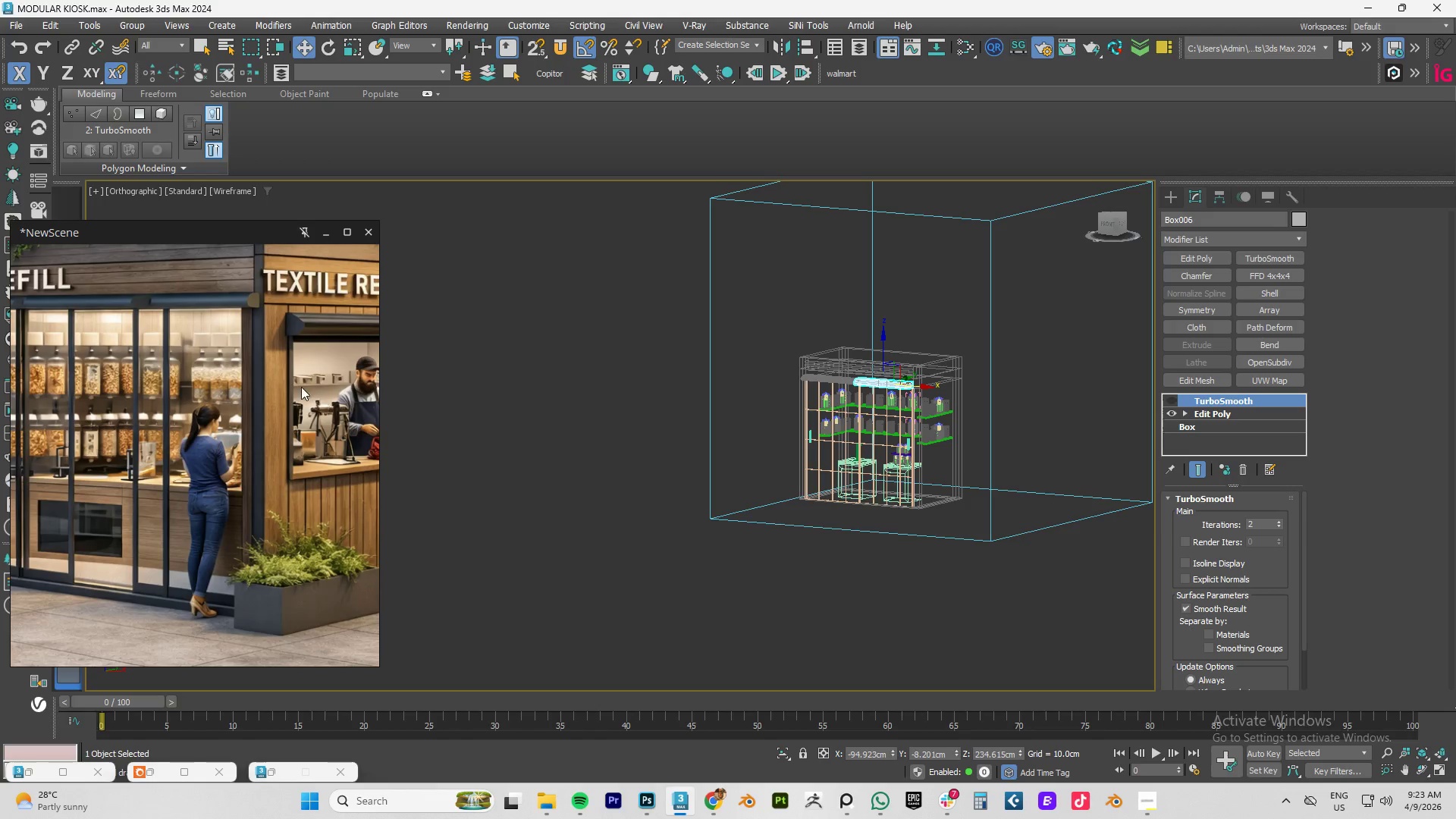 
scroll: coordinate [293, 384], scroll_direction: up, amount: 1.0
 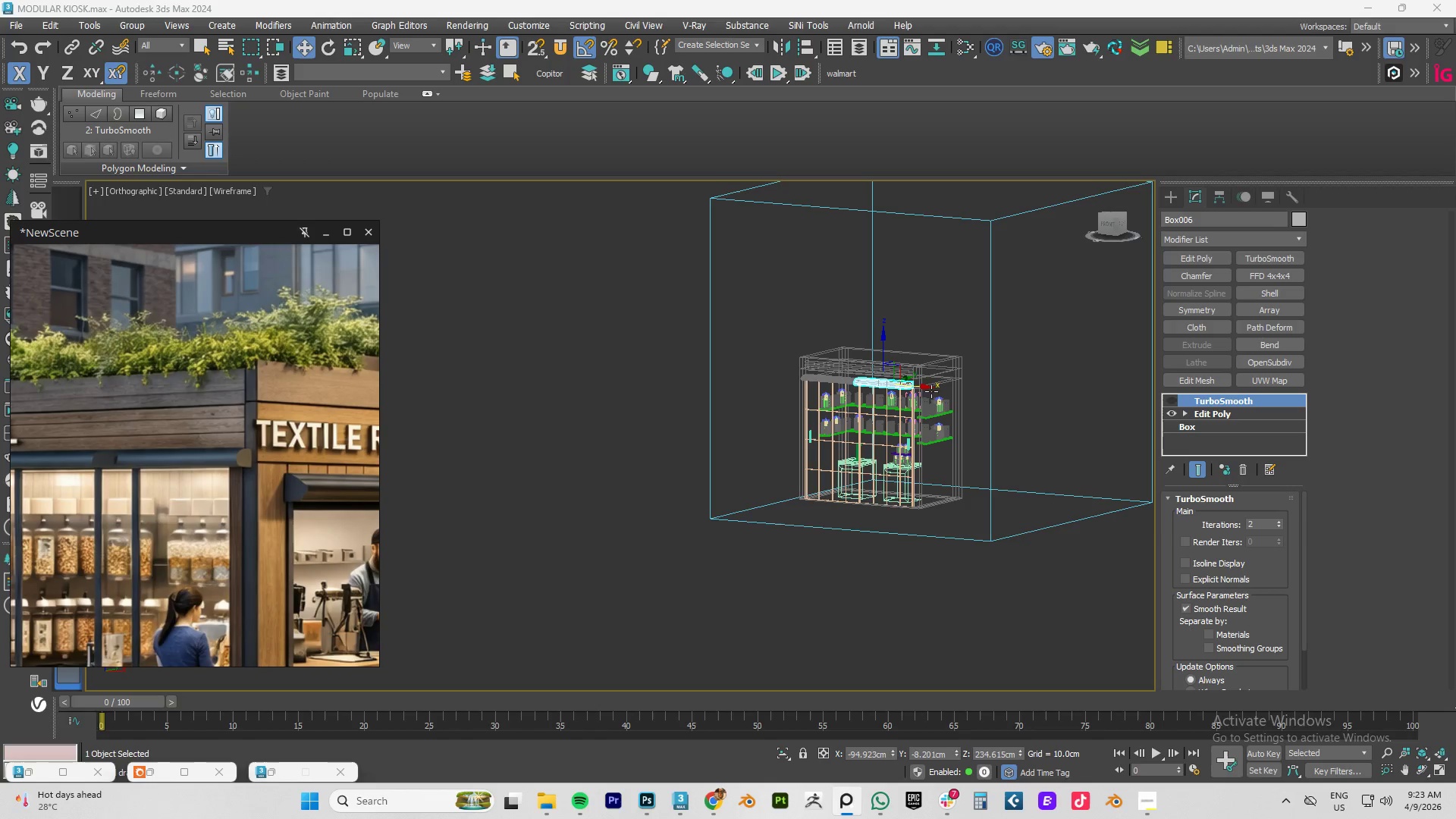 
key(F4)
 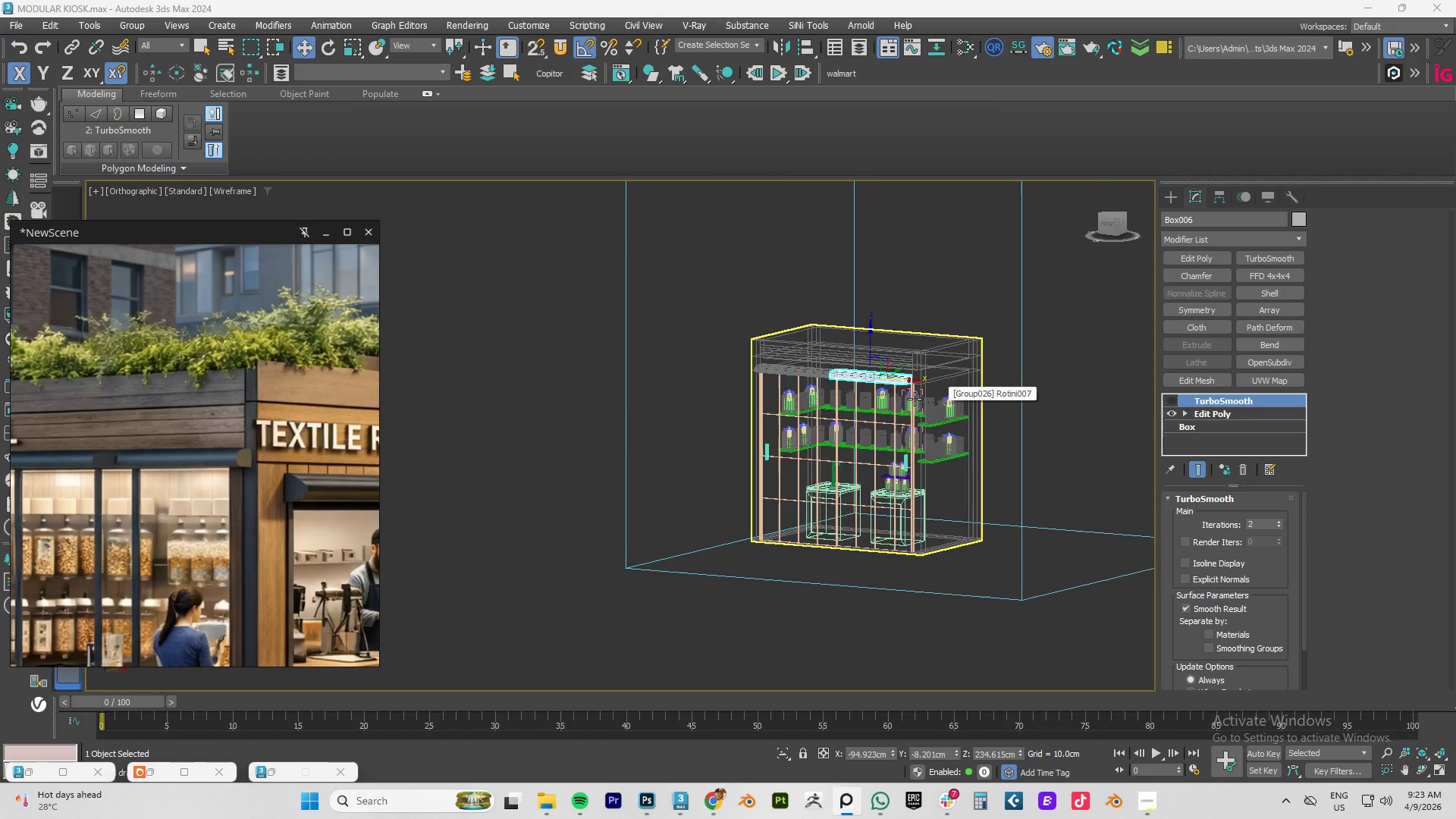 
key(F3)
 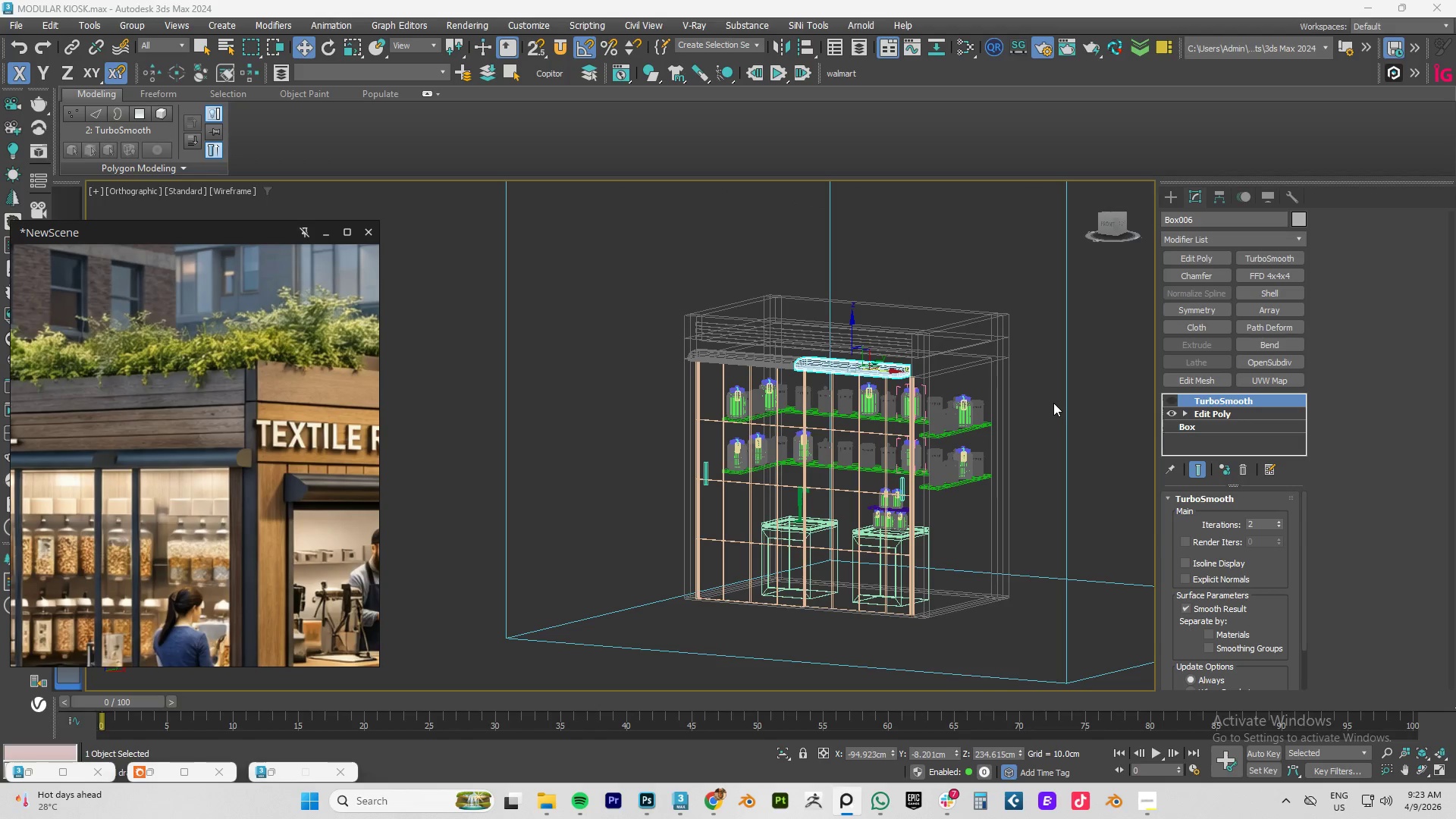 
scroll: coordinate [915, 399], scroll_direction: up, amount: 2.0
 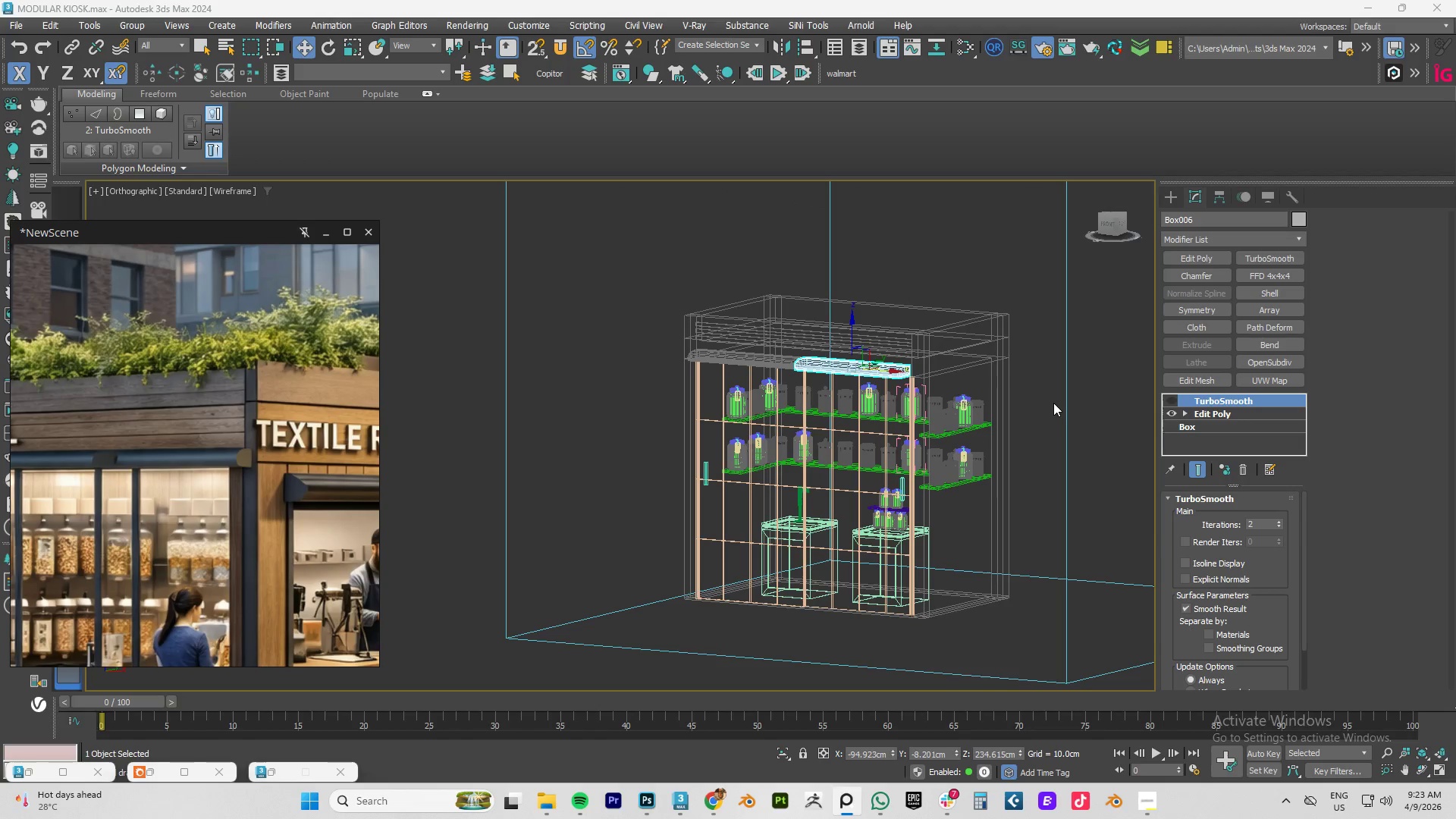 
key(F4)
 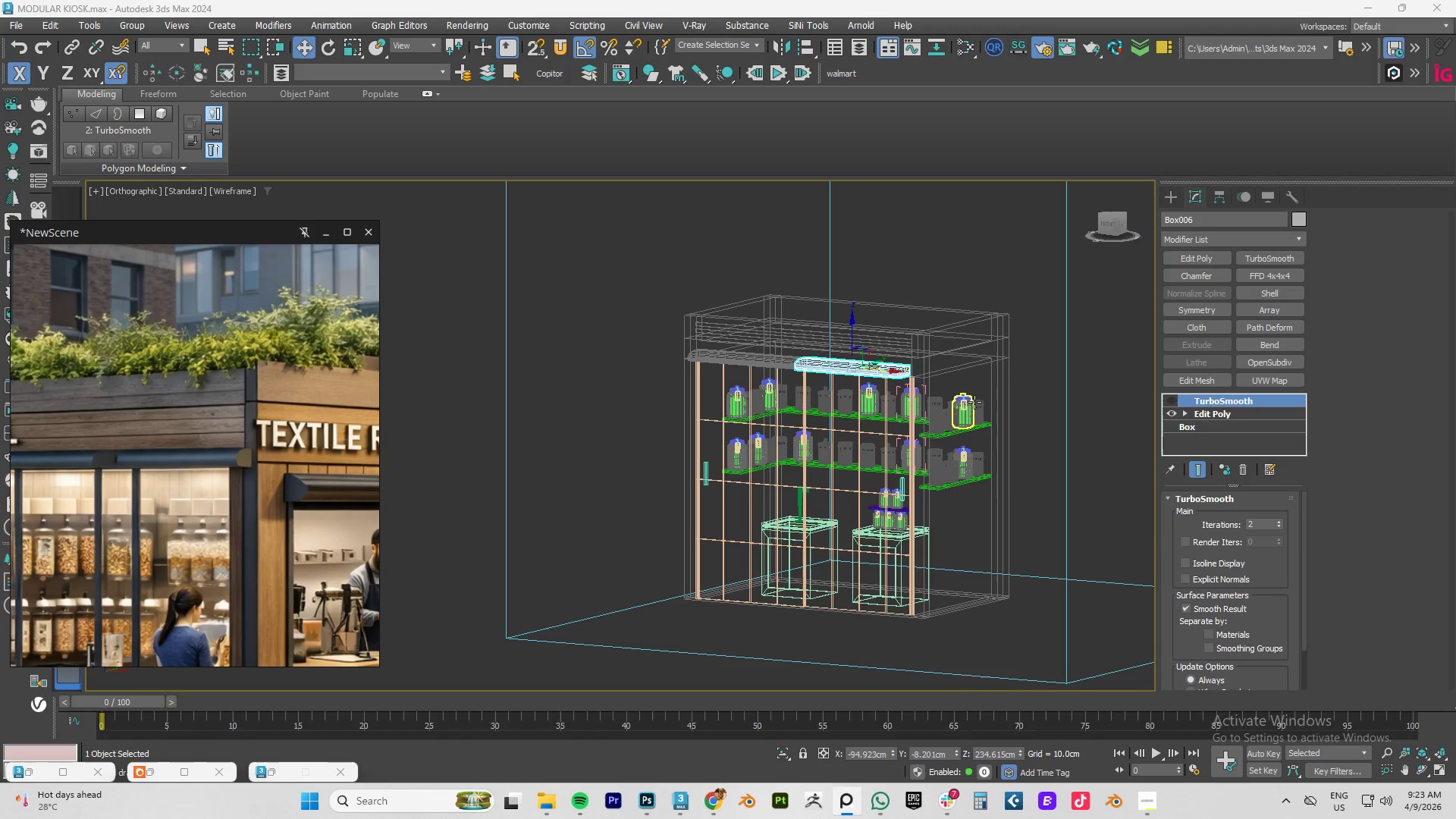 
key(F3)
 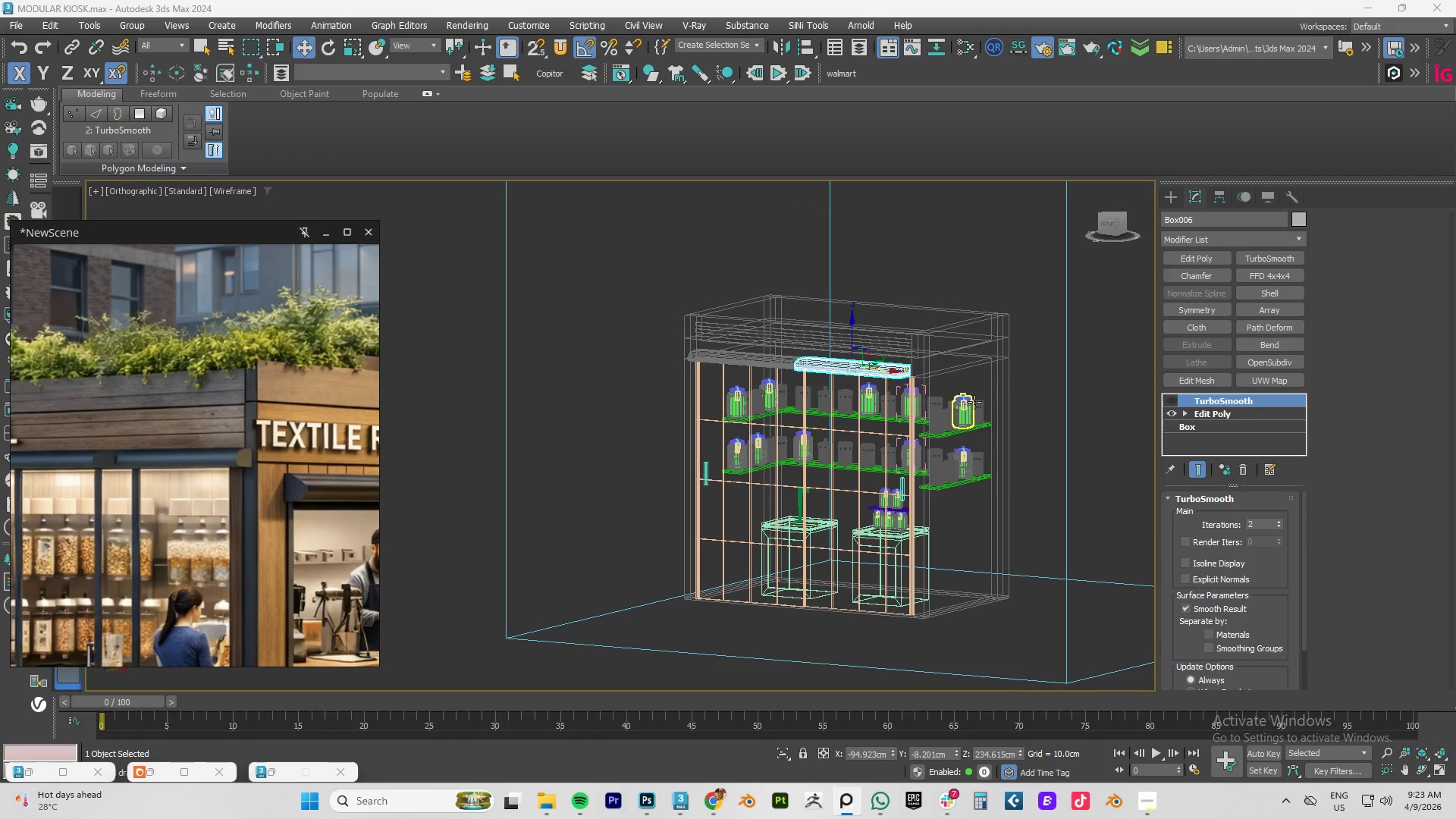 
key(F4)
 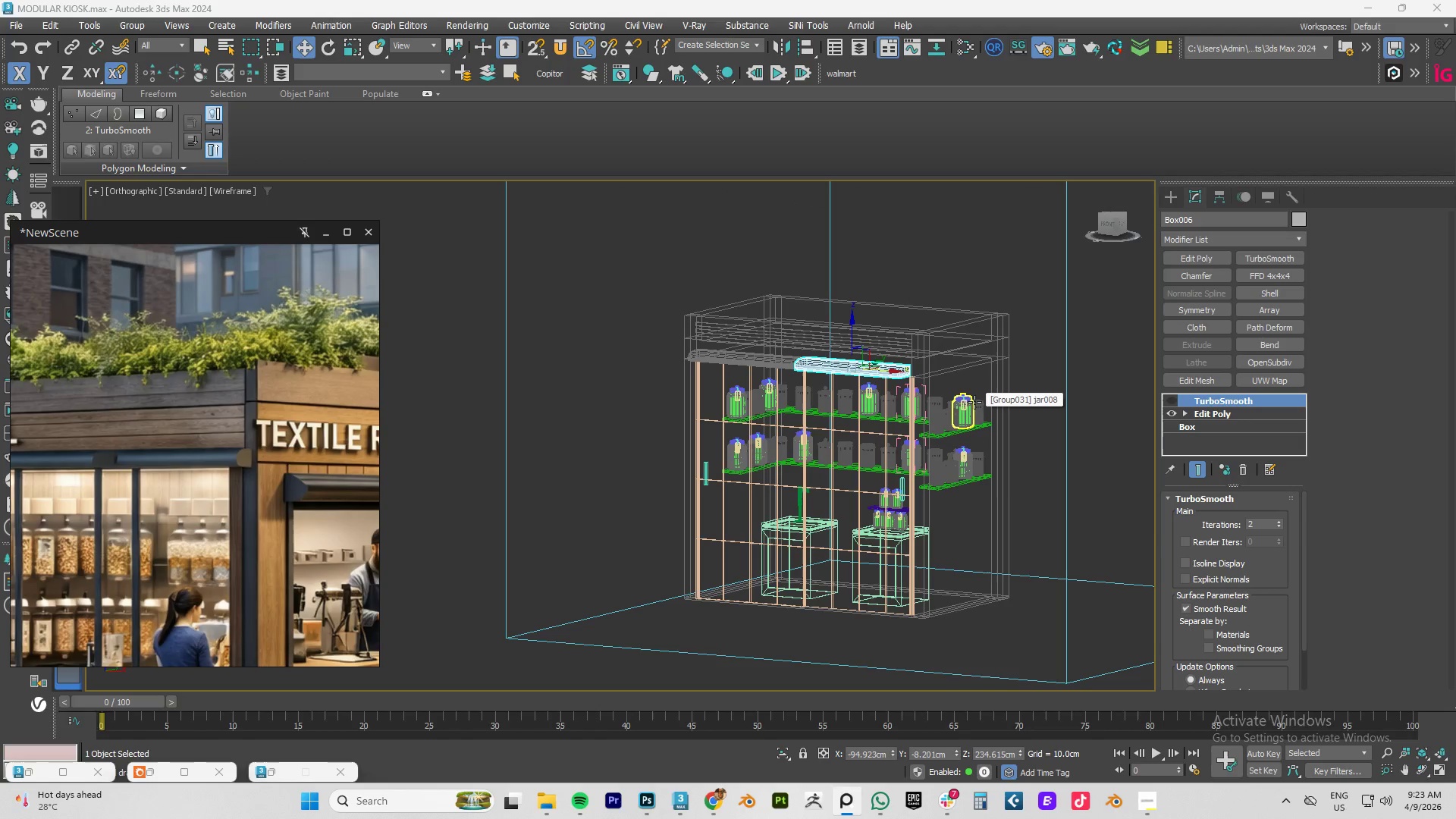 
key(F3)
 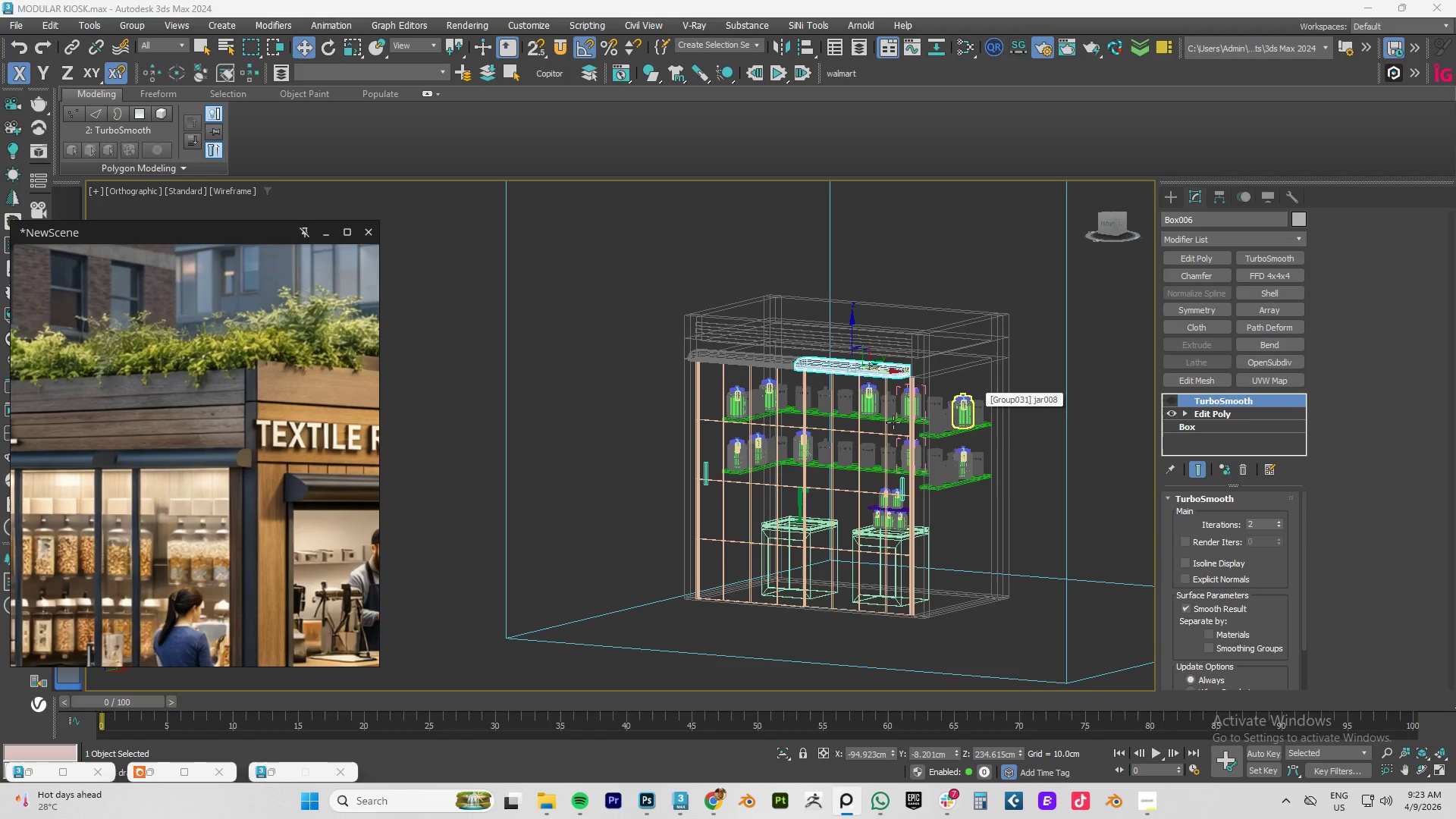 
left_click([880, 429])
 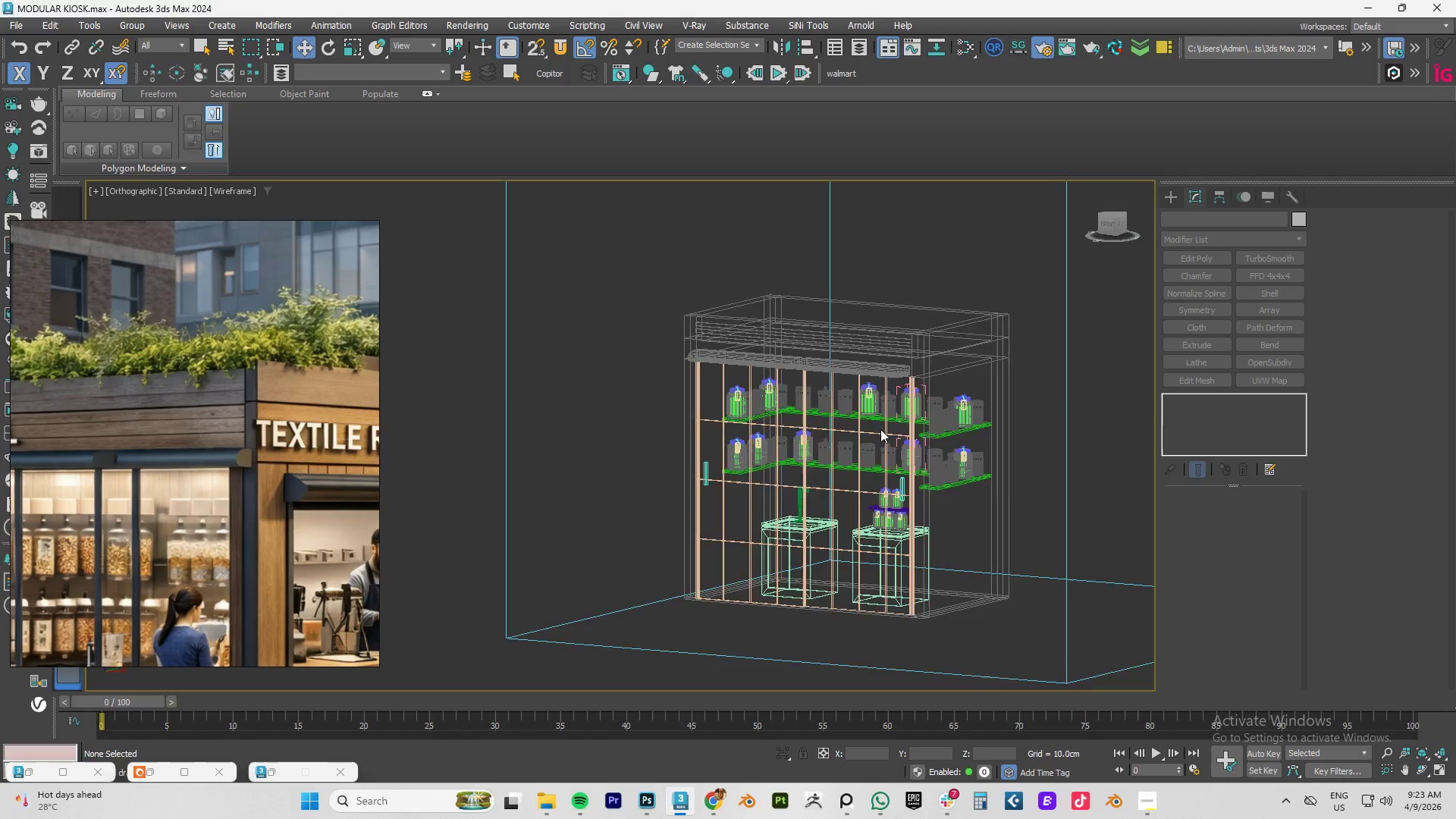 
key(F3)
 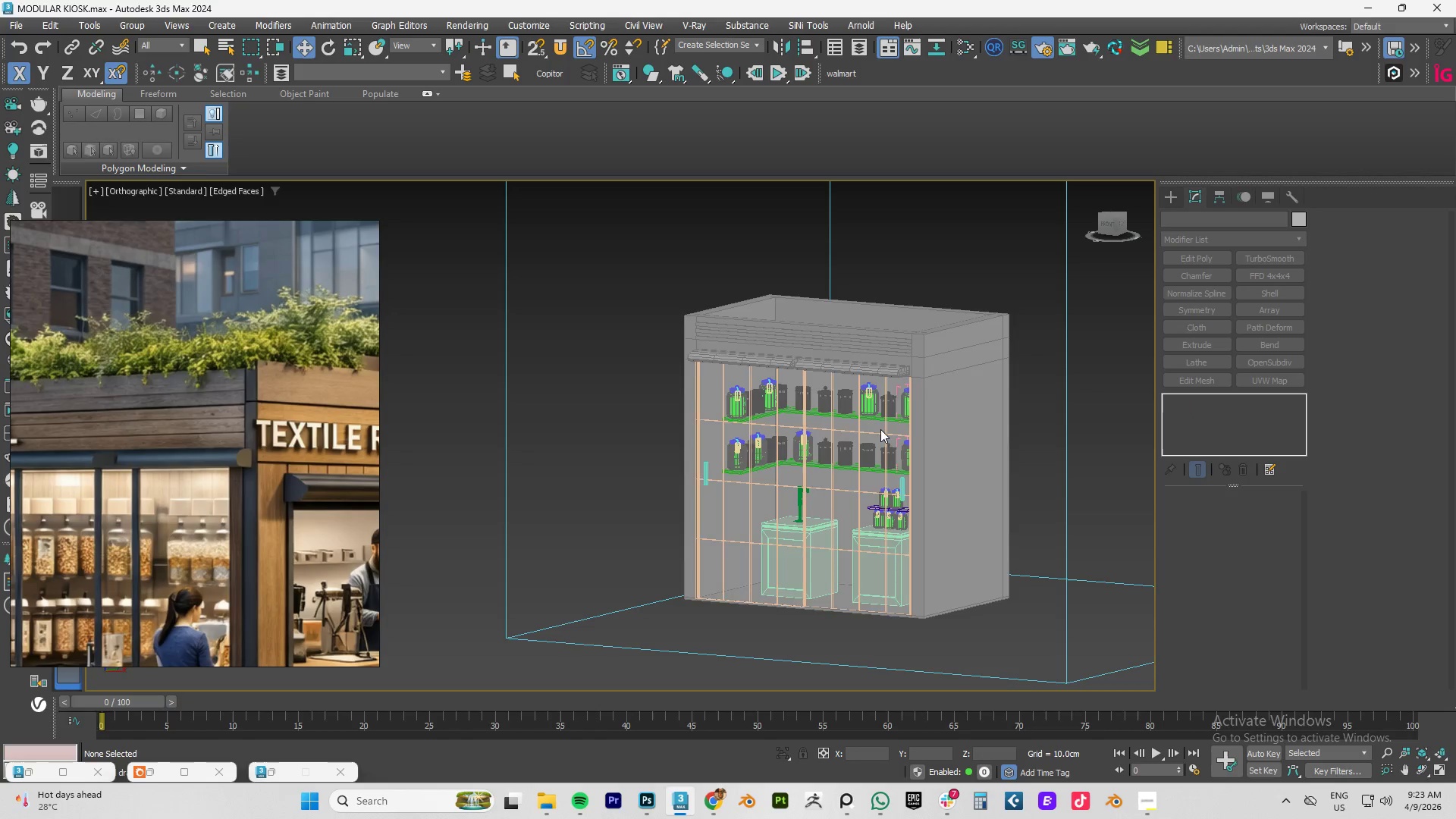 
key(F4)
 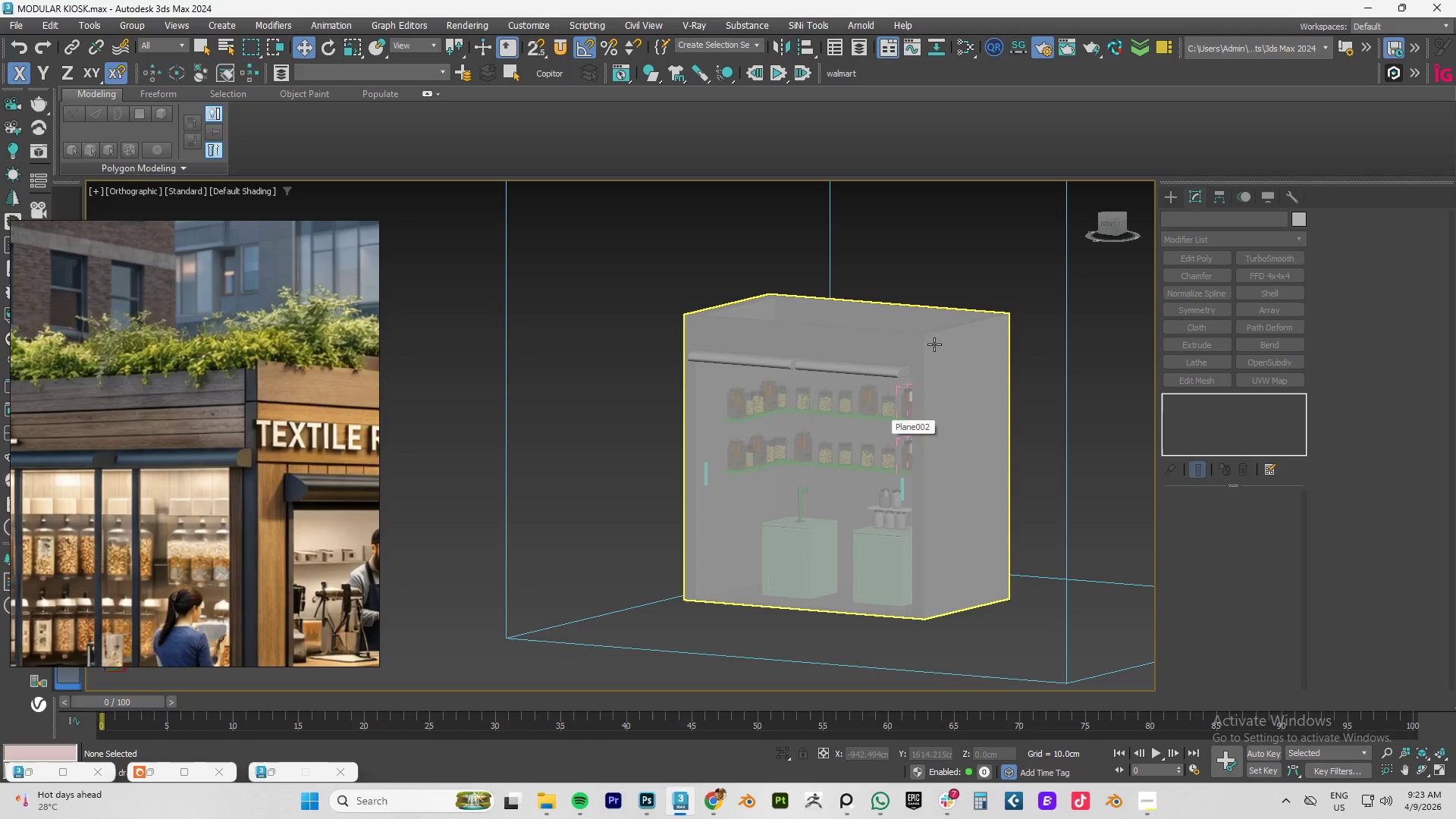 
key(F4)
 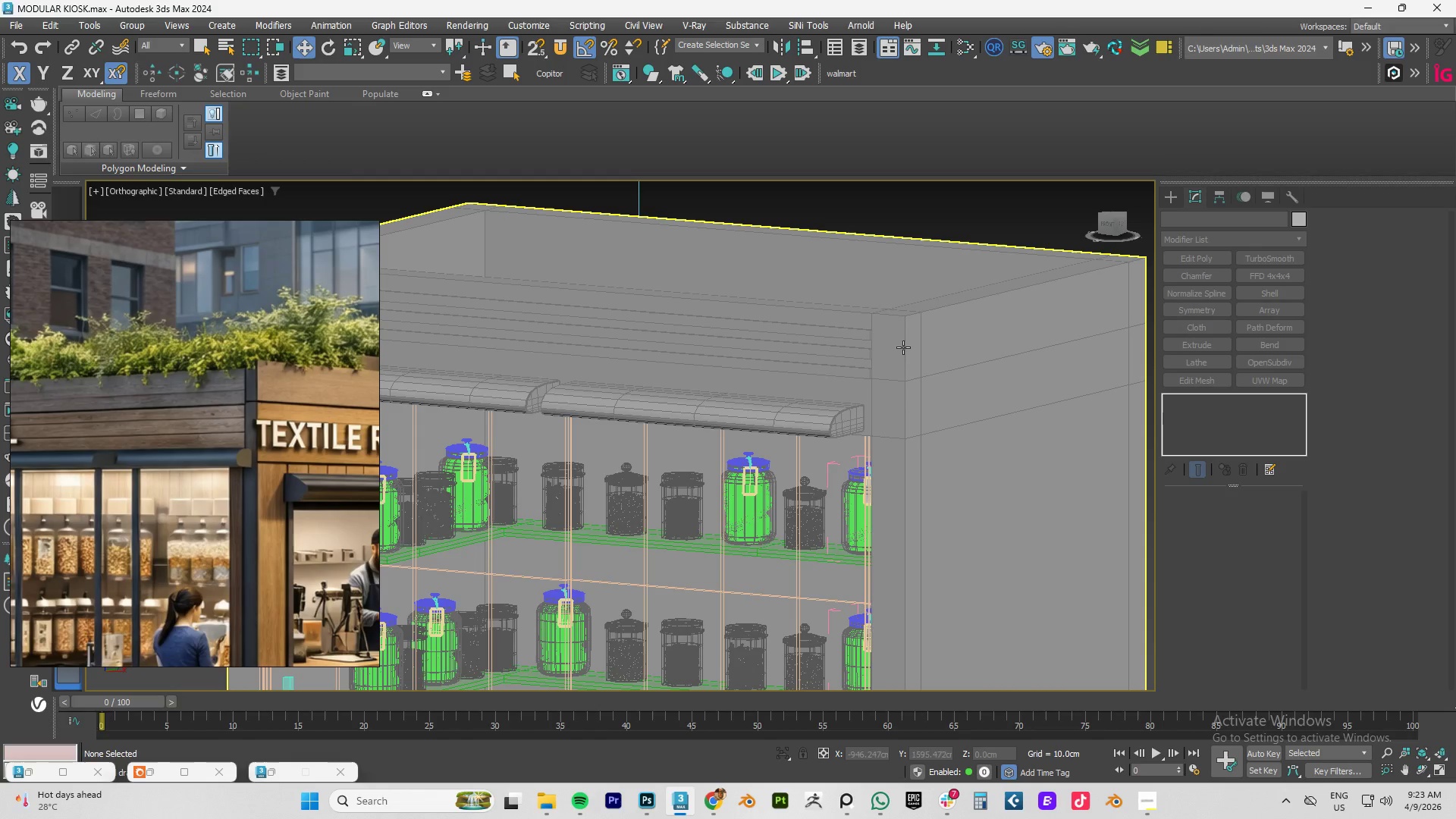 
scroll: coordinate [934, 344], scroll_direction: up, amount: 3.0
 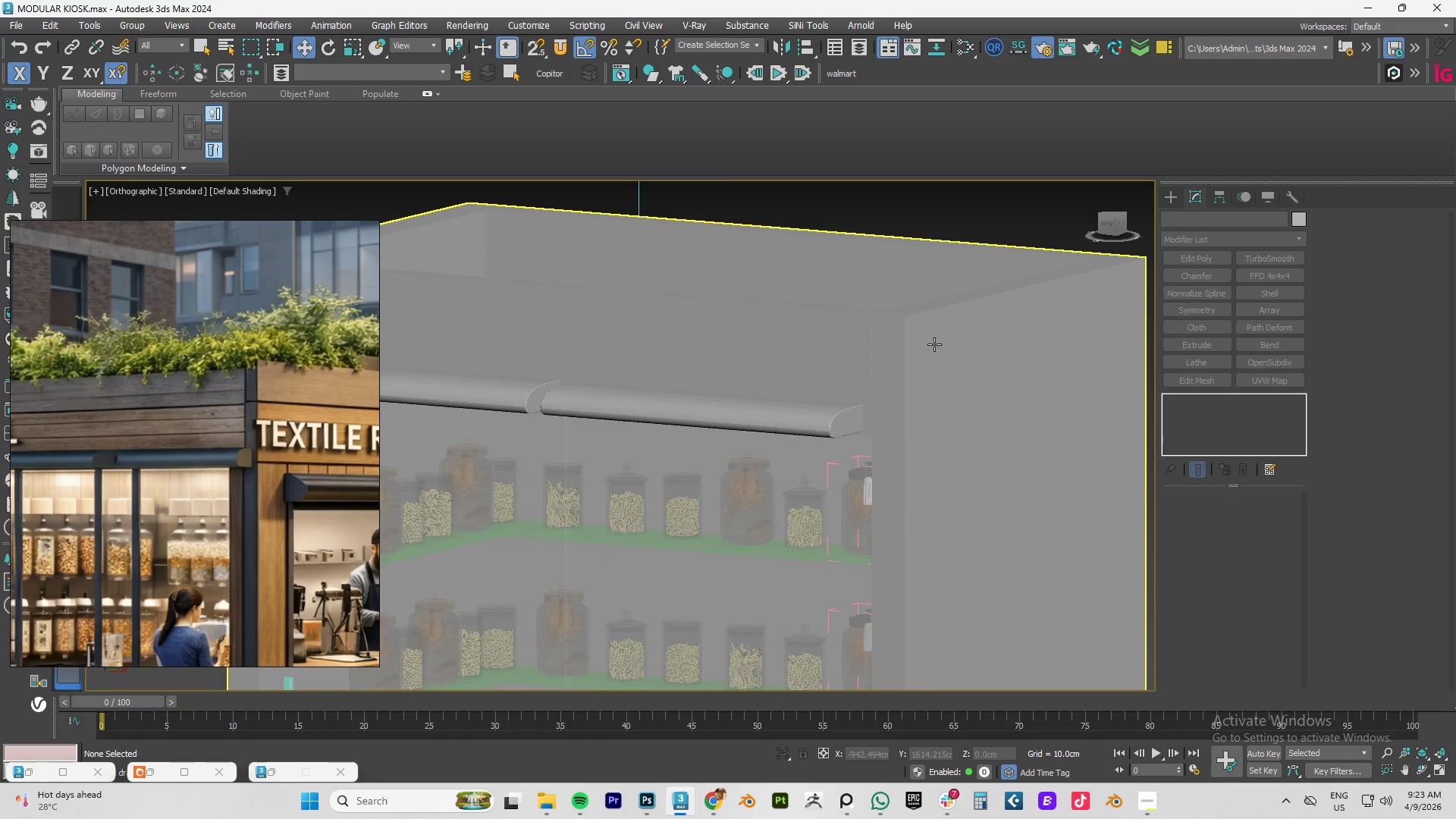 
left_click([912, 344])
 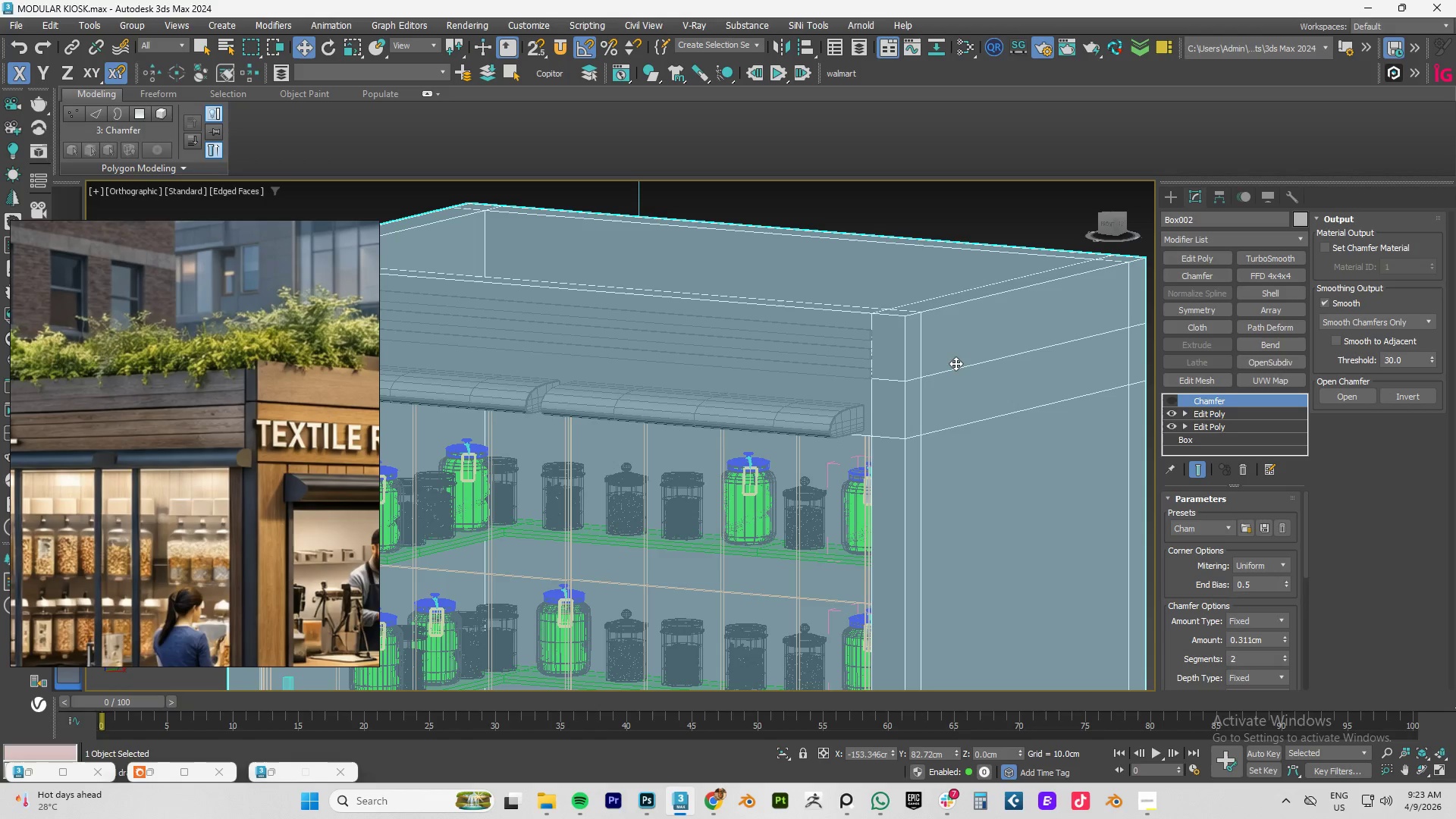 
middle_click([956, 363])
 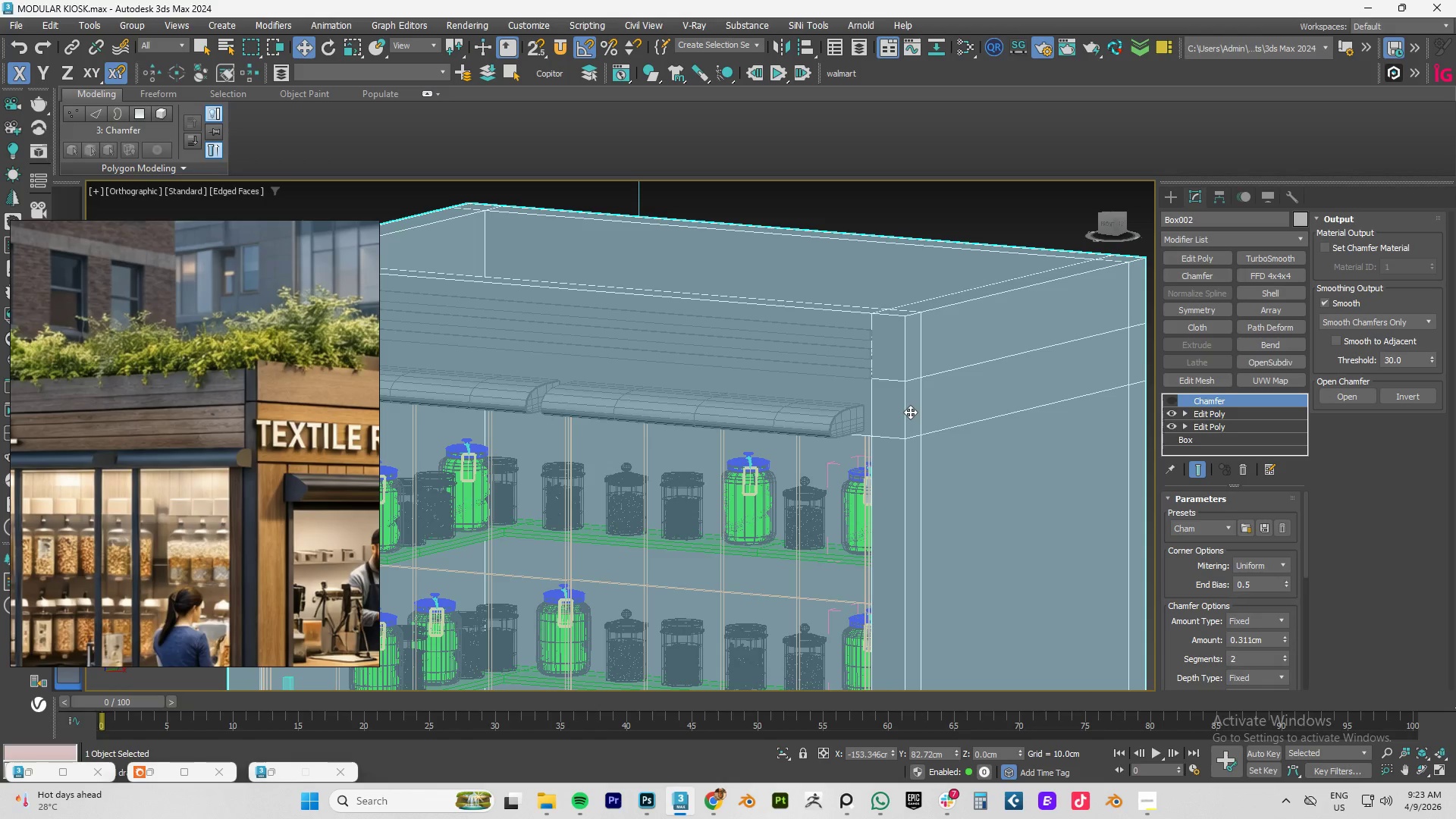 
key(4)
 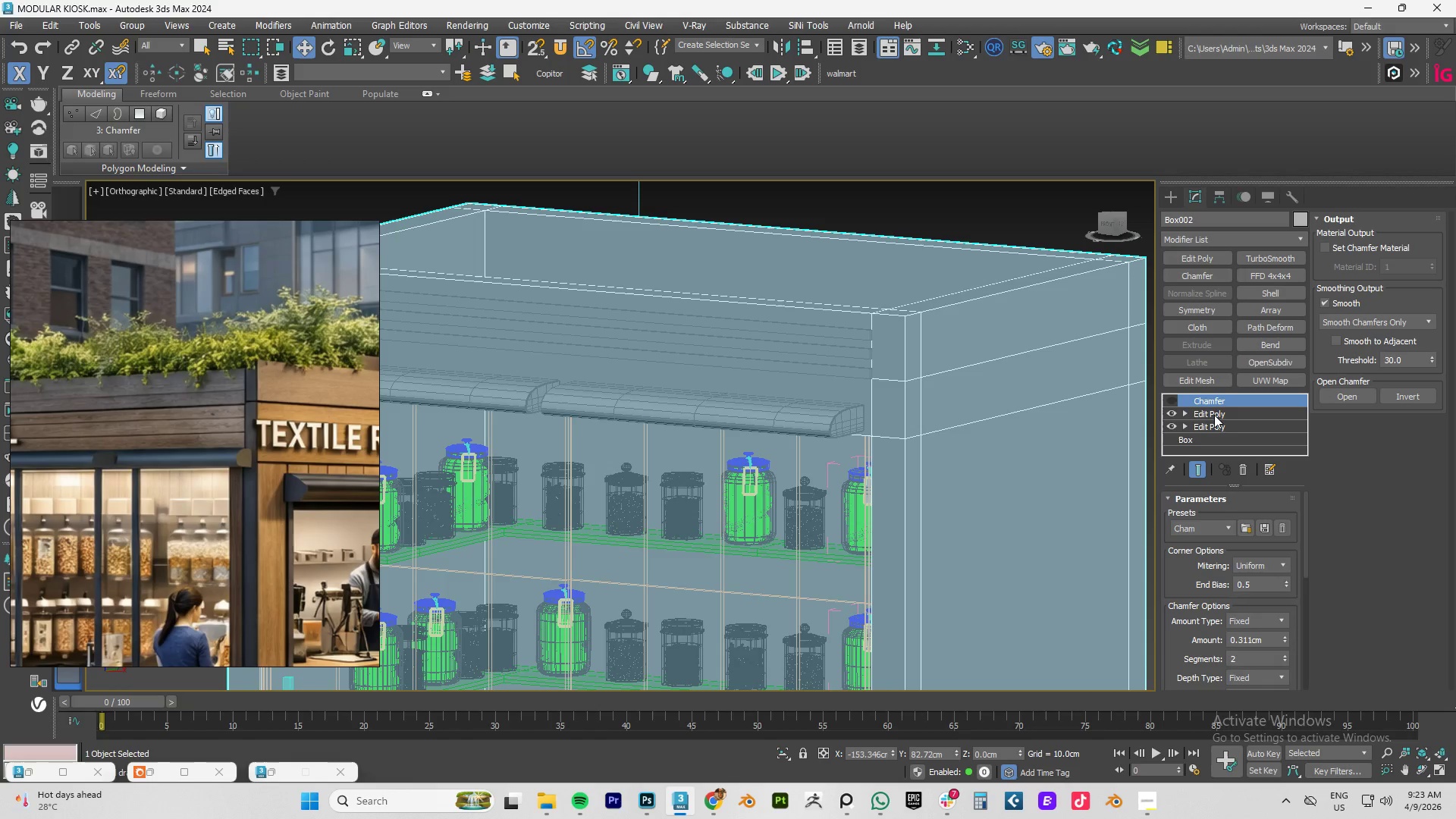 
left_click([1214, 415])
 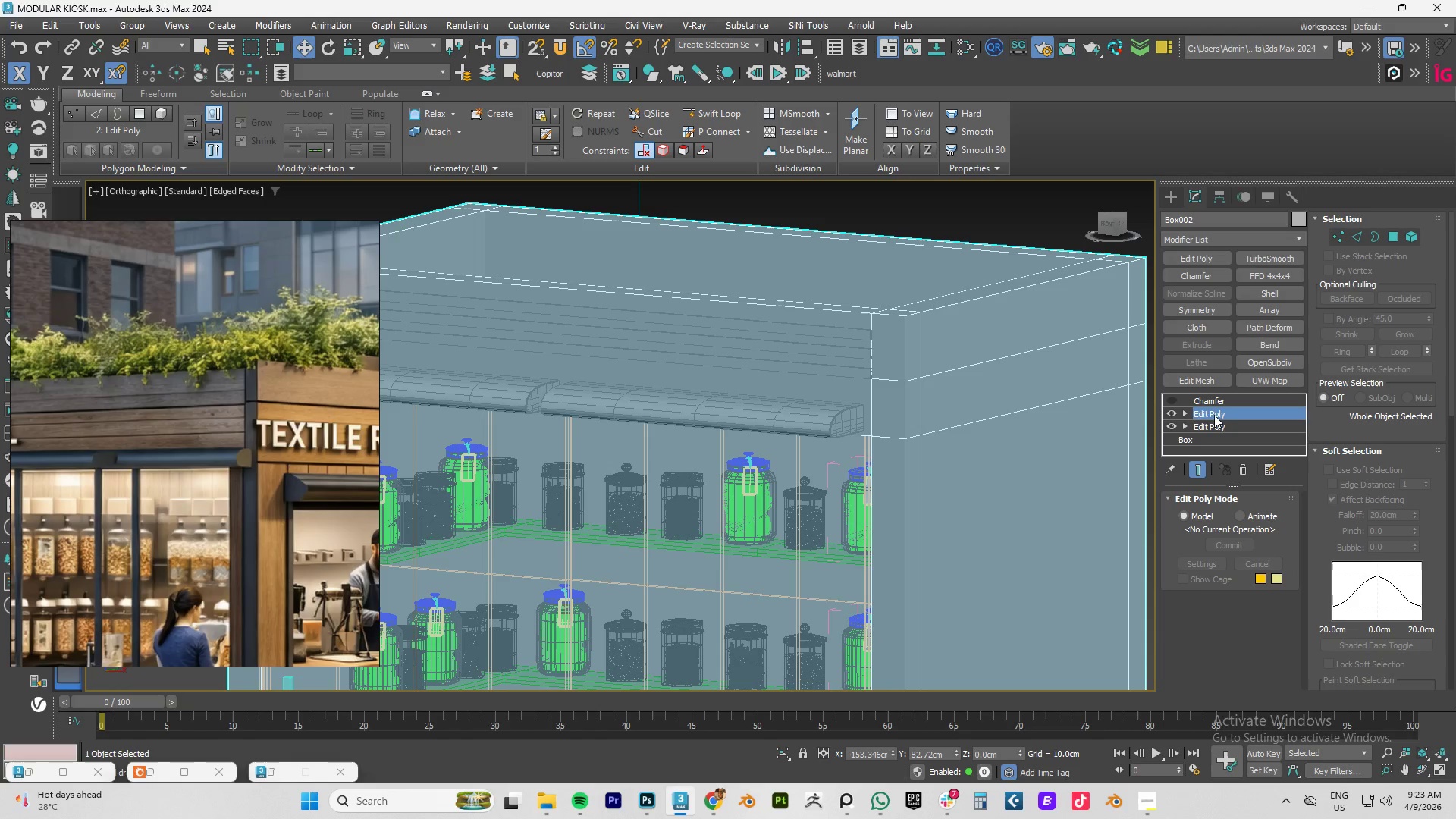 
key(4)
 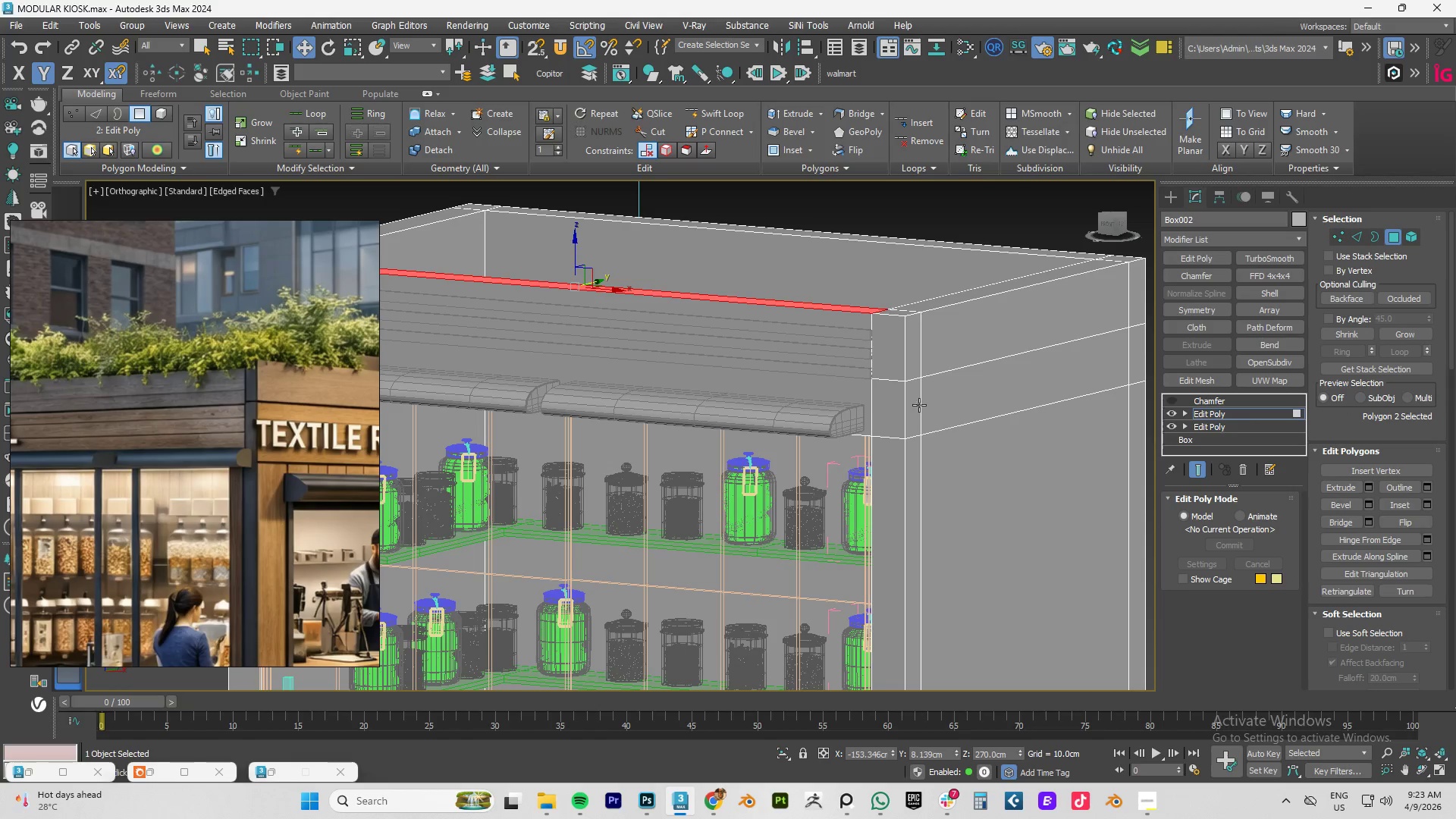 
left_click([919, 405])
 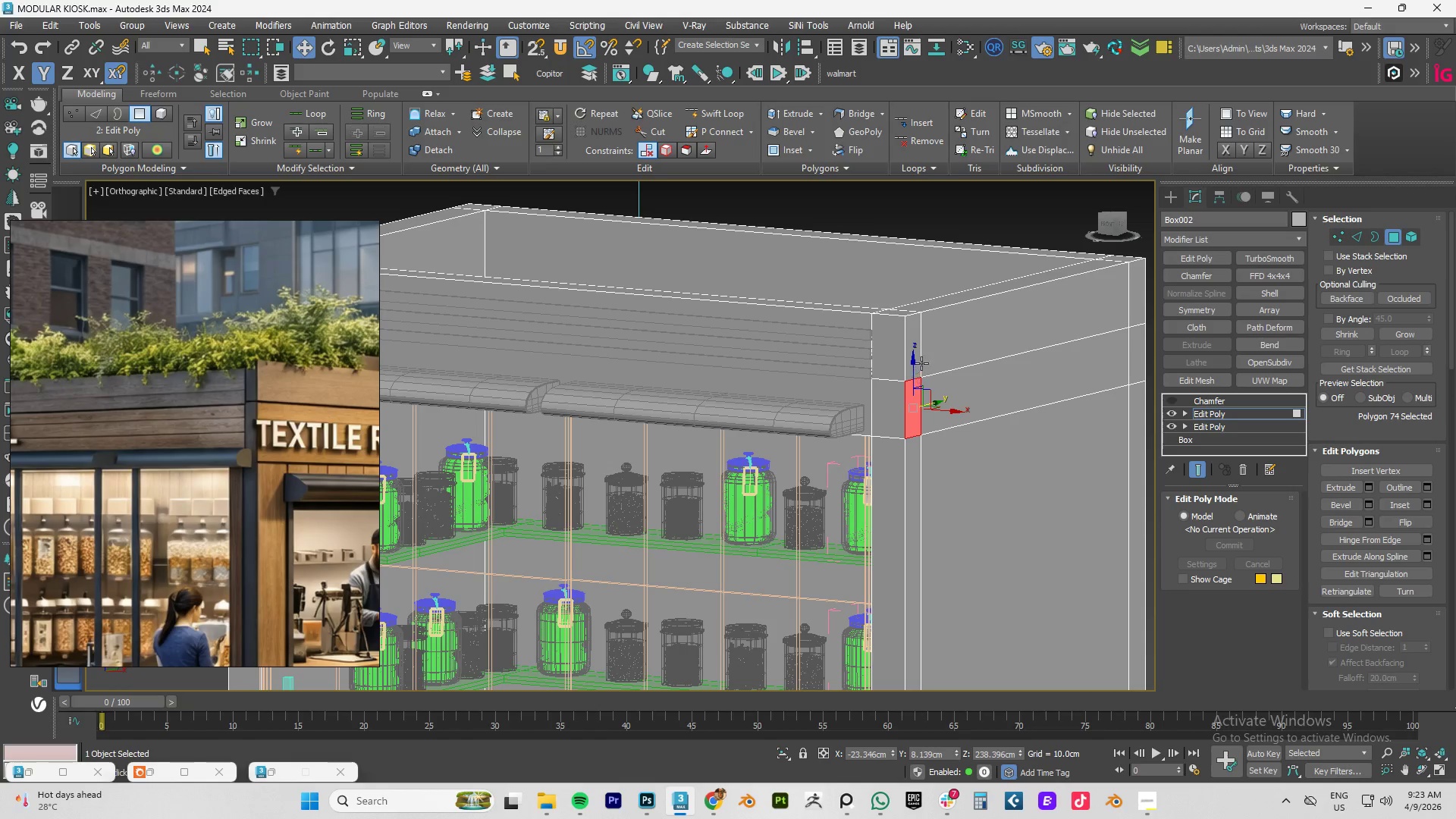 
hold_key(key=ControlLeft, duration=1.14)
left_click([919, 348])
 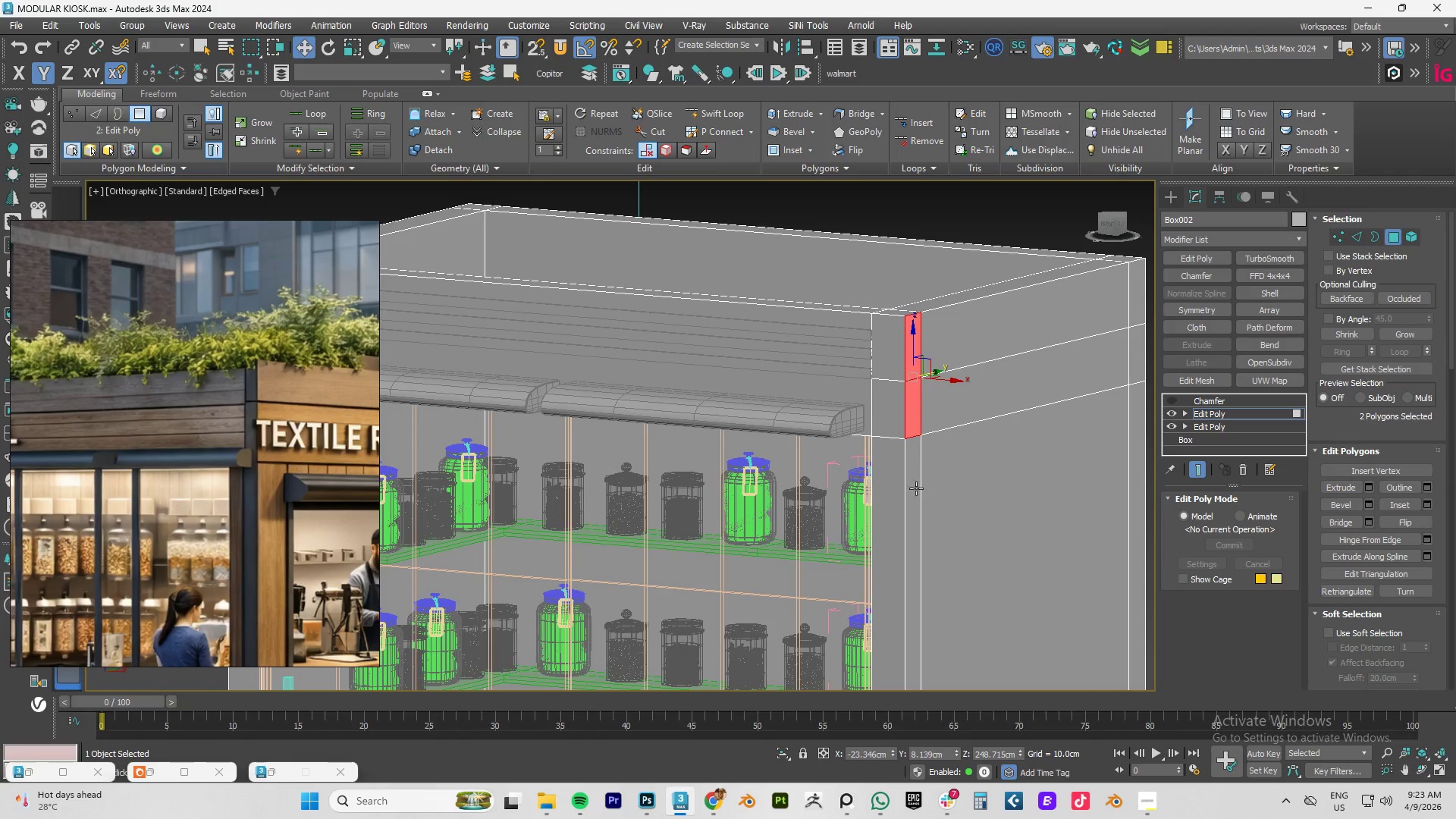 
left_click([912, 494])
 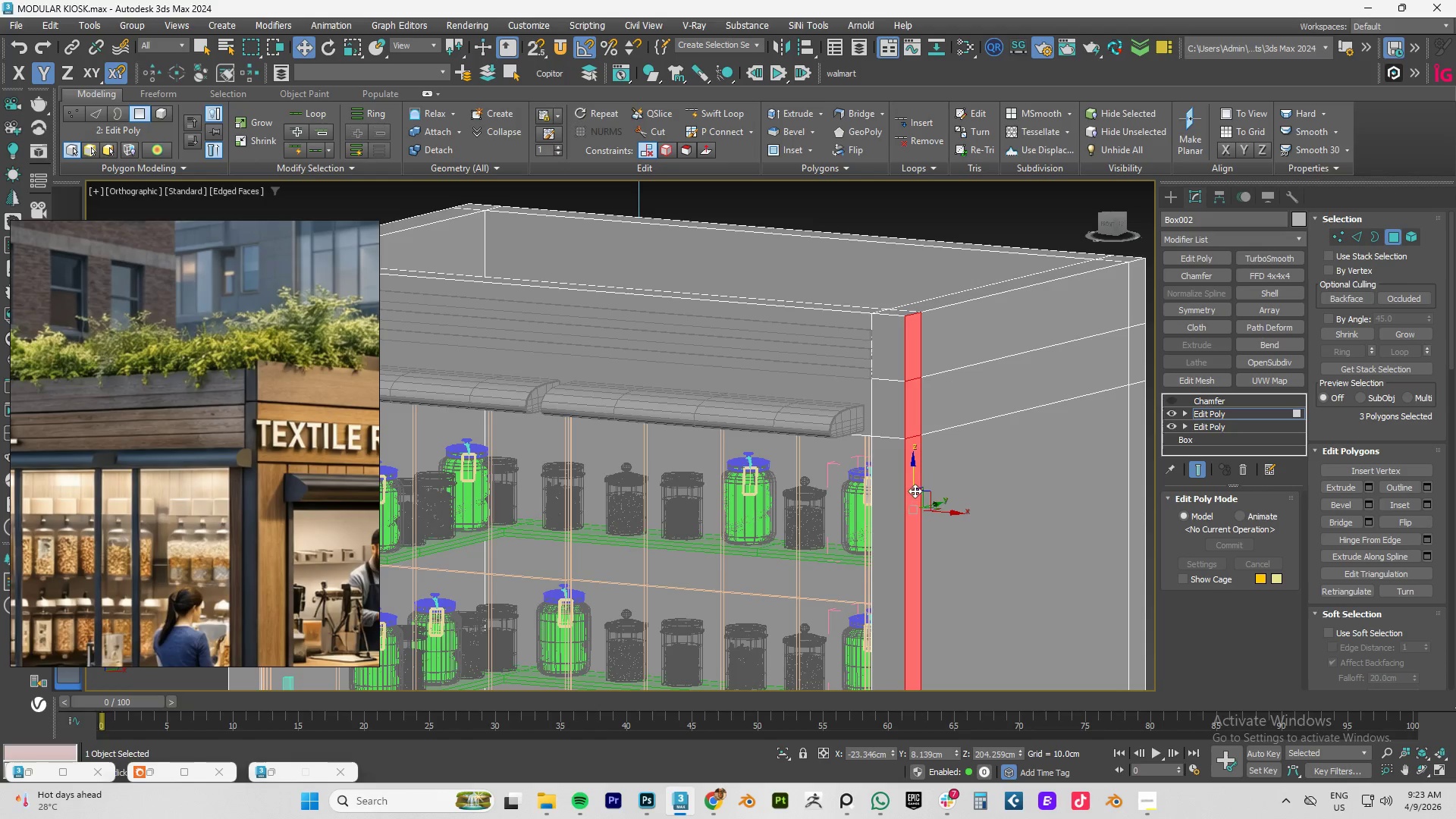 
scroll: coordinate [915, 491], scroll_direction: down, amount: 3.0
 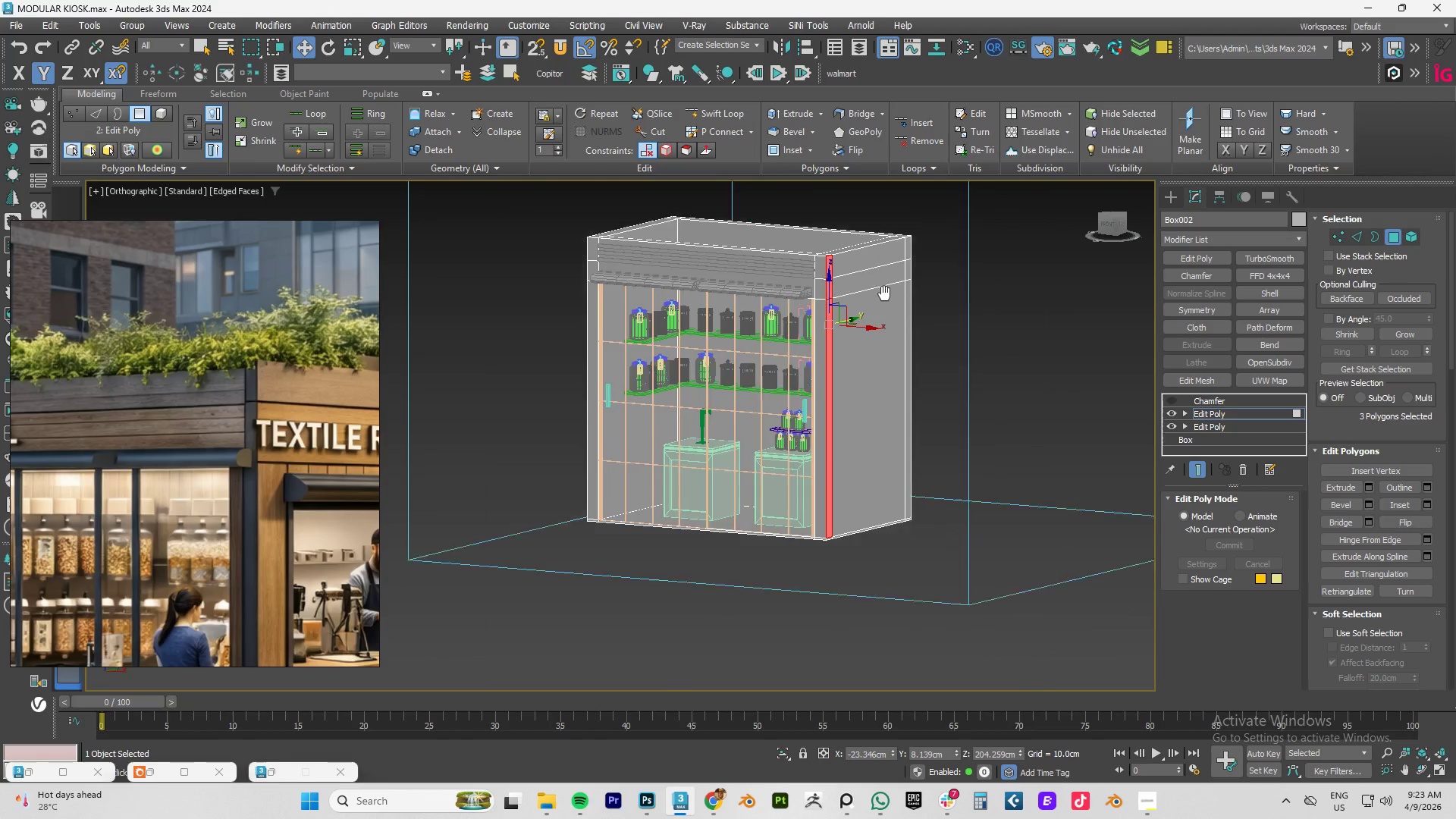 
scroll: coordinate [798, 603], scroll_direction: up, amount: 4.0
 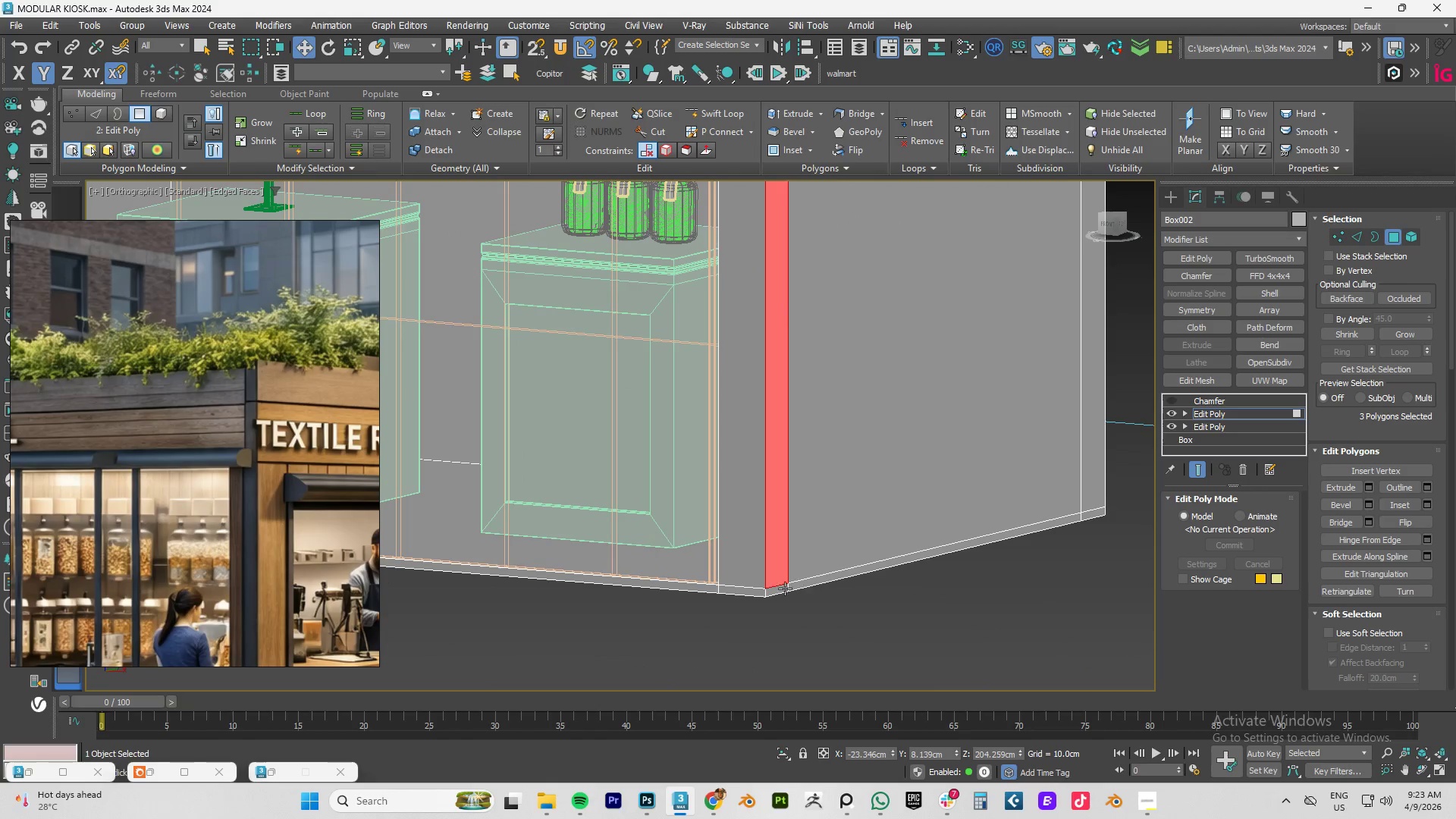 
hold_key(key=ControlLeft, duration=1.5)
 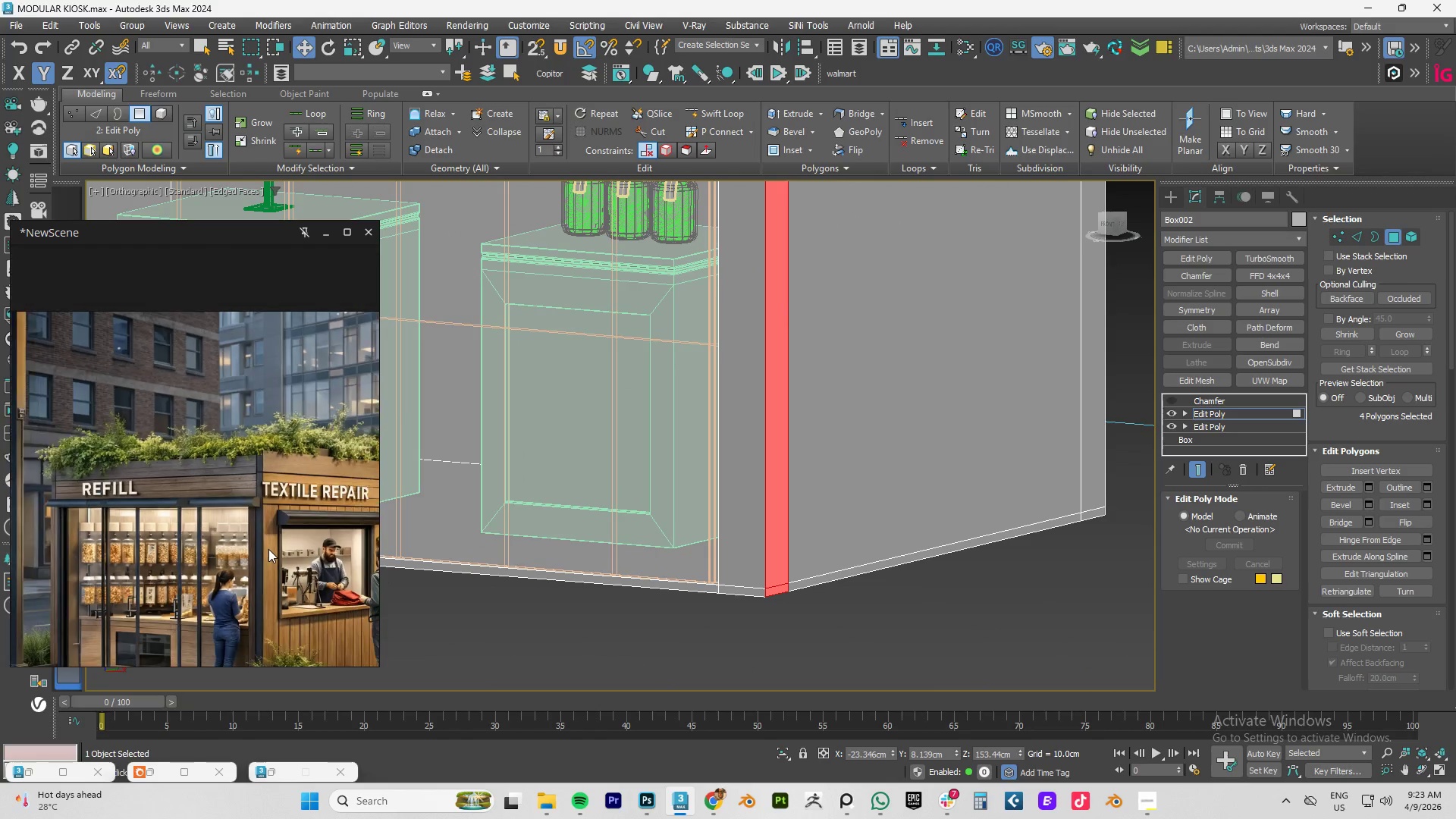 
key(Control+ControlLeft)
 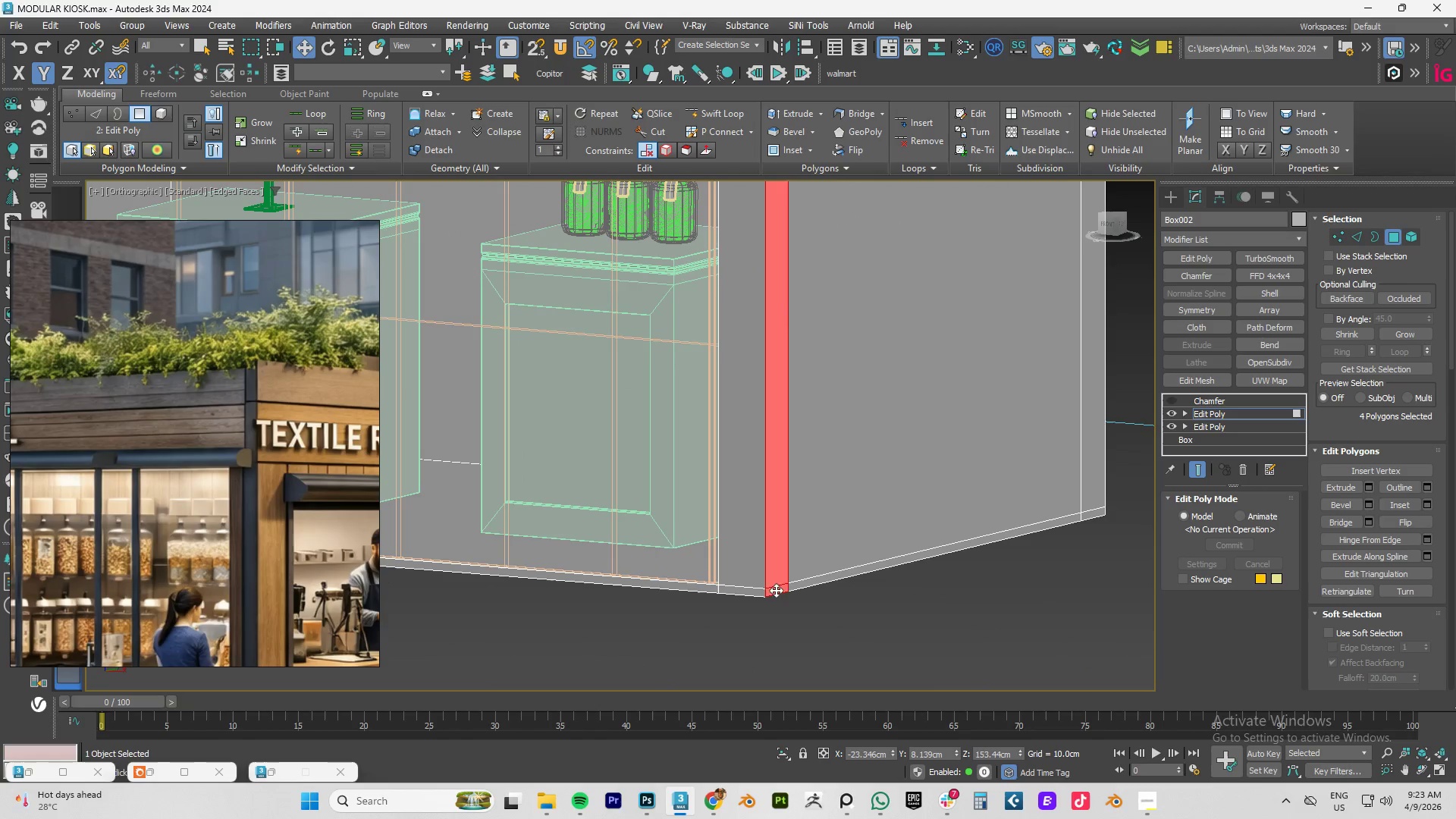 
key(Control+ControlLeft)
 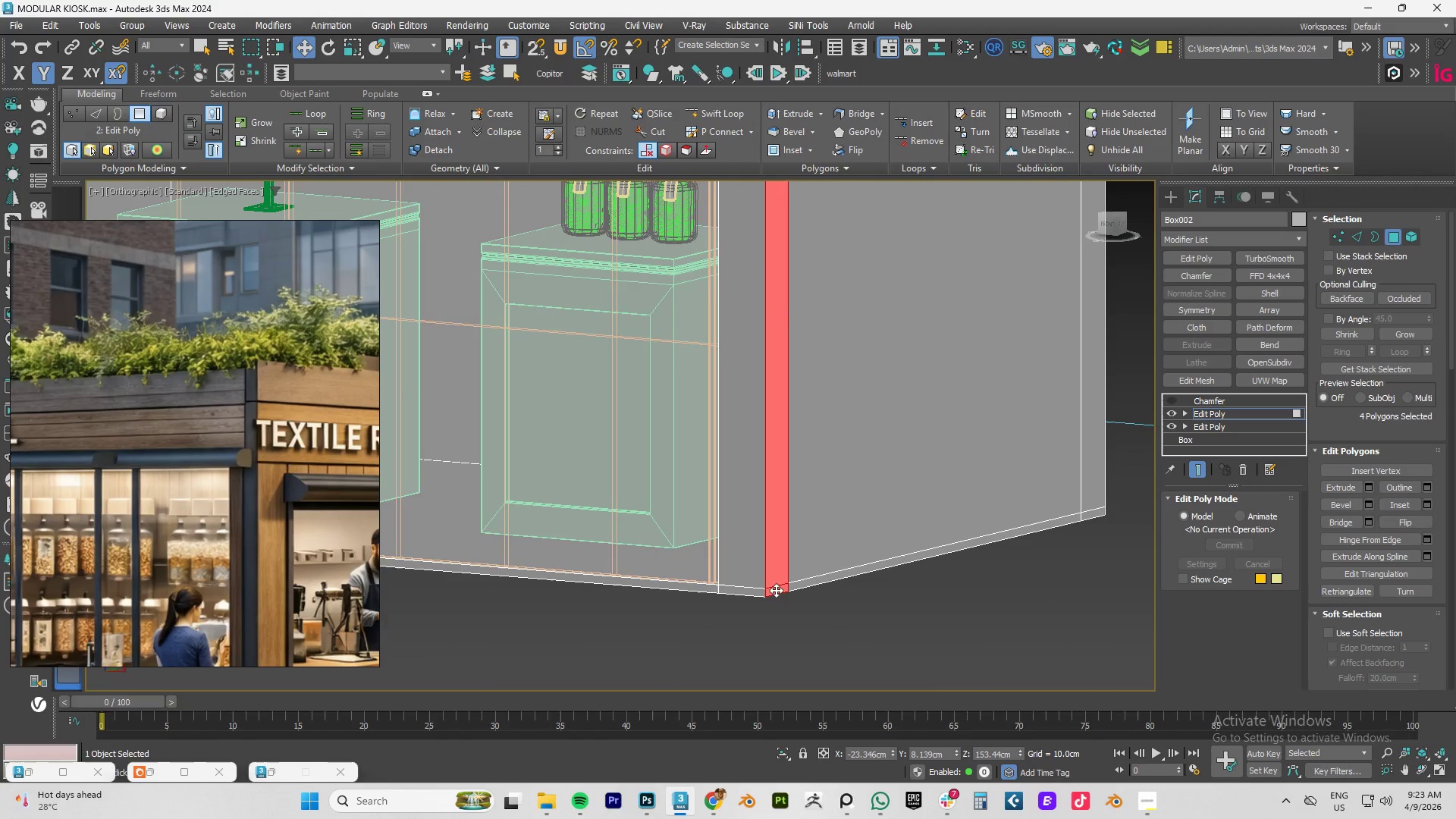 
key(Control+ControlLeft)
 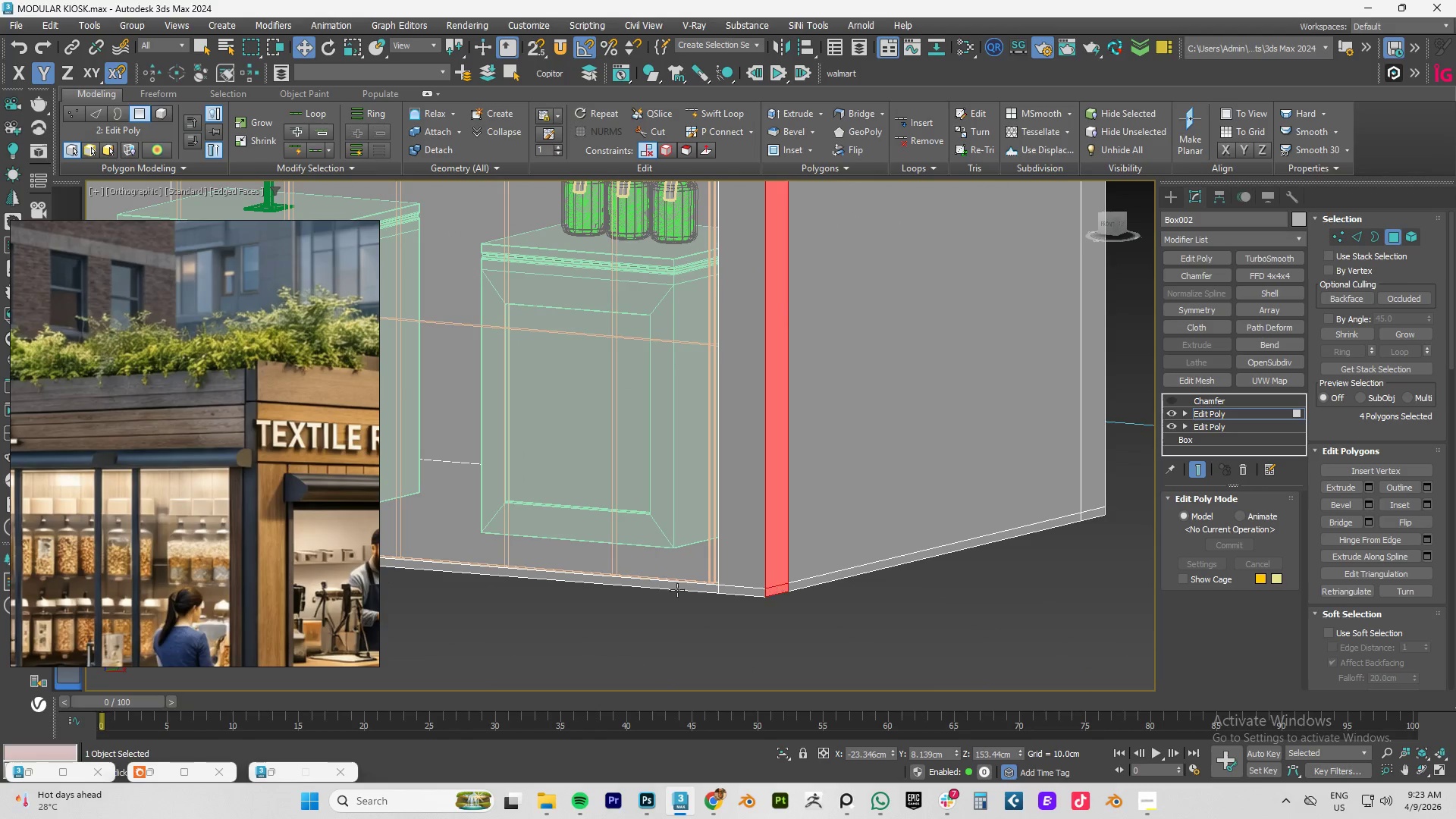 
key(Control+ControlLeft)
 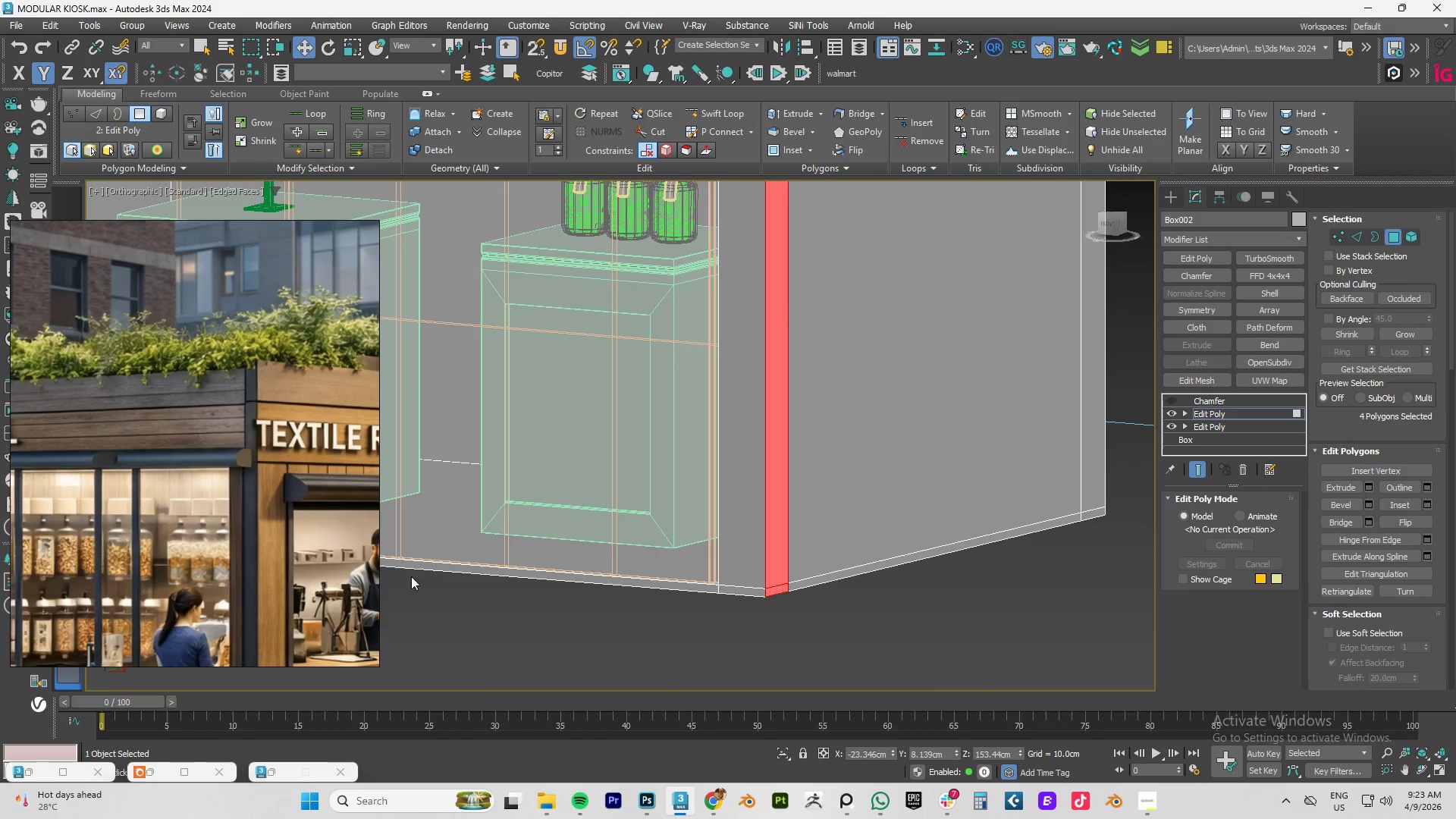 
hold_key(key=ControlLeft, duration=7.95)
scroll: coordinate [269, 550], scroll_direction: down, amount: 3.0
 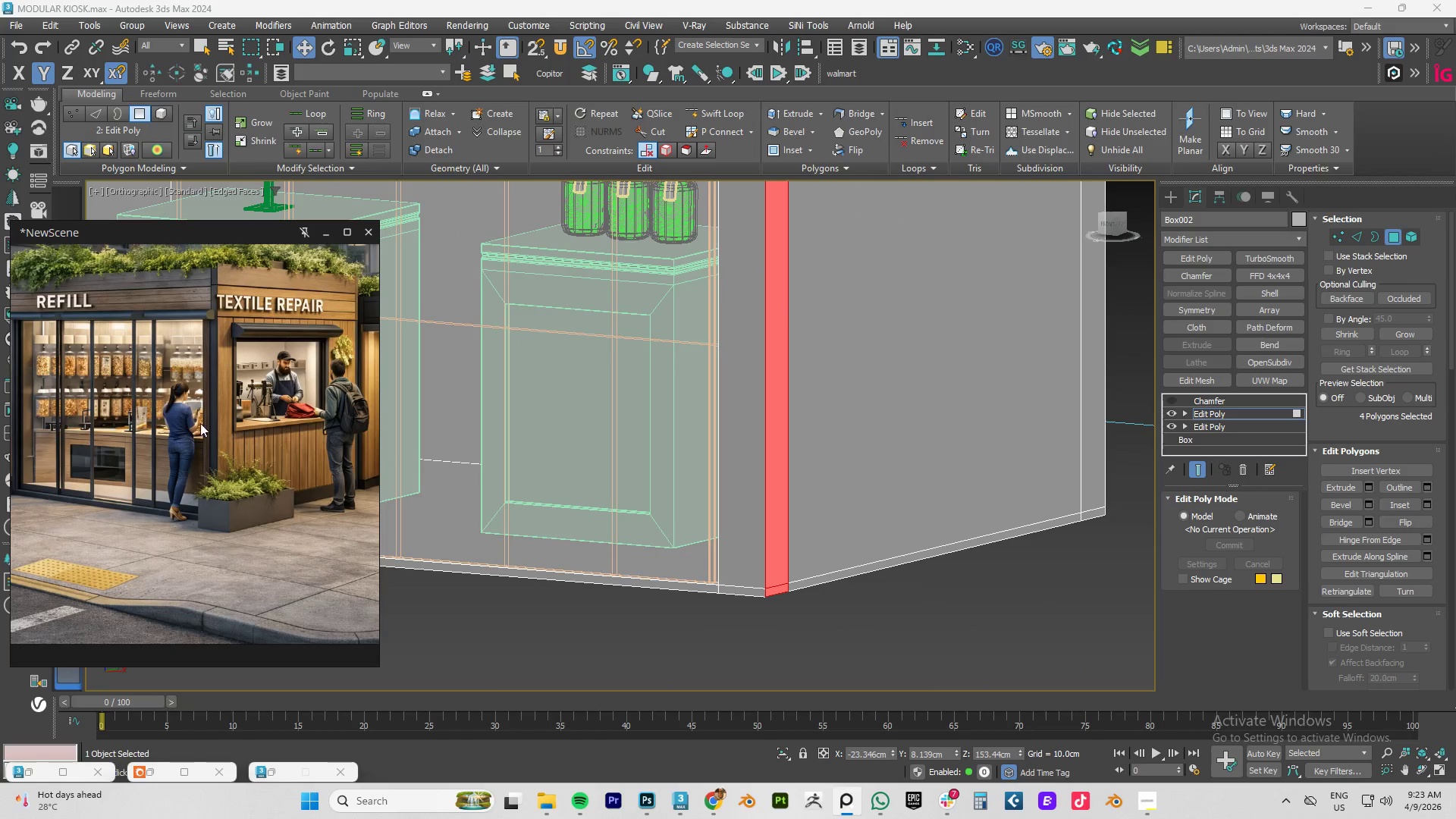 
scroll: coordinate [404, 437], scroll_direction: up, amount: 1.0
 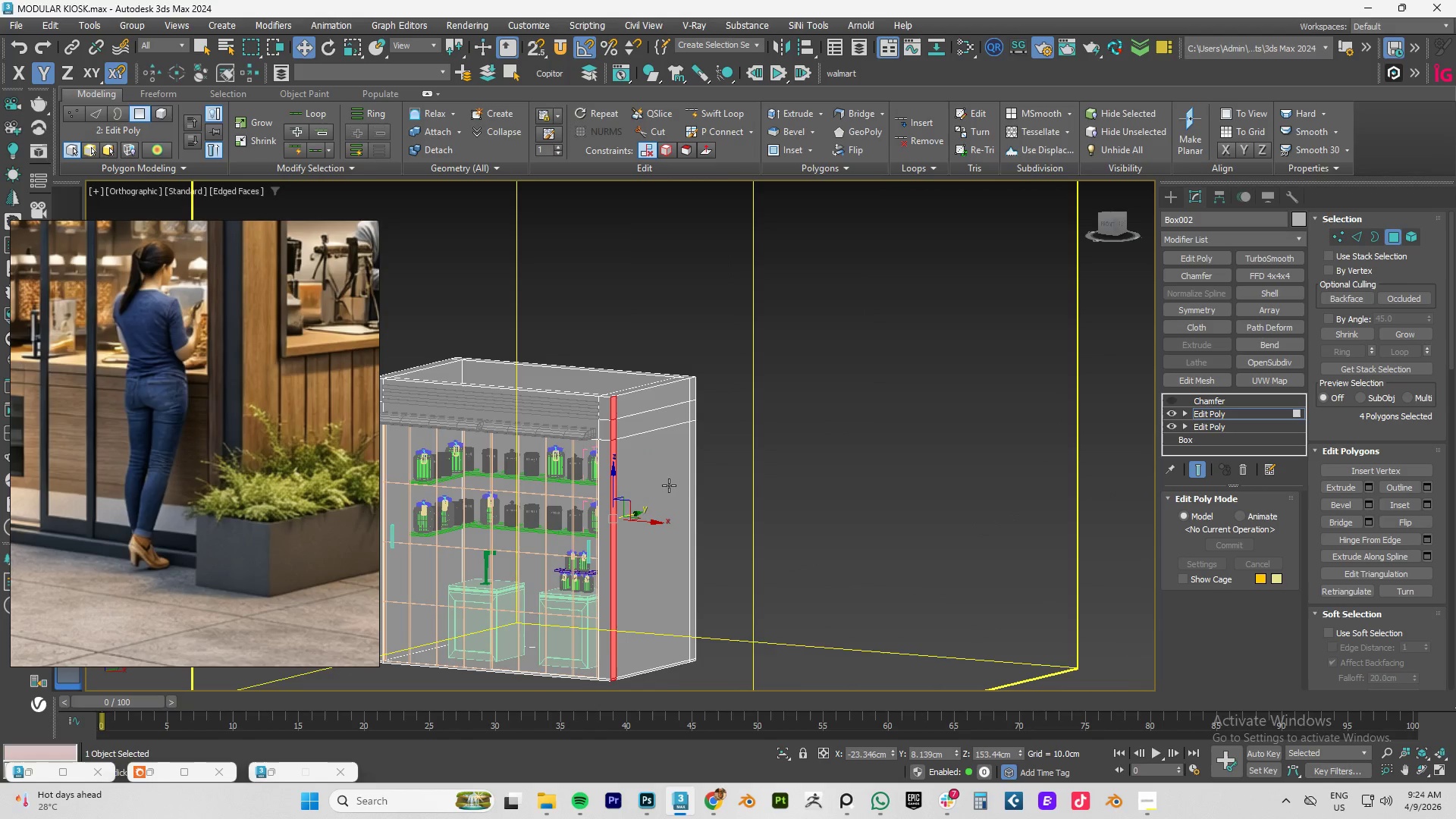 
scroll: coordinate [734, 620], scroll_direction: down, amount: 1.0
 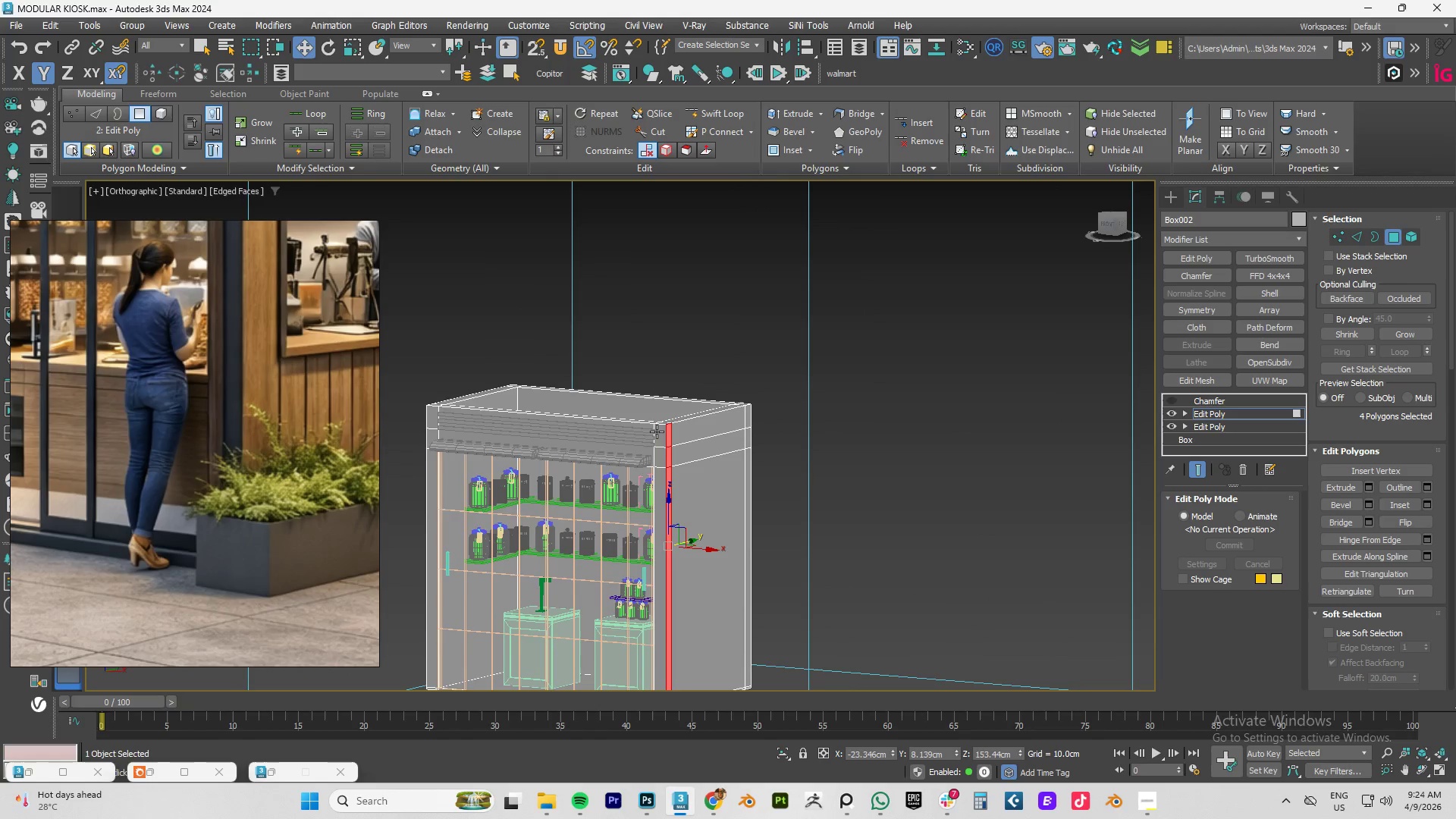 
scroll: coordinate [671, 436], scroll_direction: up, amount: 6.0
 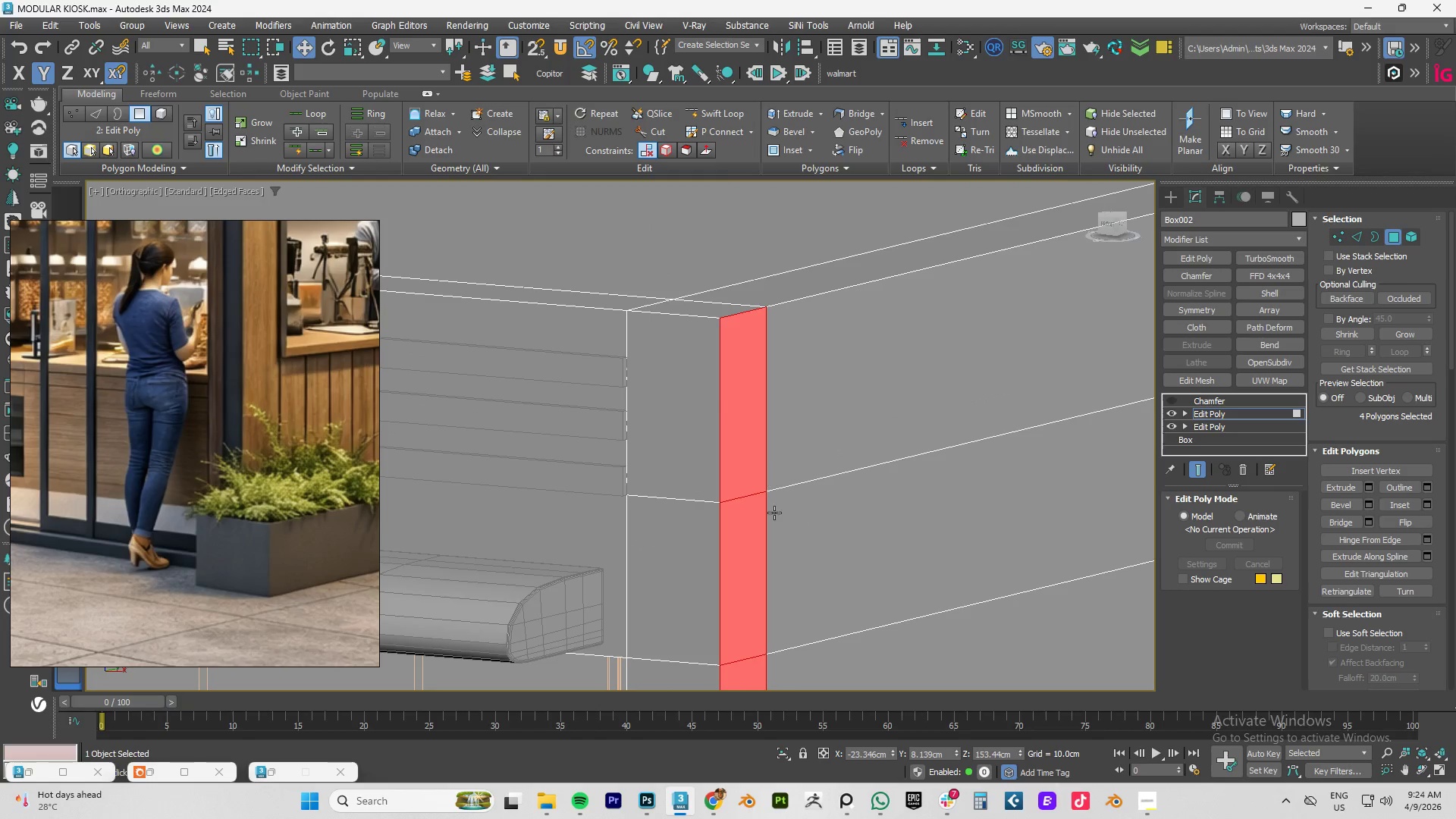 
scroll: coordinate [795, 522], scroll_direction: down, amount: 2.0
 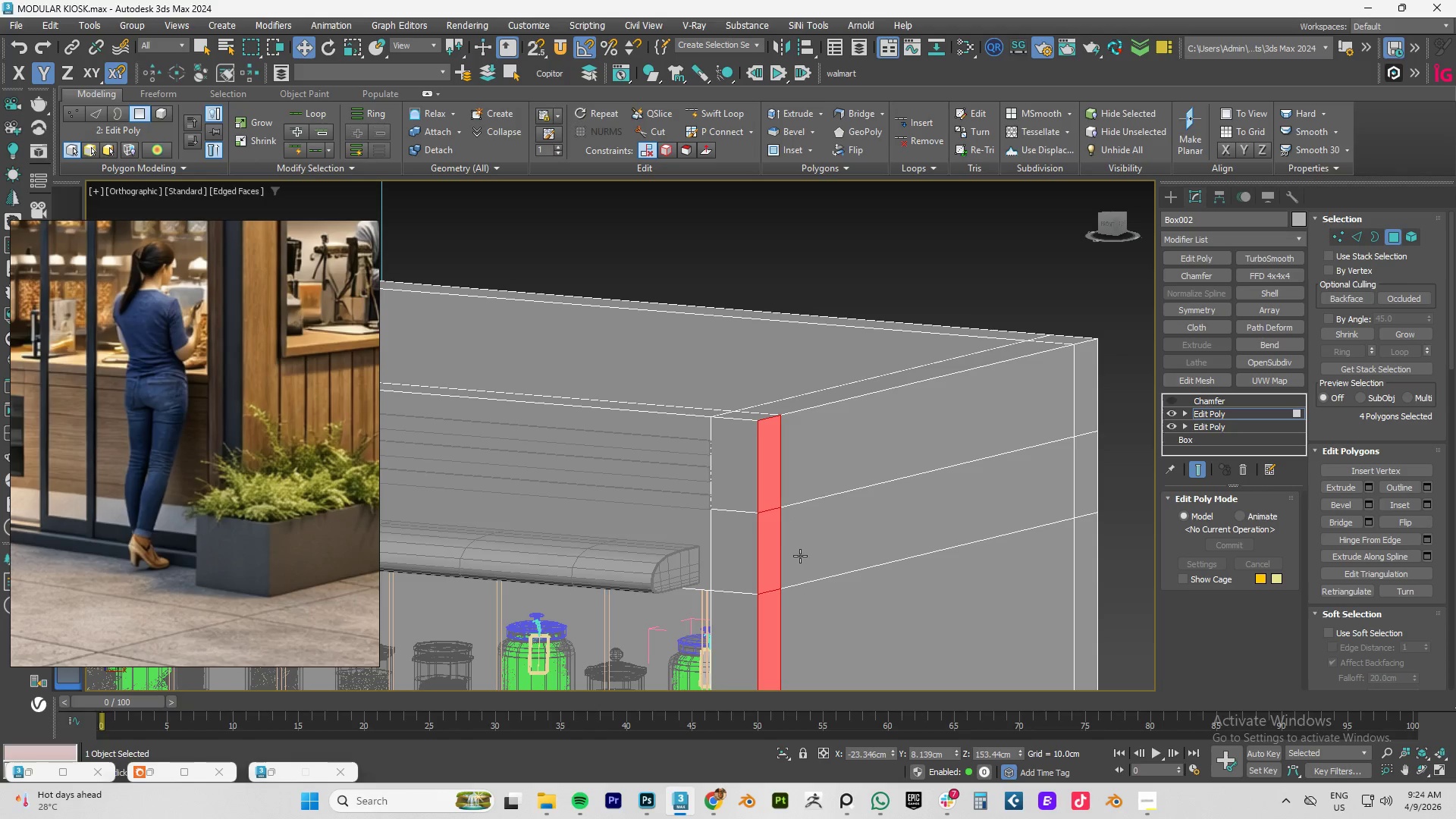 
hold_key(key=ShiftLeft, duration=1.5)
left_click_drag(start_coordinate=[766, 547], to_coordinate=[771, 549])
 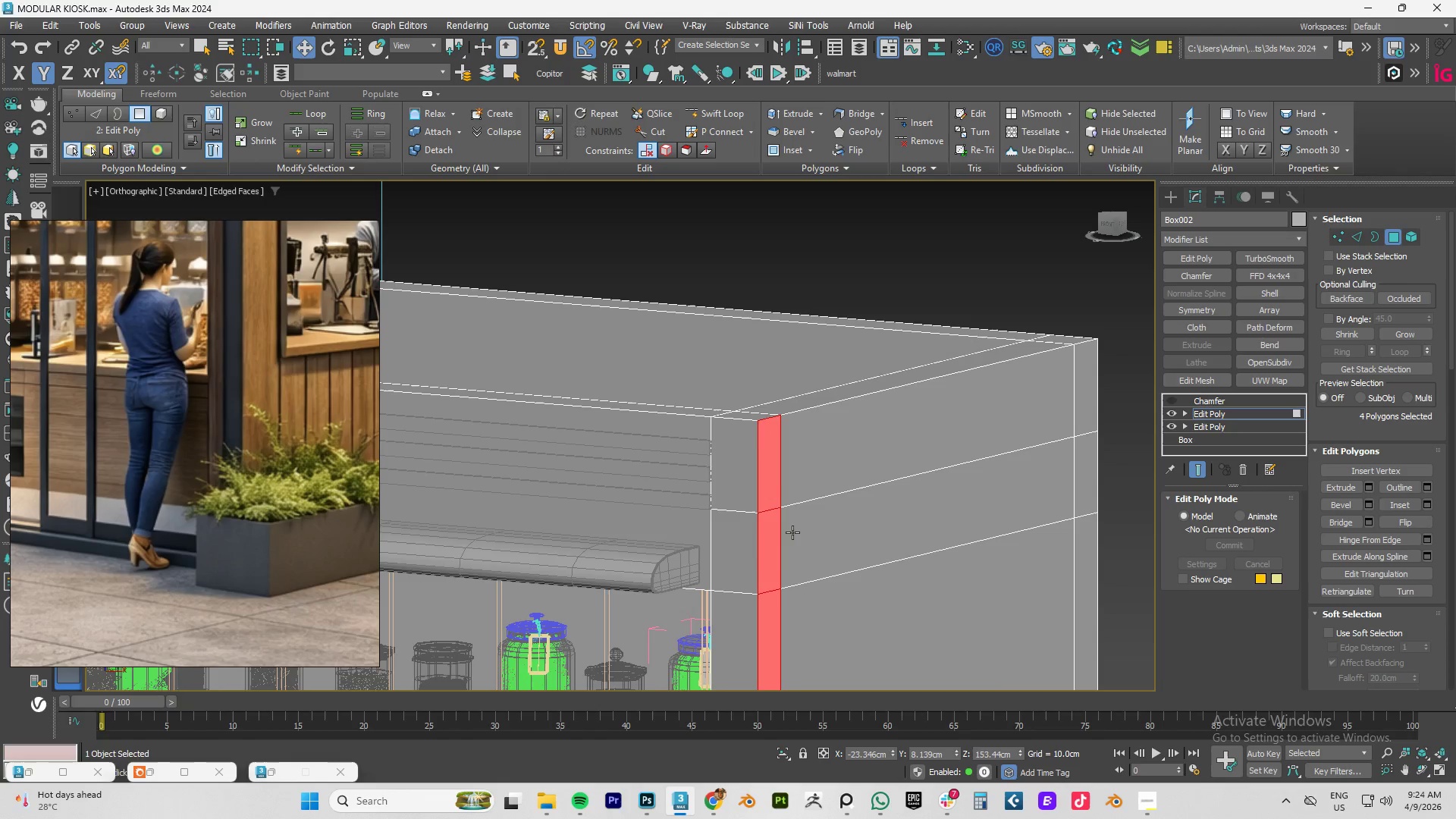 
key(Shift+ShiftLeft)
 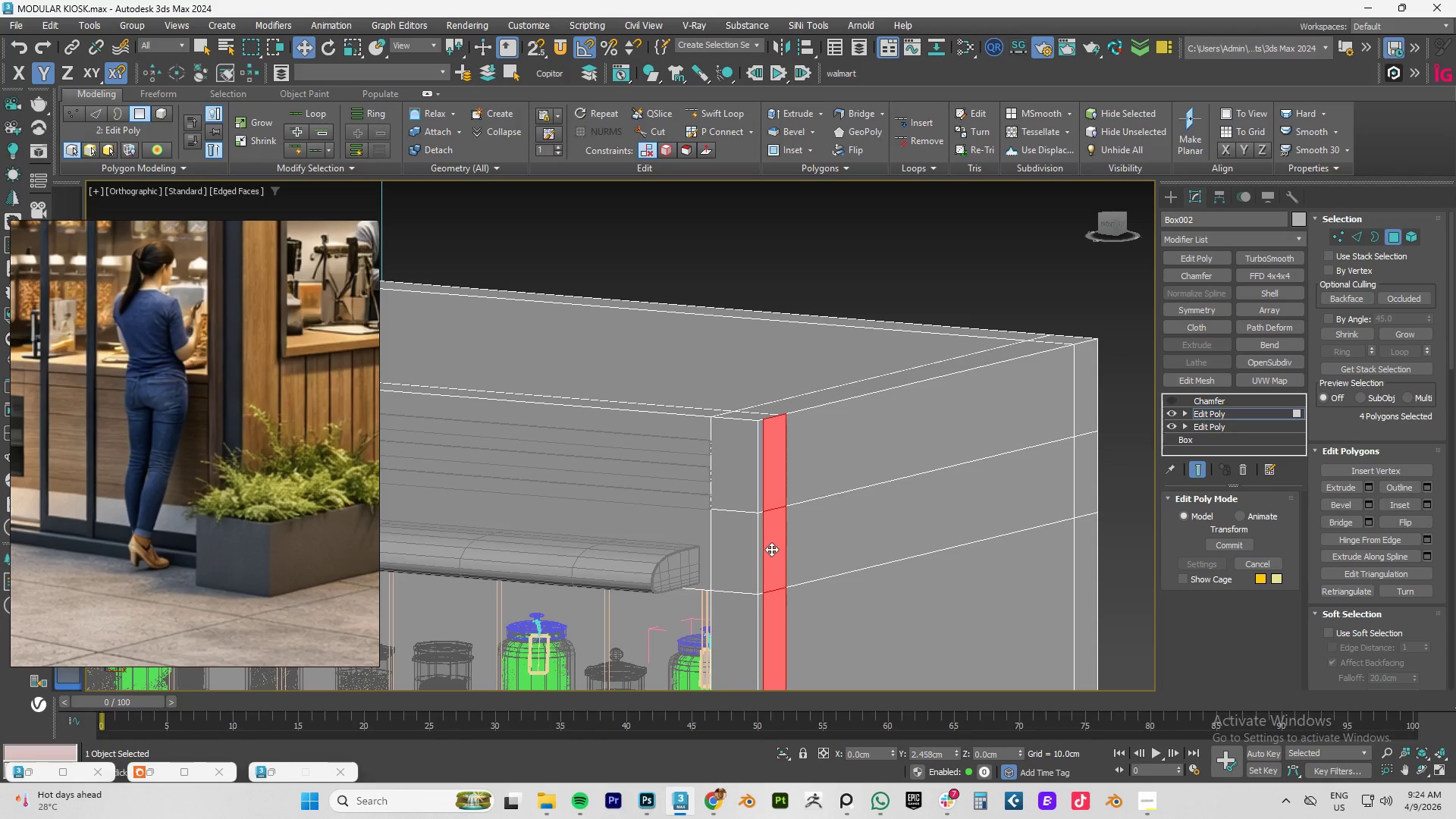 
key(Shift+ShiftLeft)
 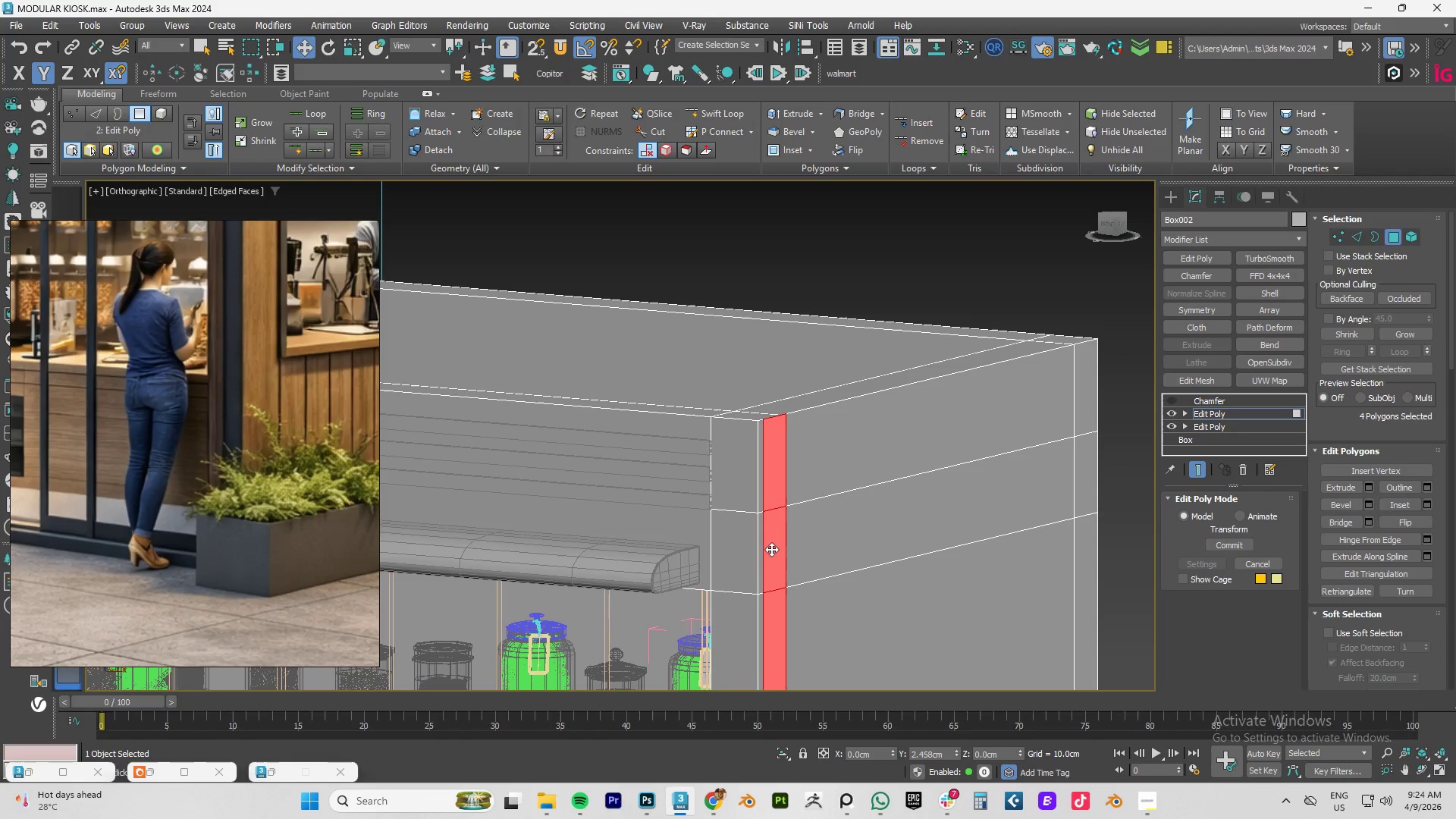 
key(Shift+ShiftLeft)
 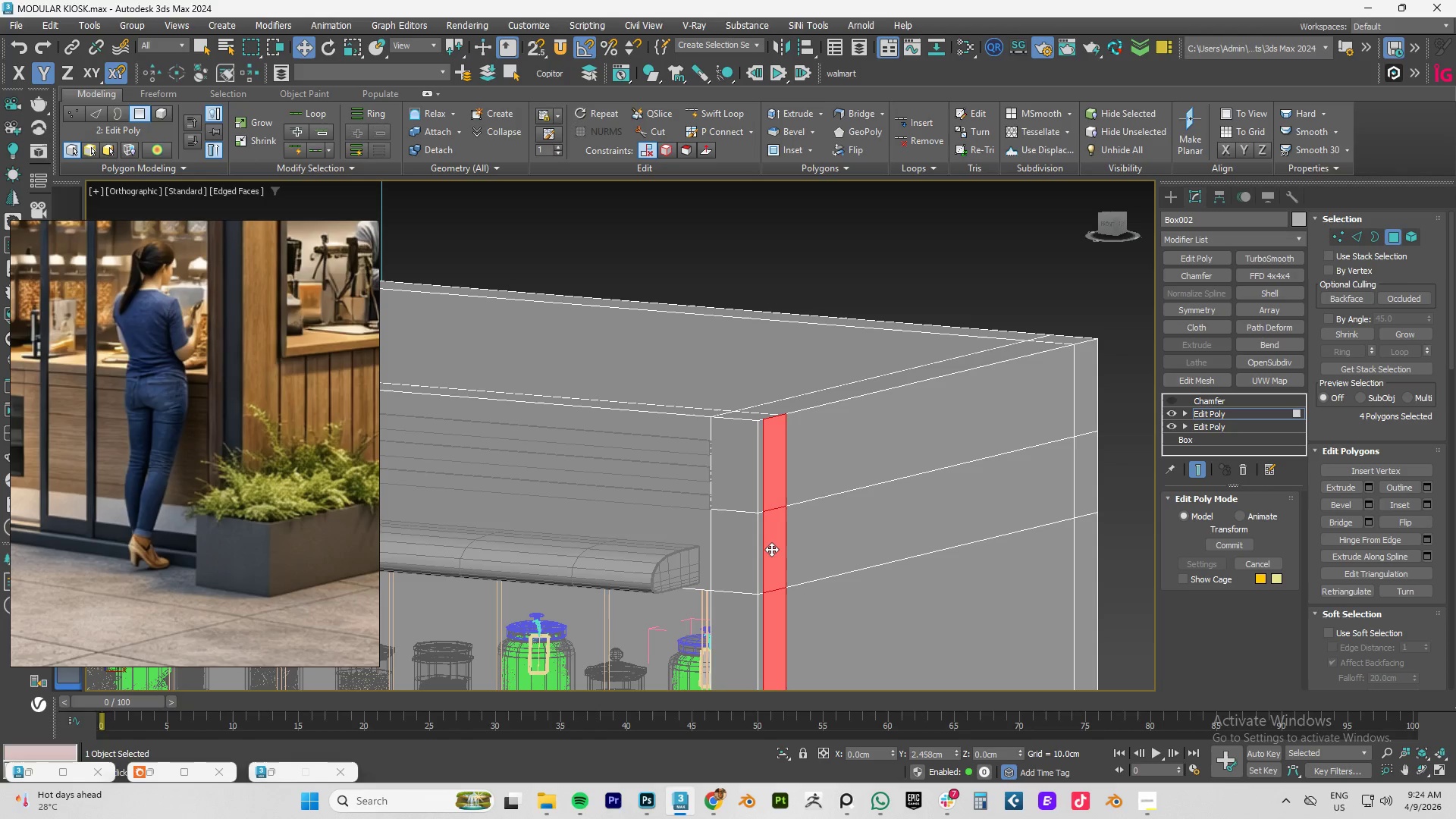 
key(Shift+ShiftLeft)
 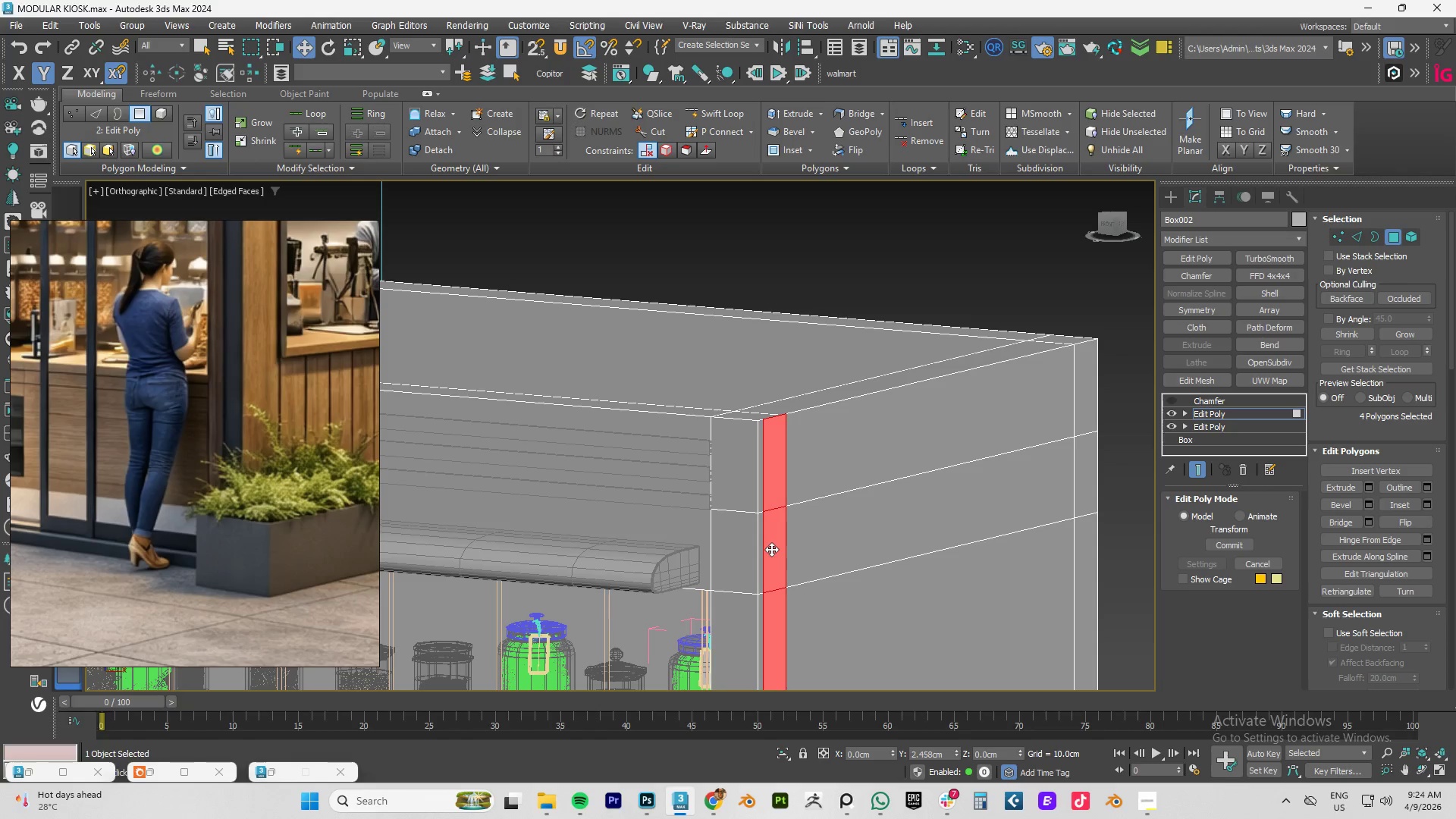 
key(Shift+ShiftLeft)
 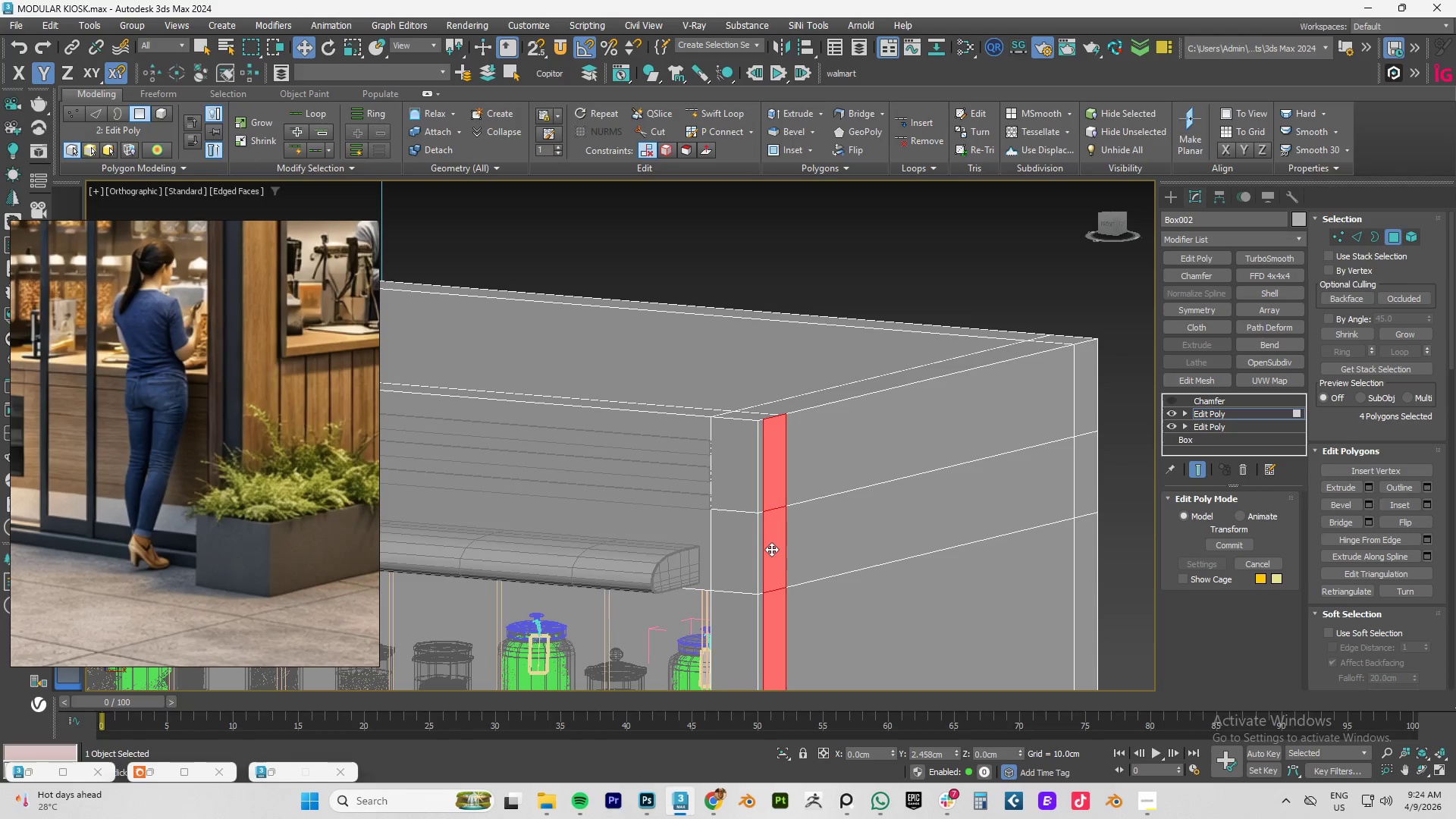 
key(Shift+ShiftLeft)
 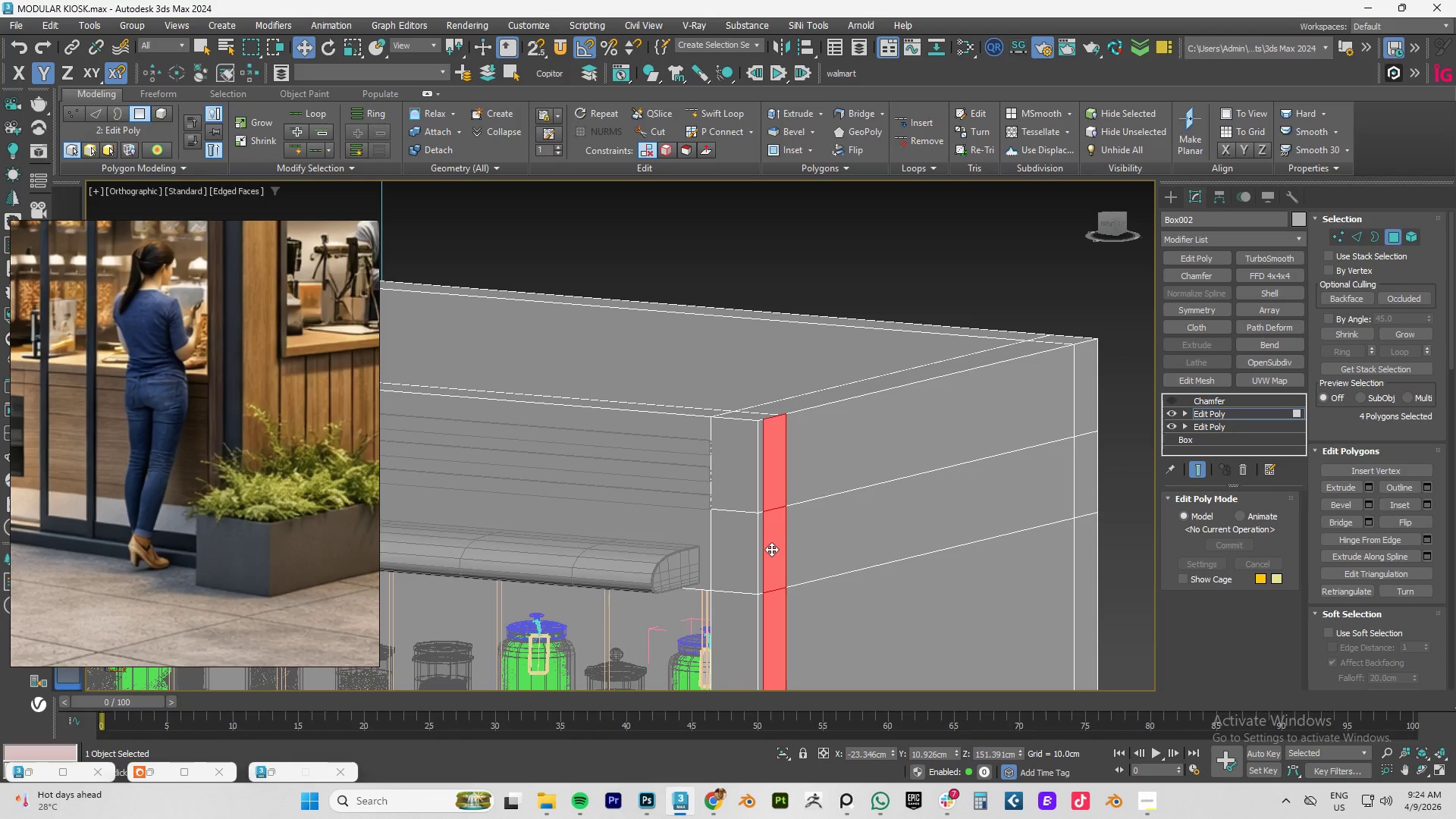 
key(Control+Z)
 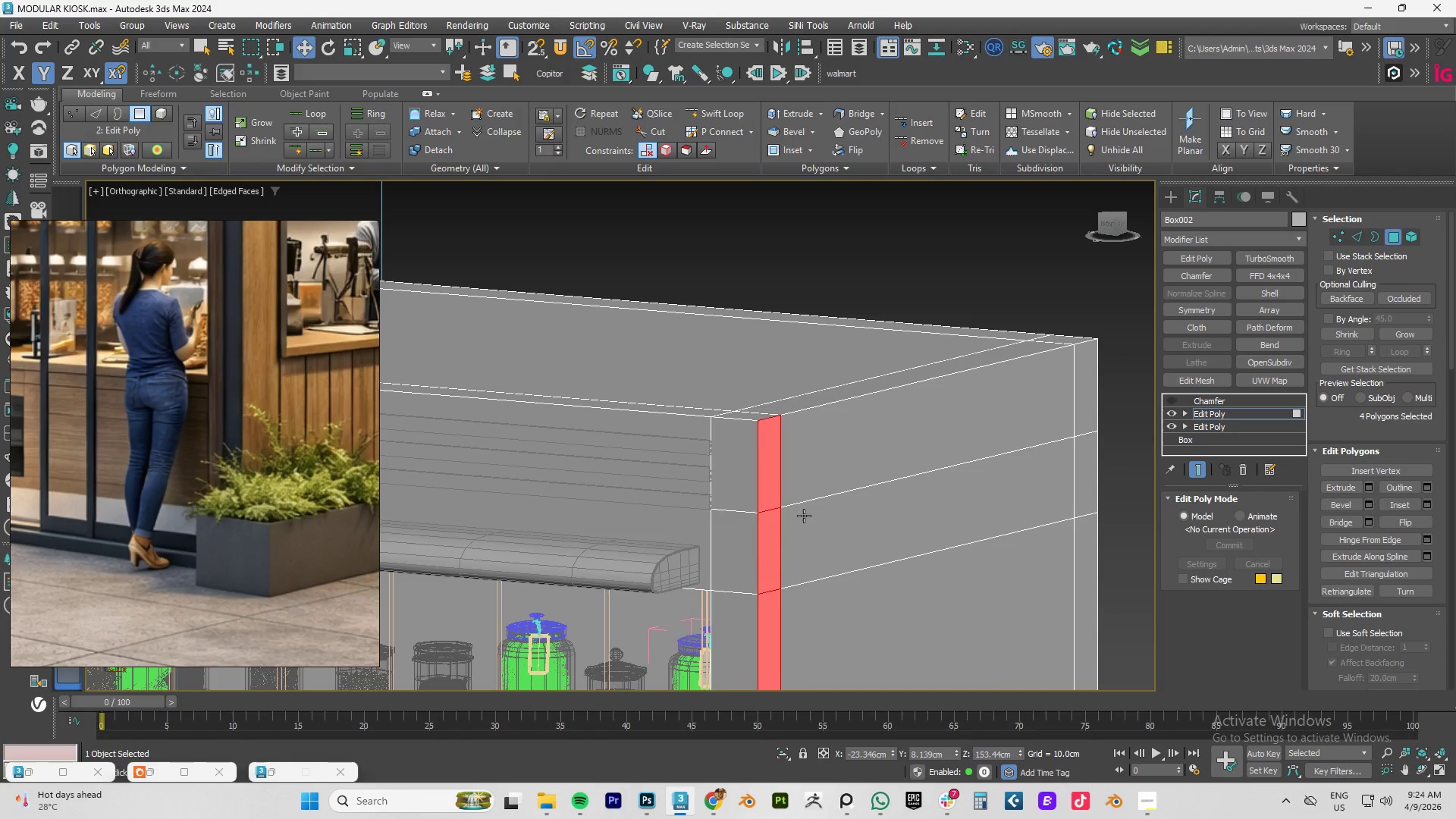 
scroll: coordinate [804, 516], scroll_direction: down, amount: 2.0
 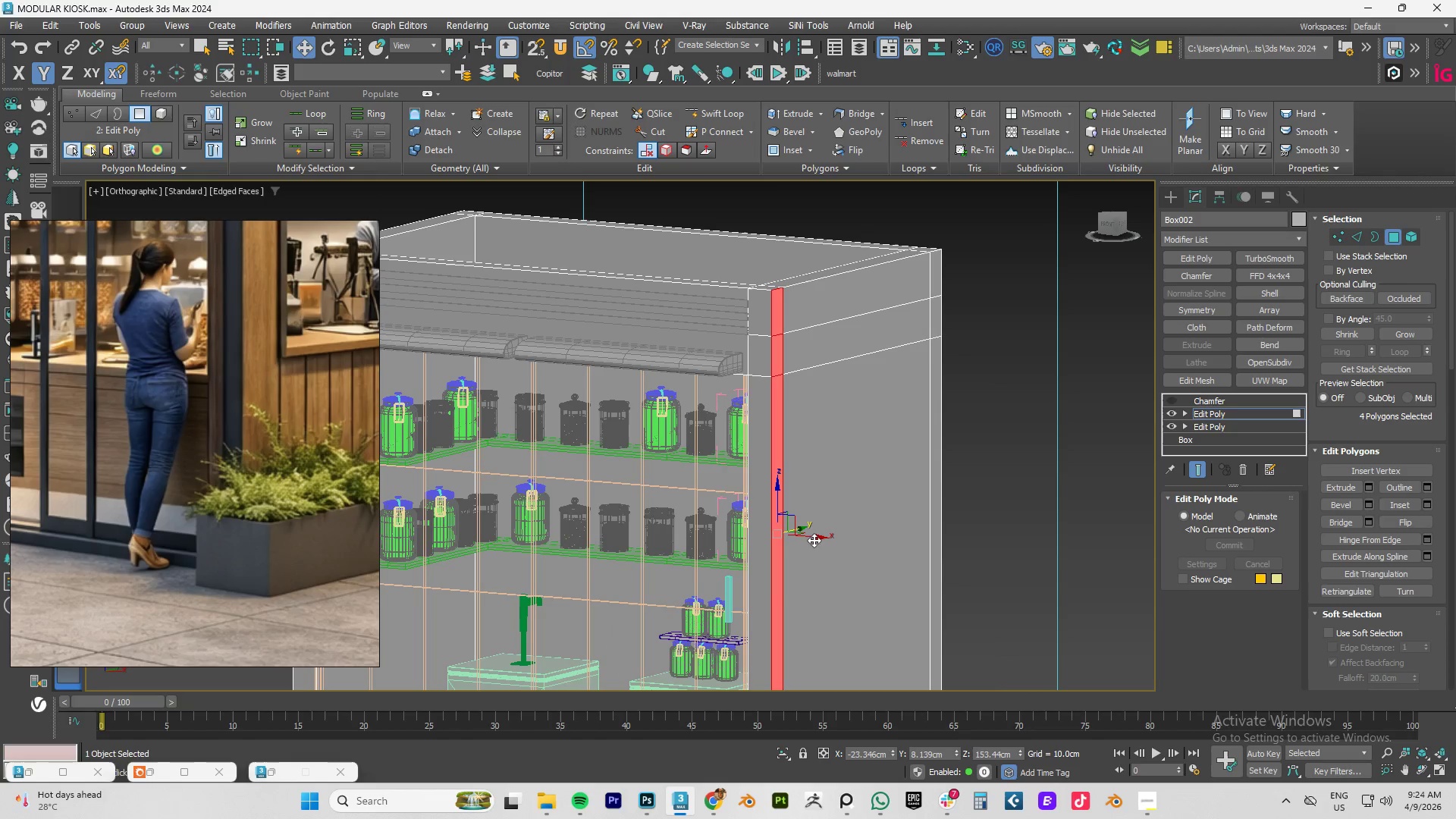 
hold_key(key=ShiftLeft, duration=1.5)
 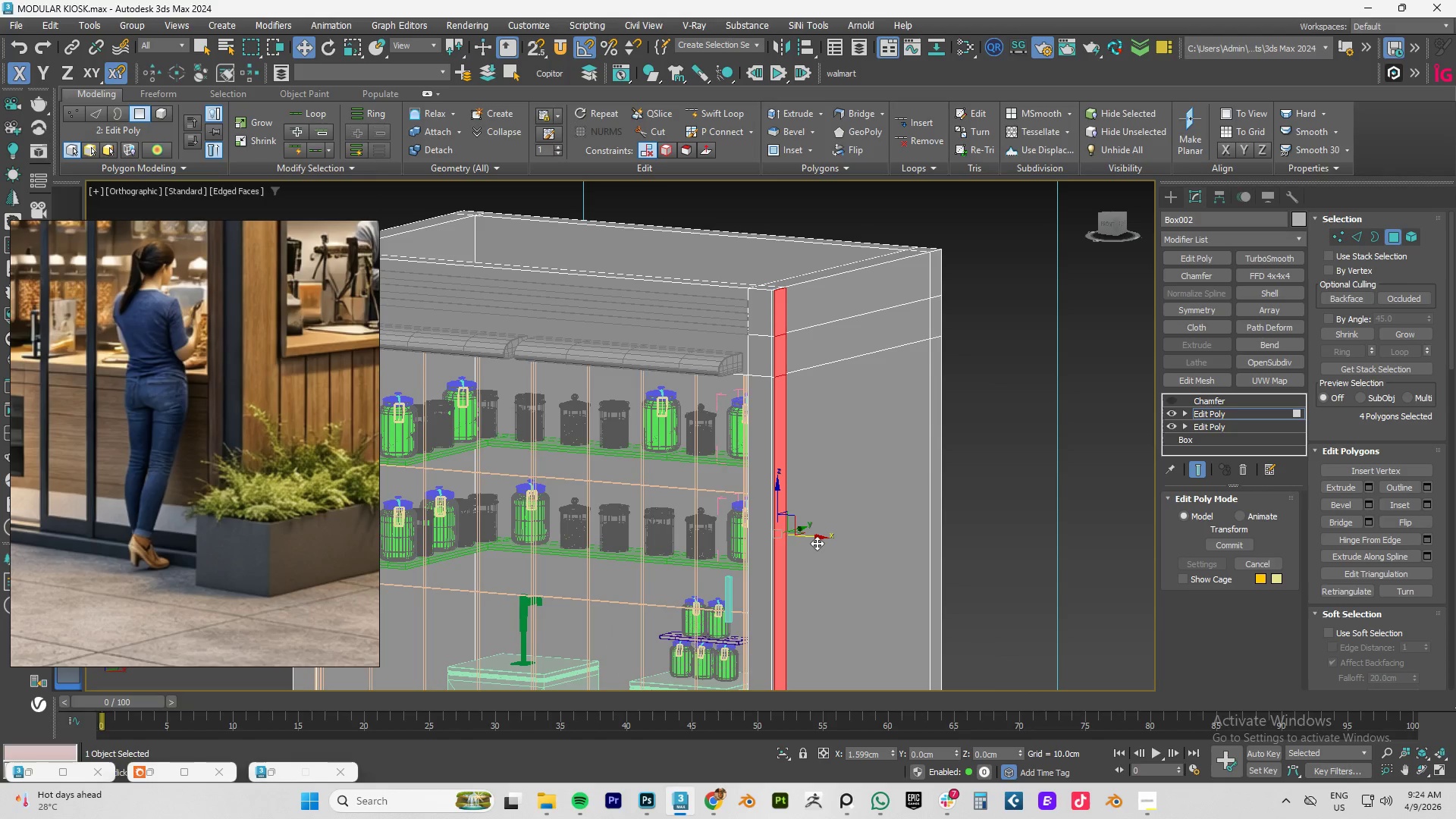 
hold_key(key=ShiftLeft, duration=1.11)
 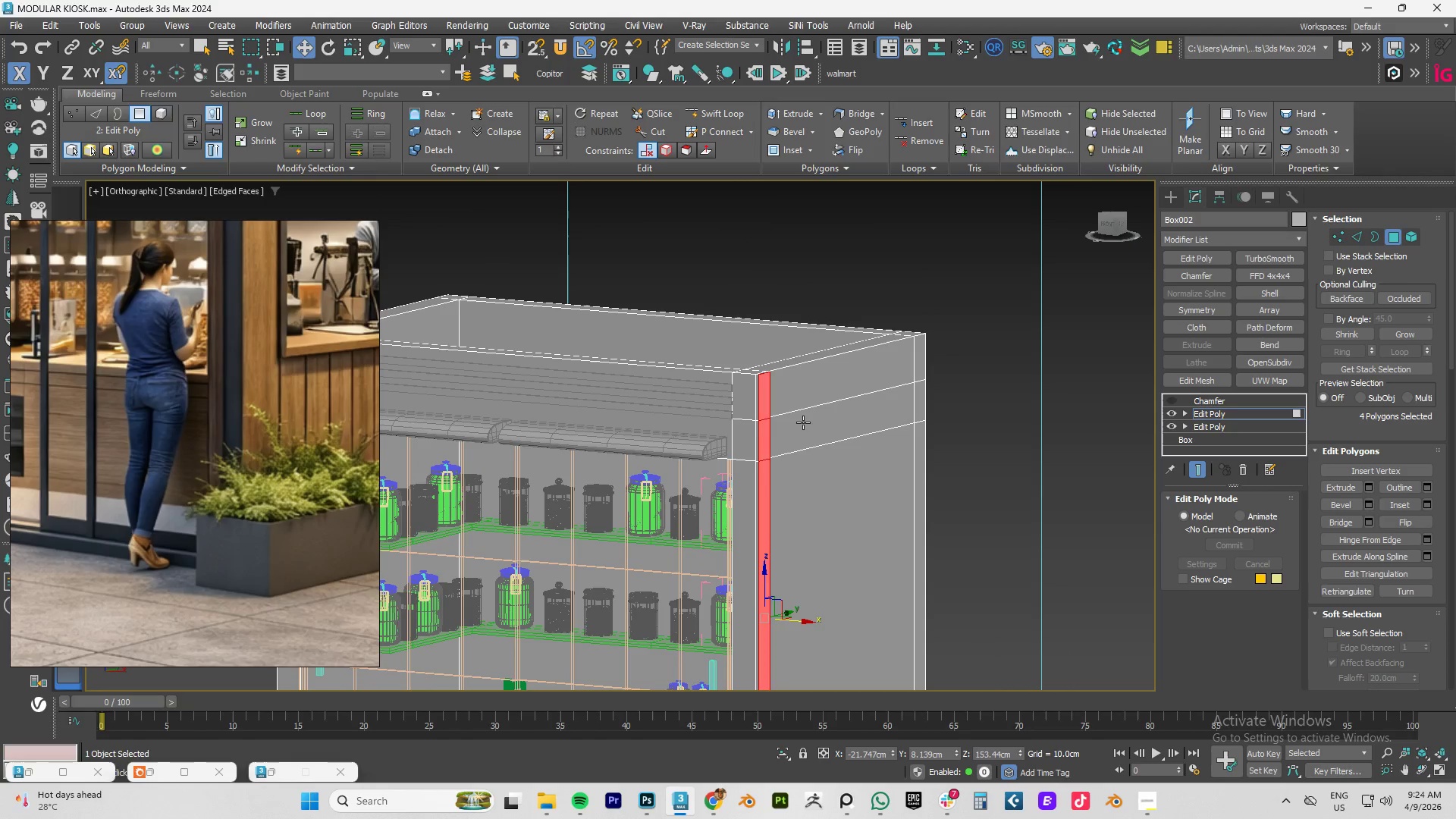 
left_click([801, 384])
 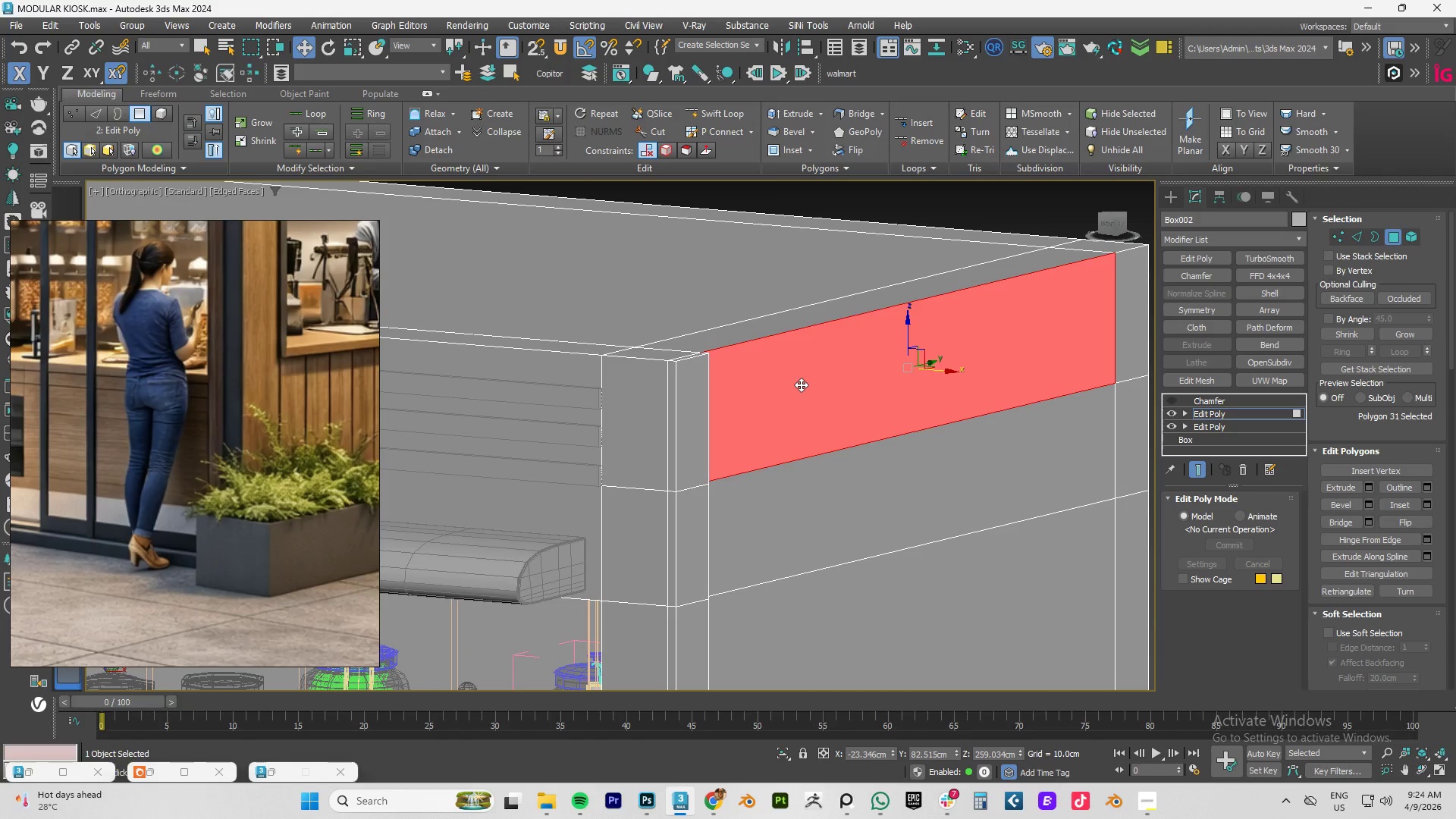 
scroll: coordinate [804, 381], scroll_direction: up, amount: 3.0
 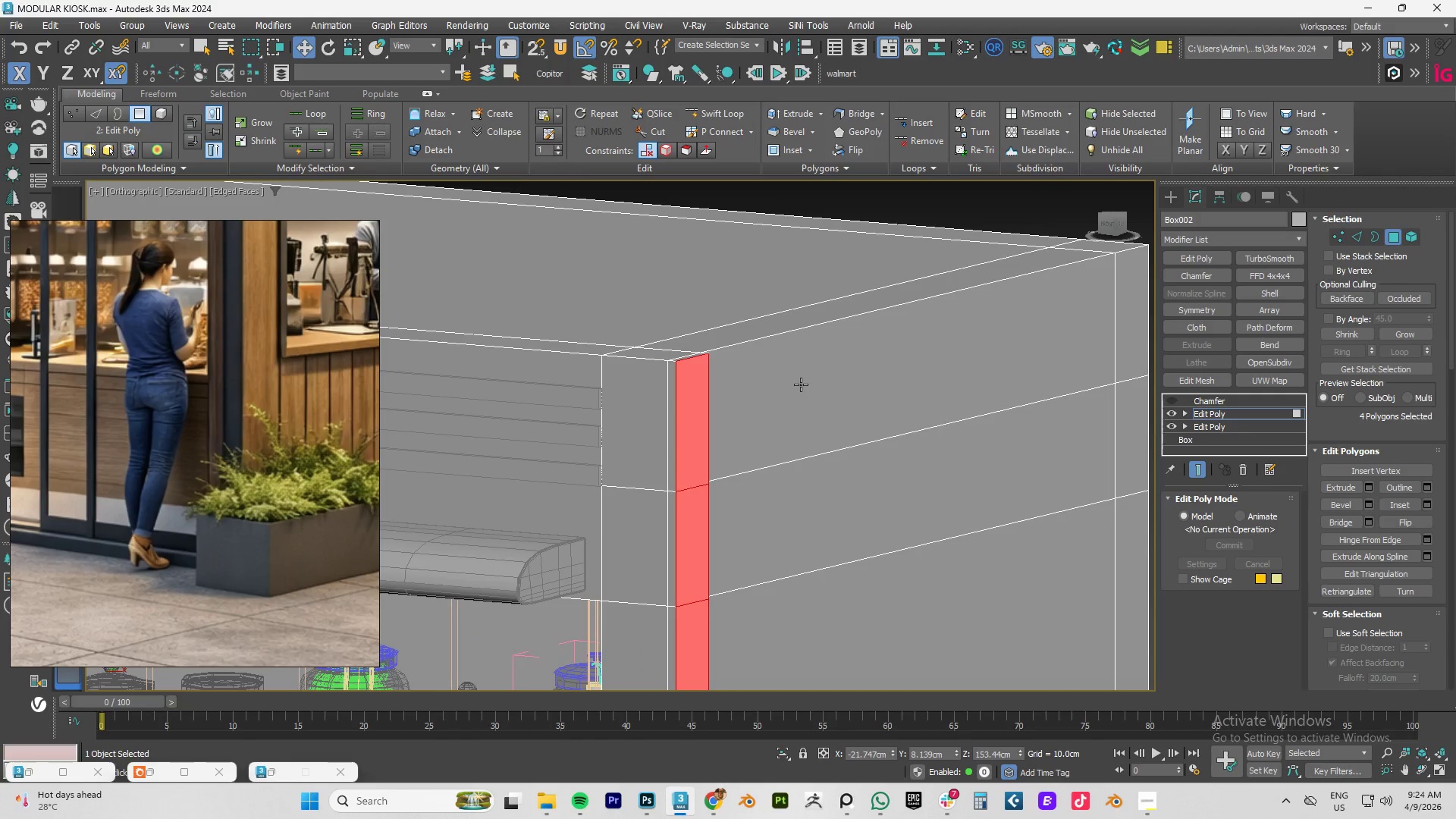 
key(Alt+AltLeft)
 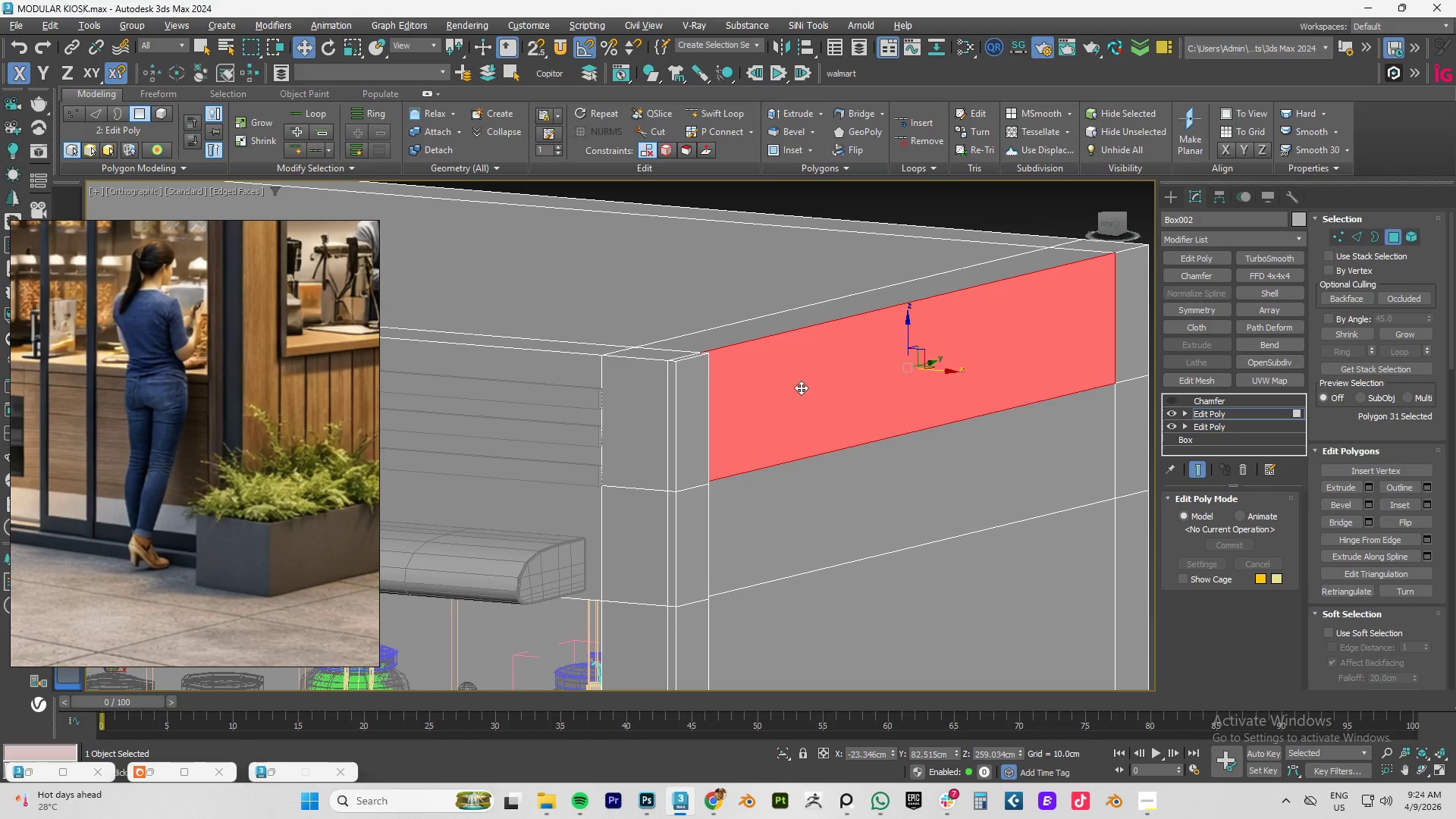 
left_click([800, 392])
 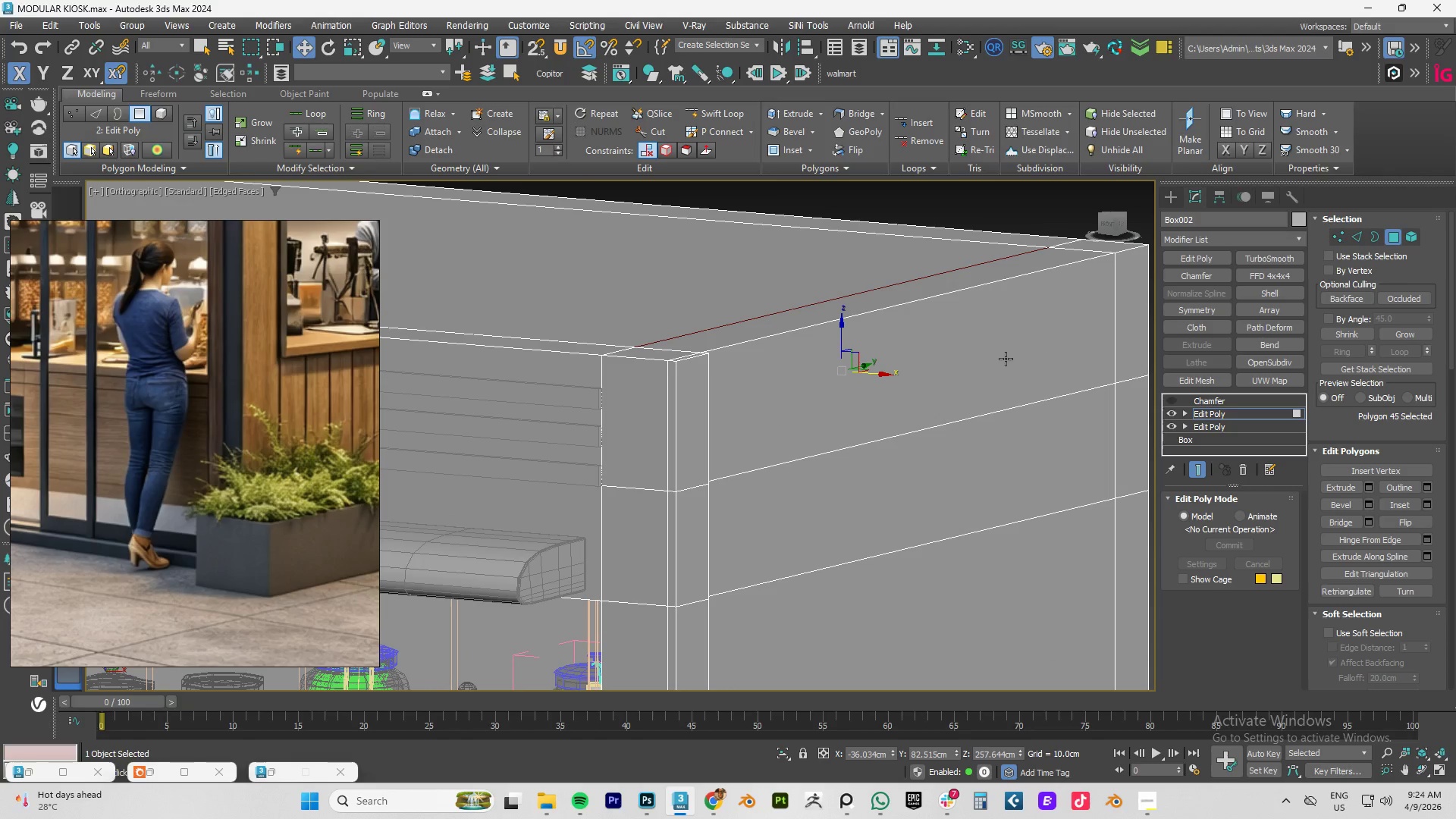 
key(Alt+1)
 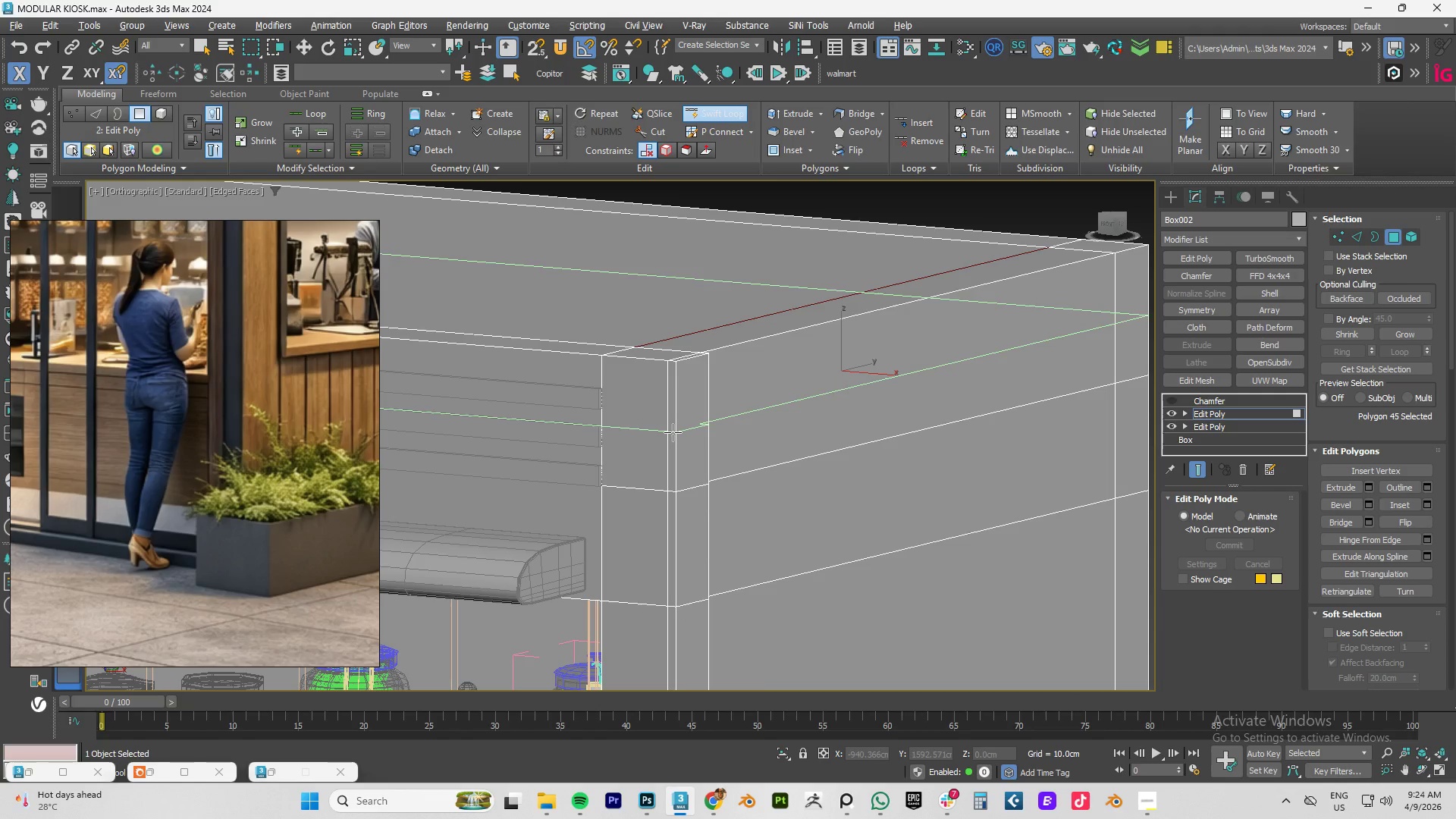 
left_click([673, 432])
 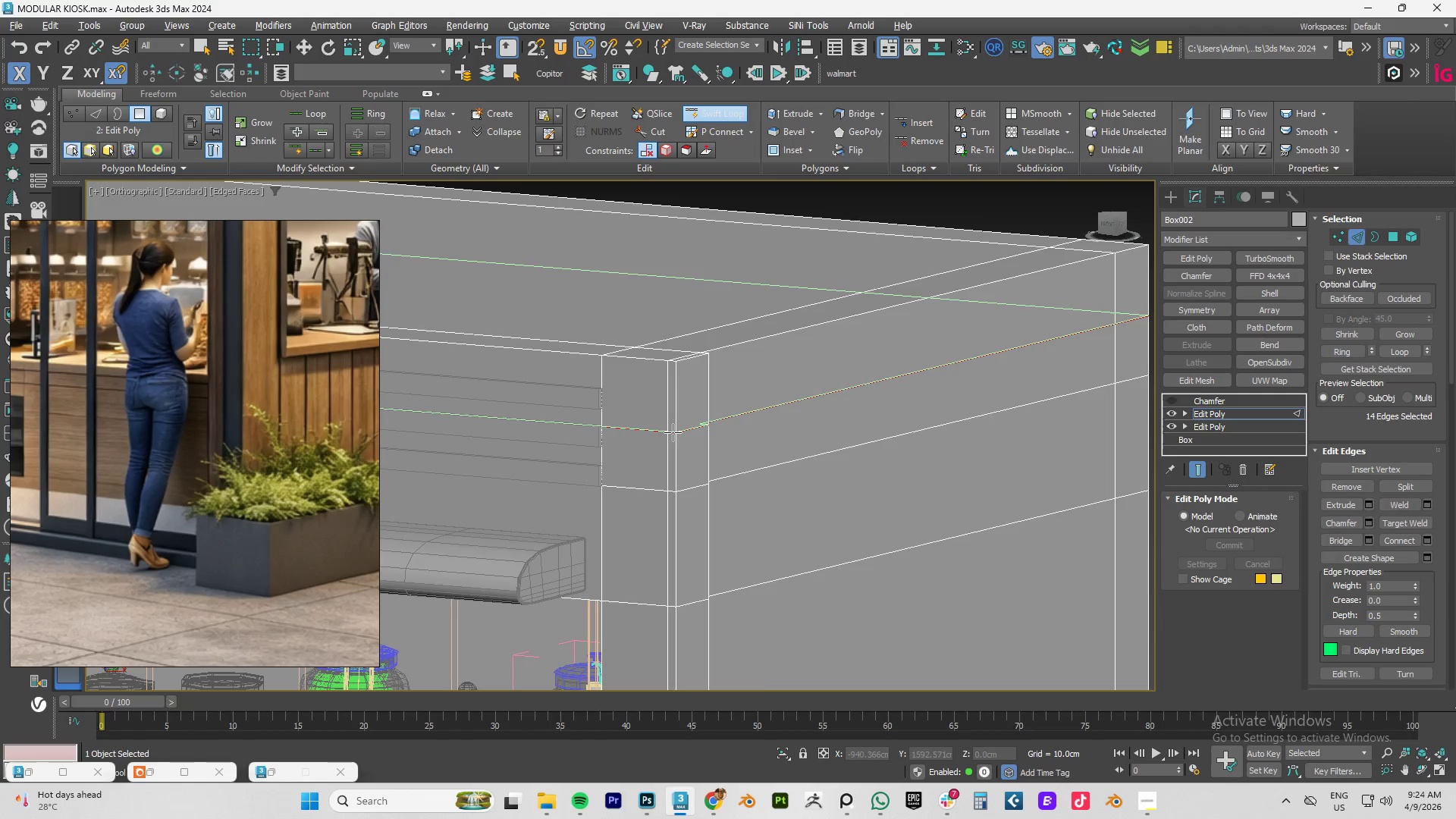 
key(Control+ControlLeft)
 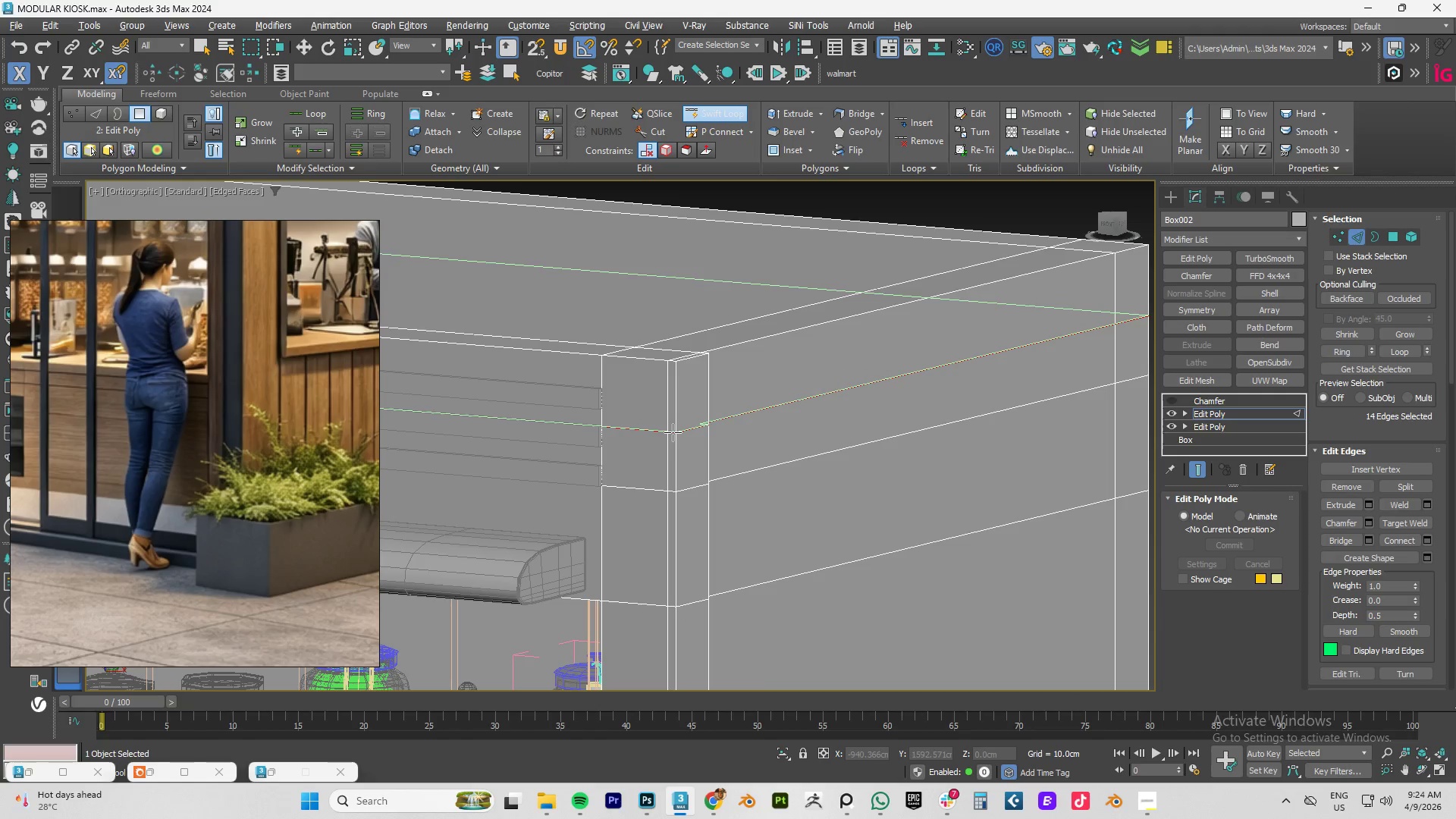 
key(Control+Z)
 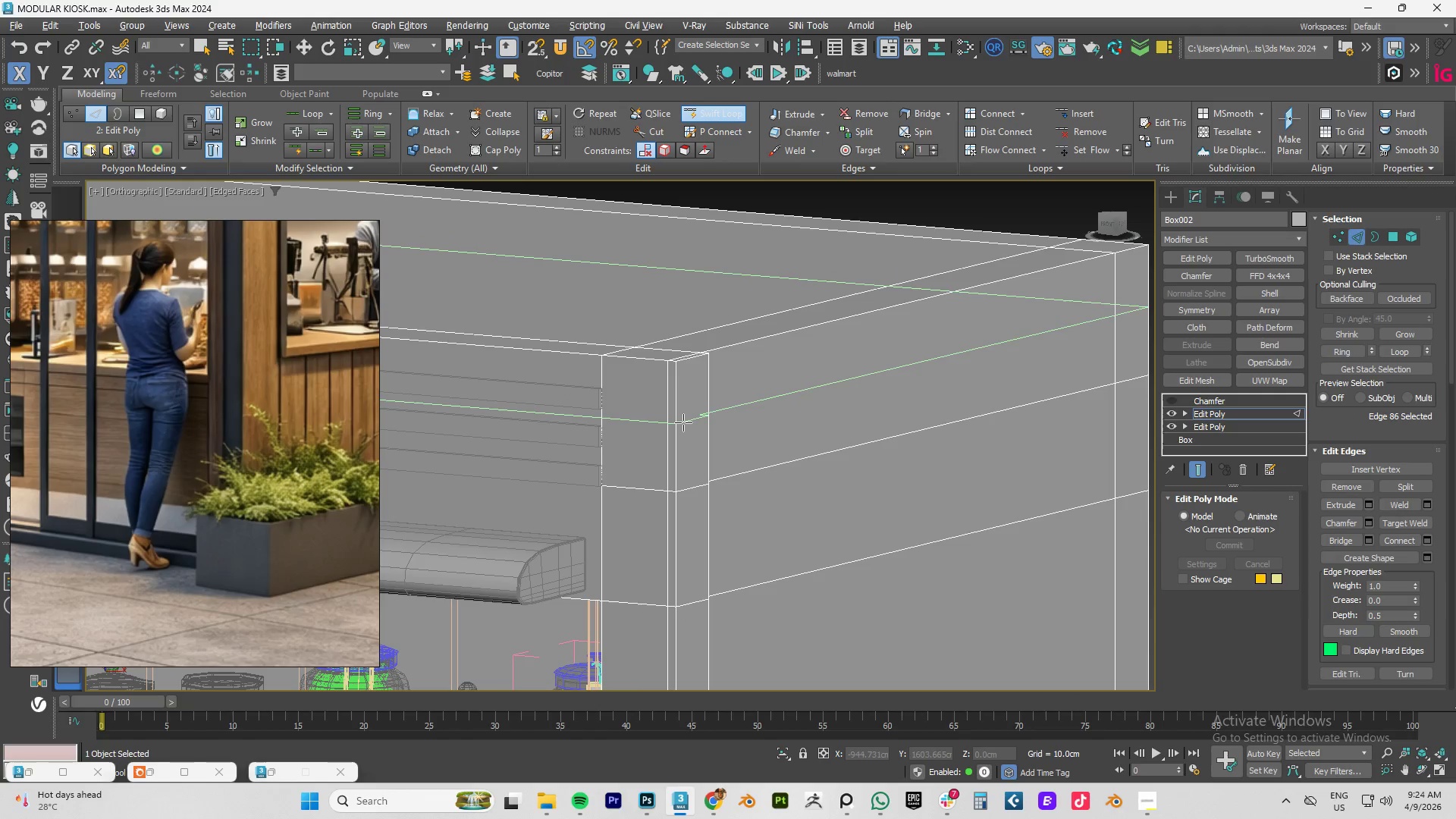 
left_click([683, 422])
 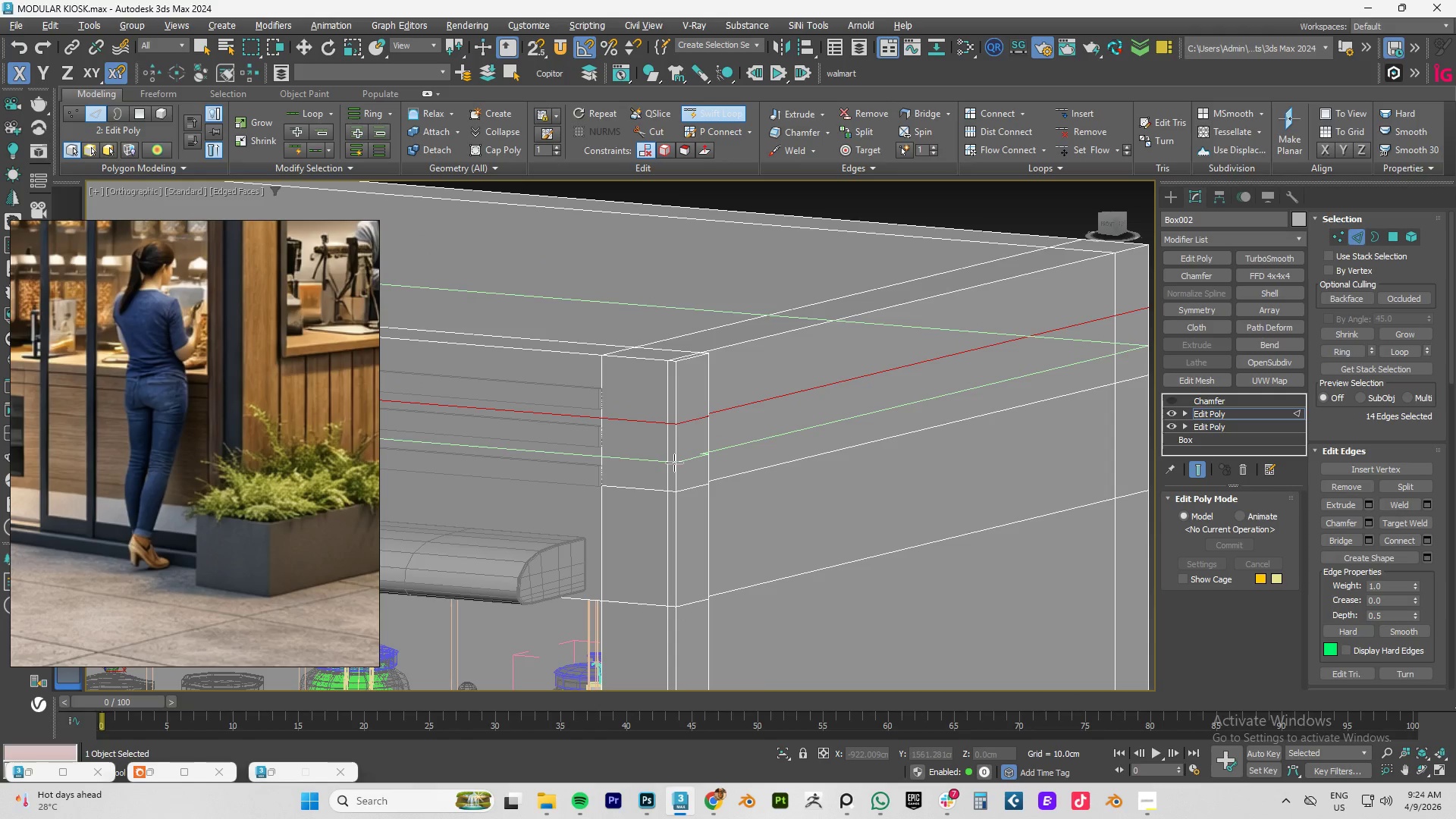 
left_click([674, 463])
 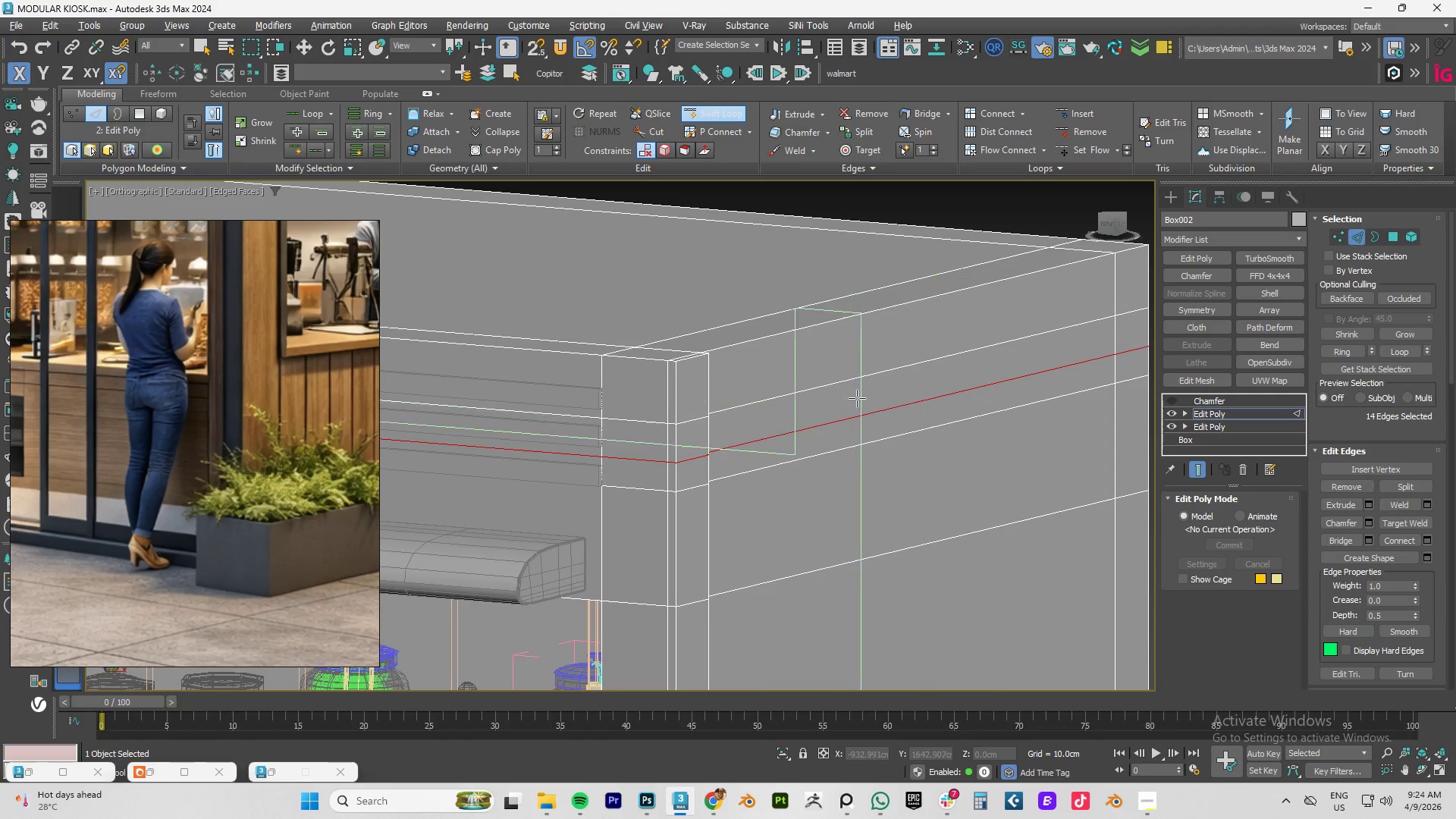 
right_click([814, 393])
 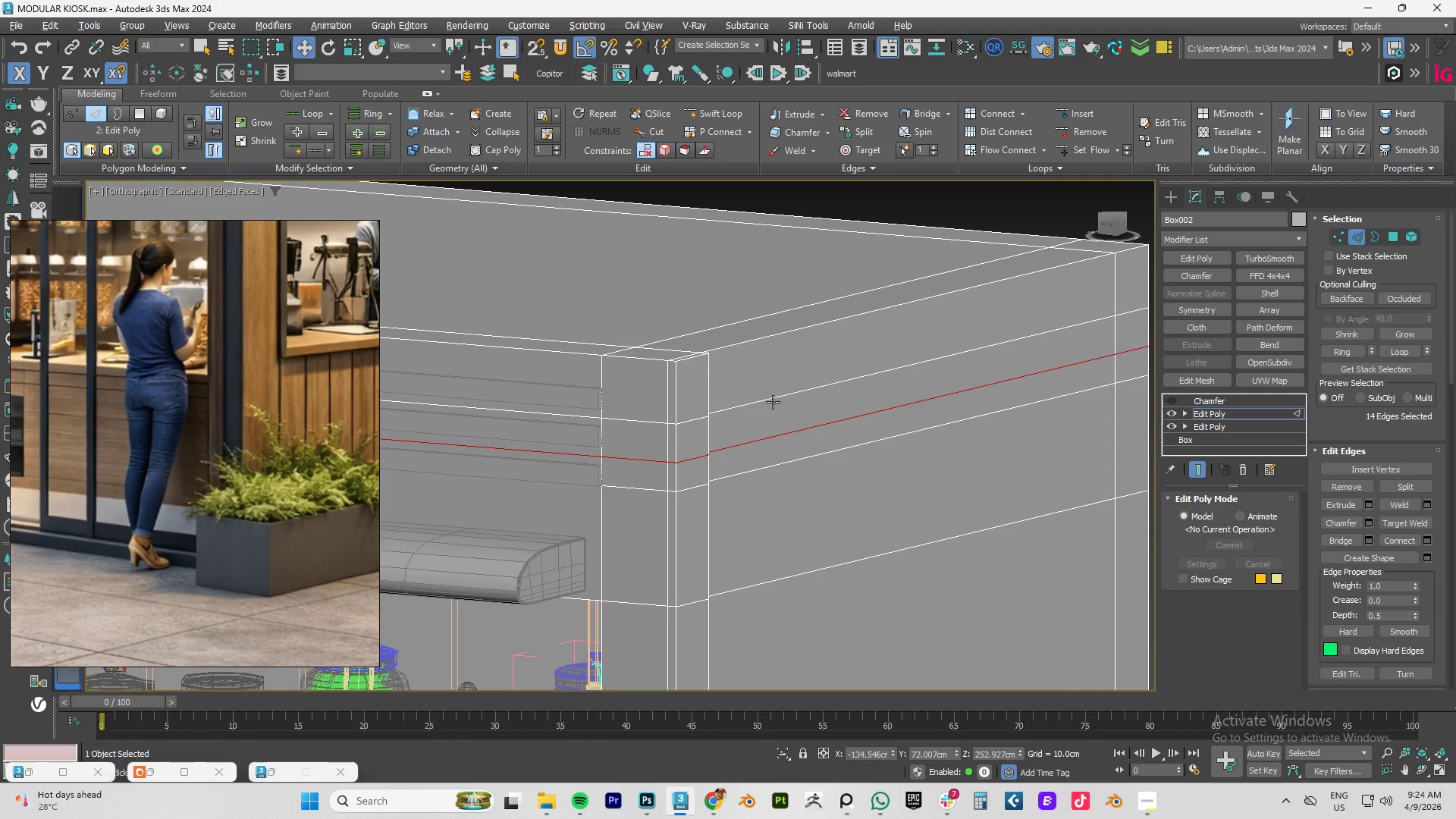 
hold_key(key=ControlLeft, duration=0.67)
double_click([765, 403])
 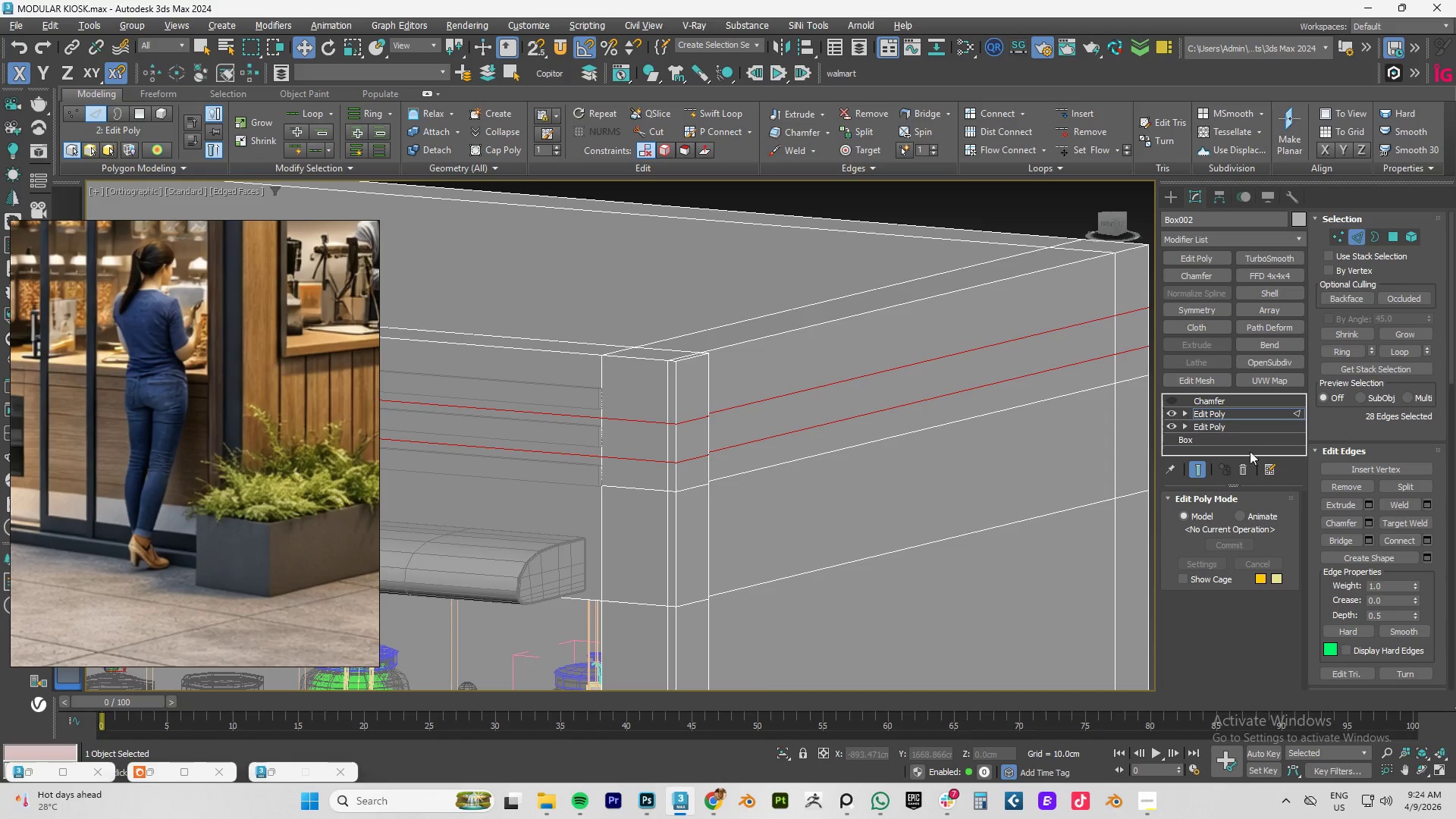 
left_click([1369, 504])
 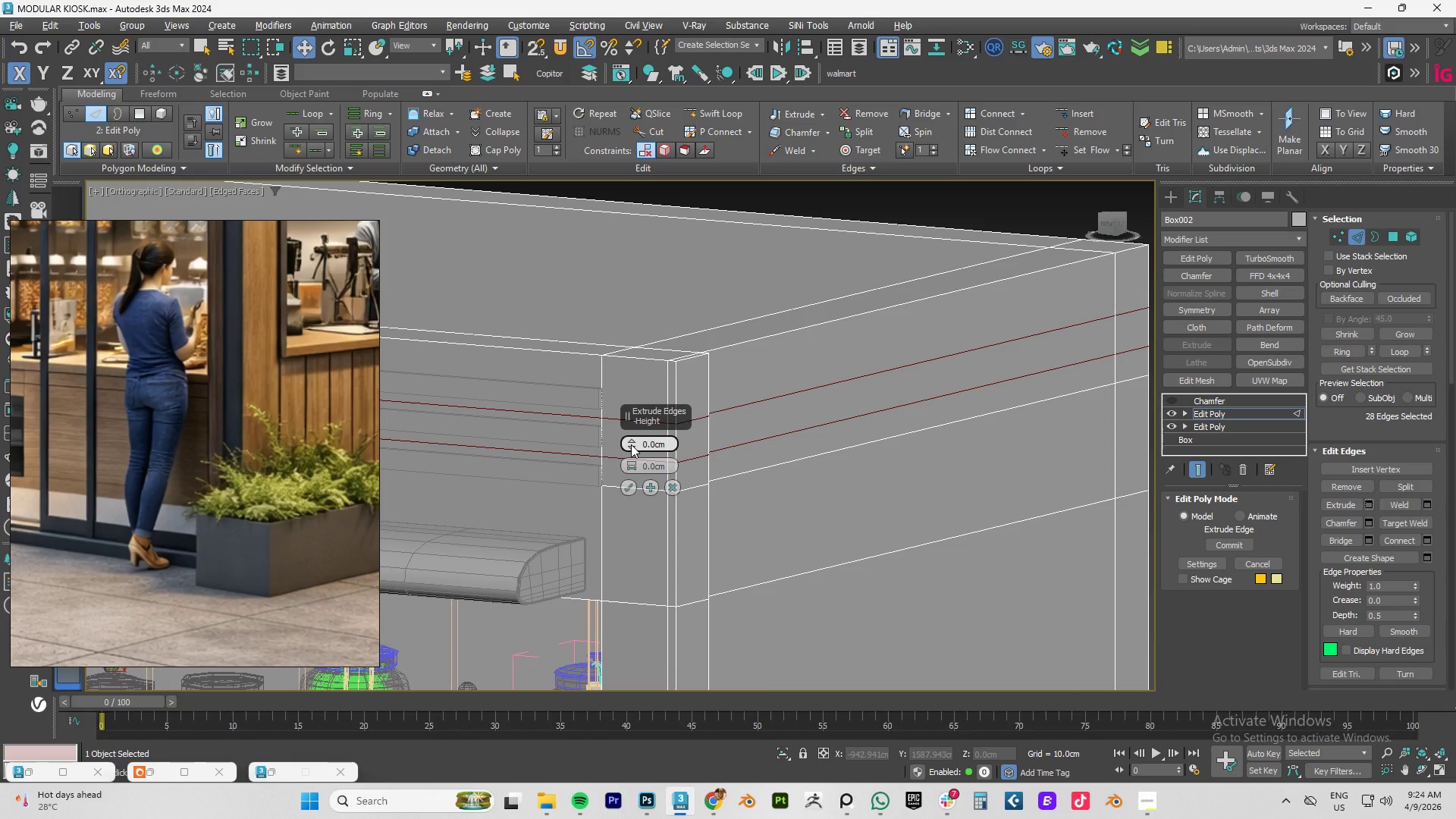 
left_click_drag(start_coordinate=[631, 444], to_coordinate=[631, 430])
 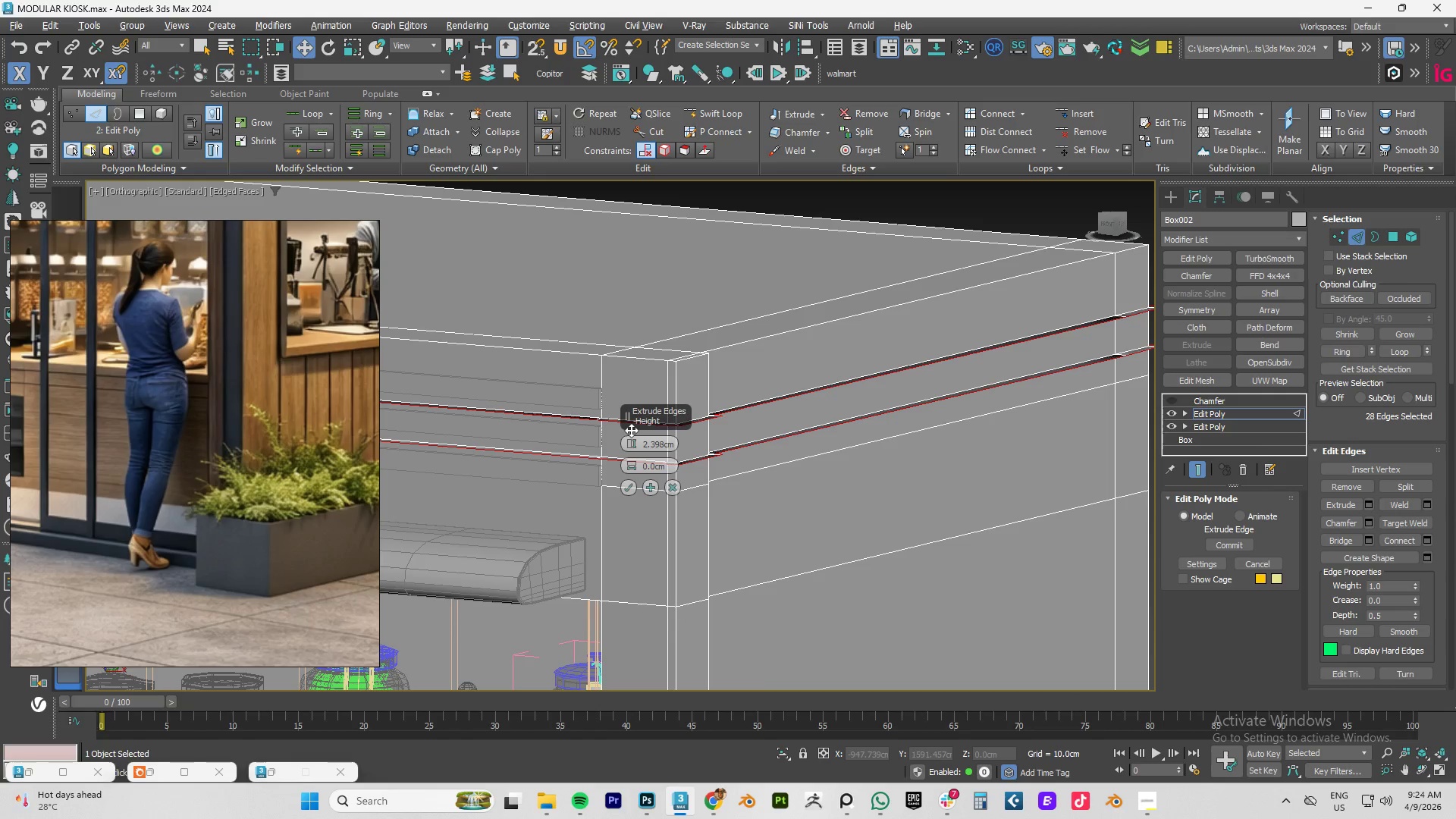 
key(Control+ControlLeft)
 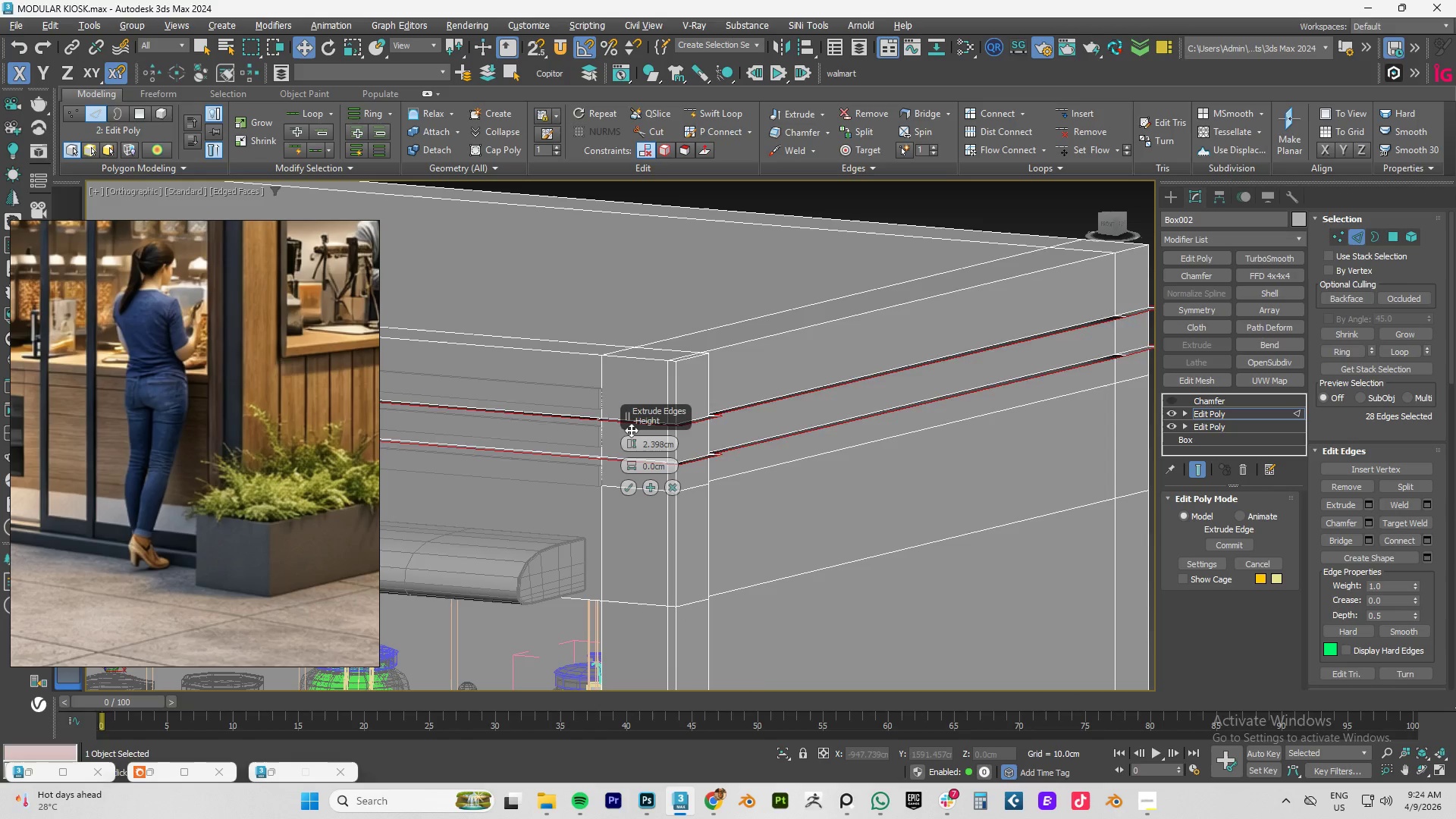 
key(Control+Z)
 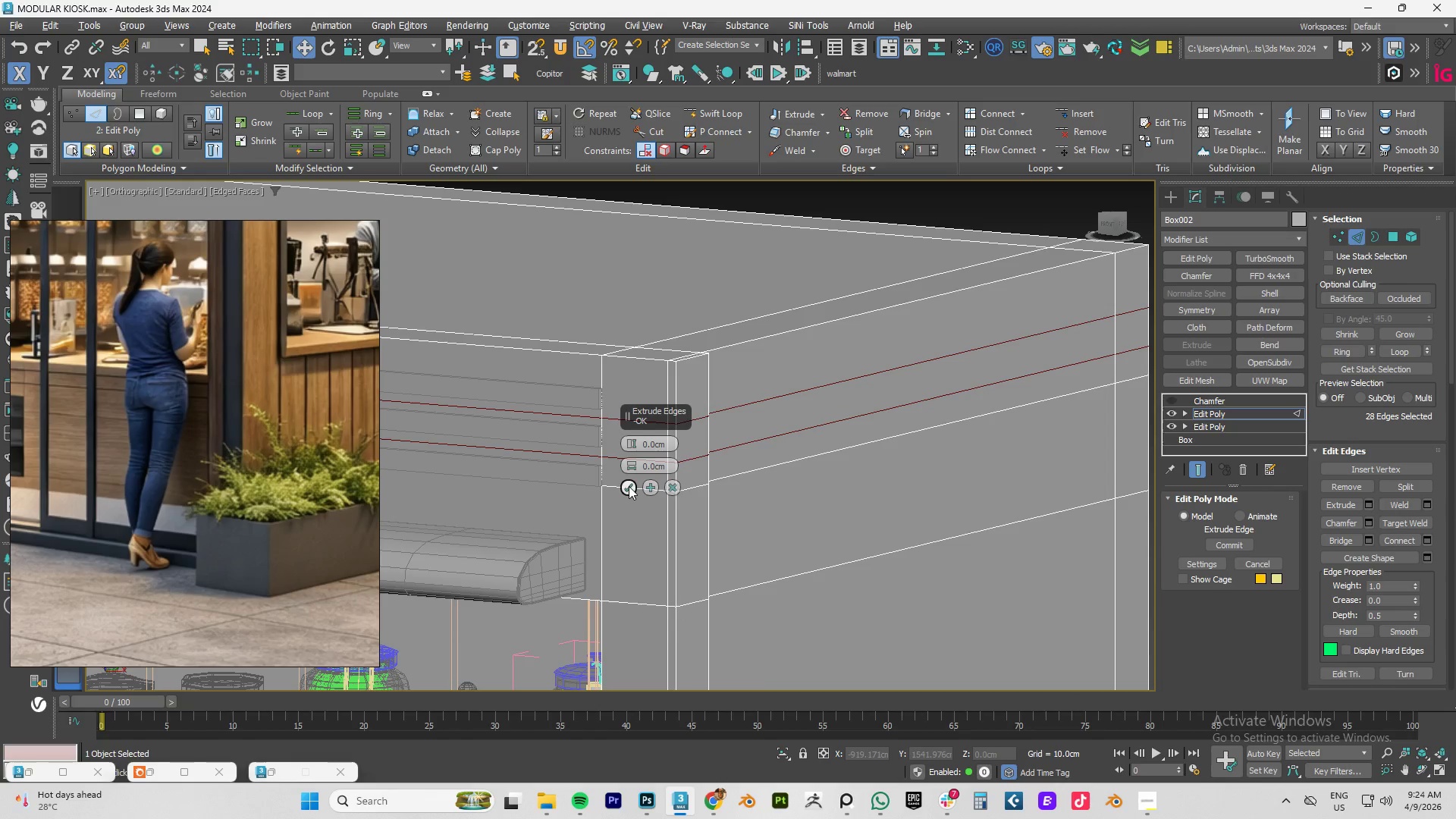 
left_click_drag(start_coordinate=[629, 486], to_coordinate=[629, 452])
 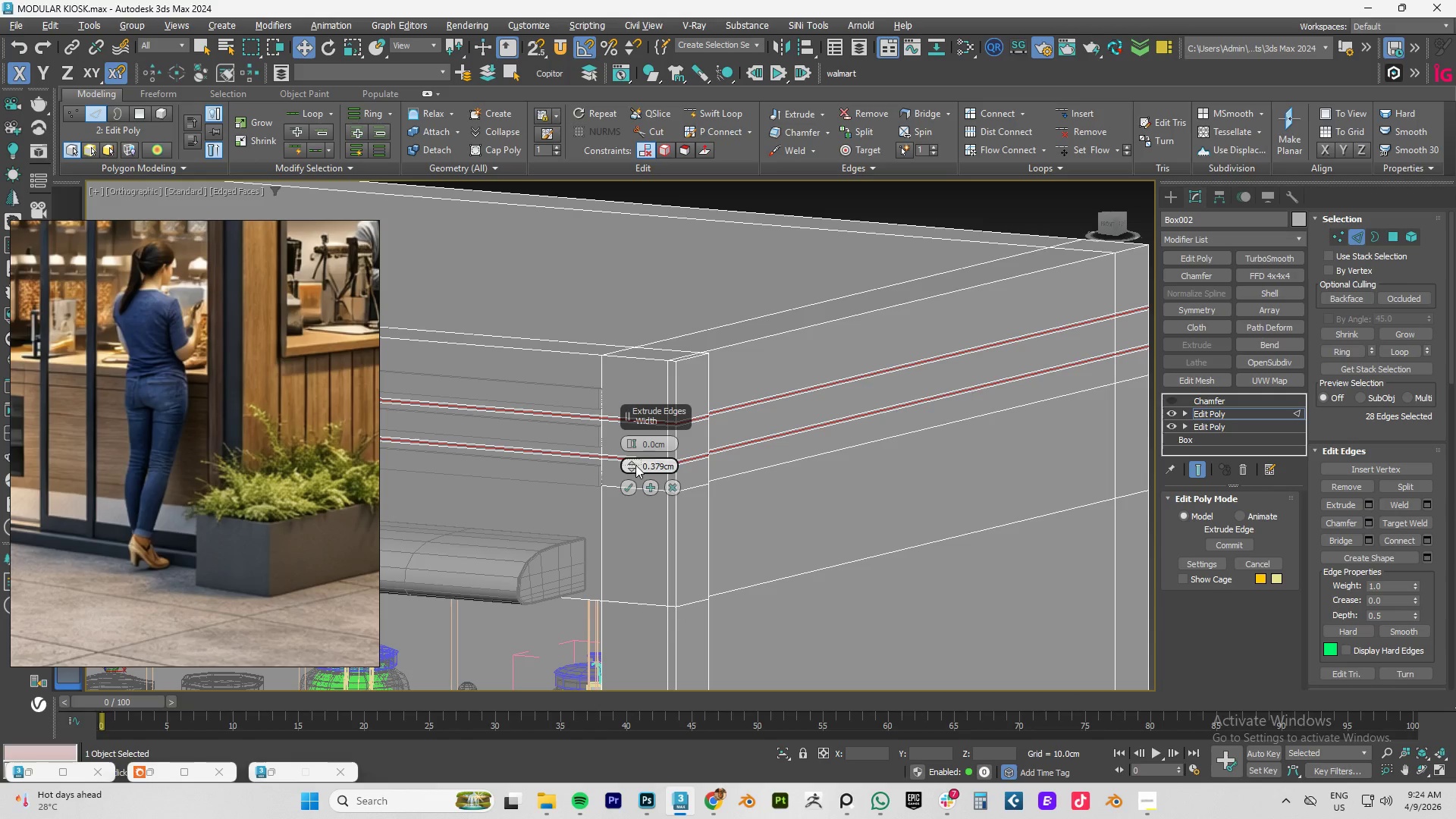 
left_click_drag(start_coordinate=[629, 447], to_coordinate=[635, 444])
 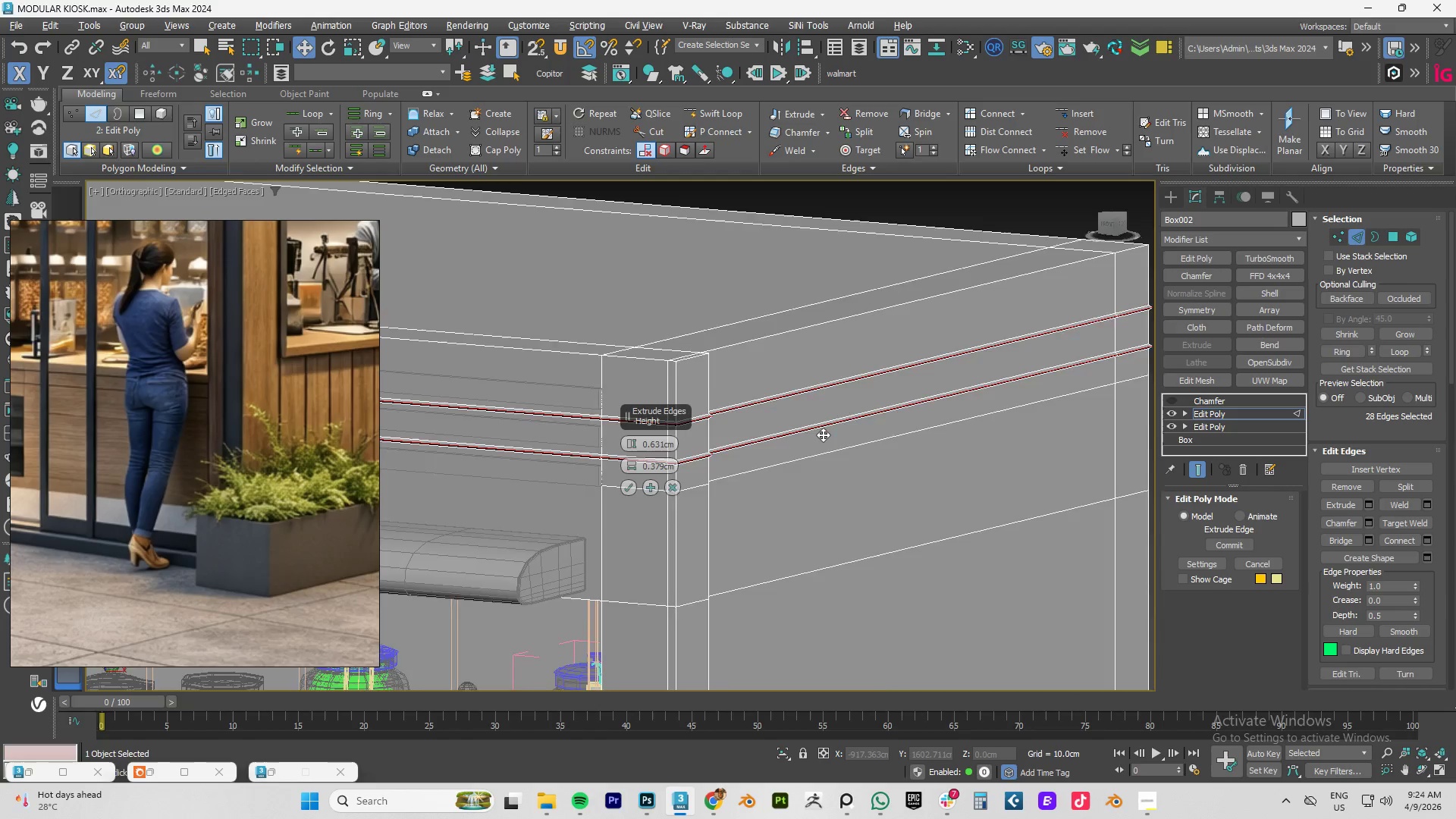 
scroll: coordinate [823, 435], scroll_direction: up, amount: 2.0
 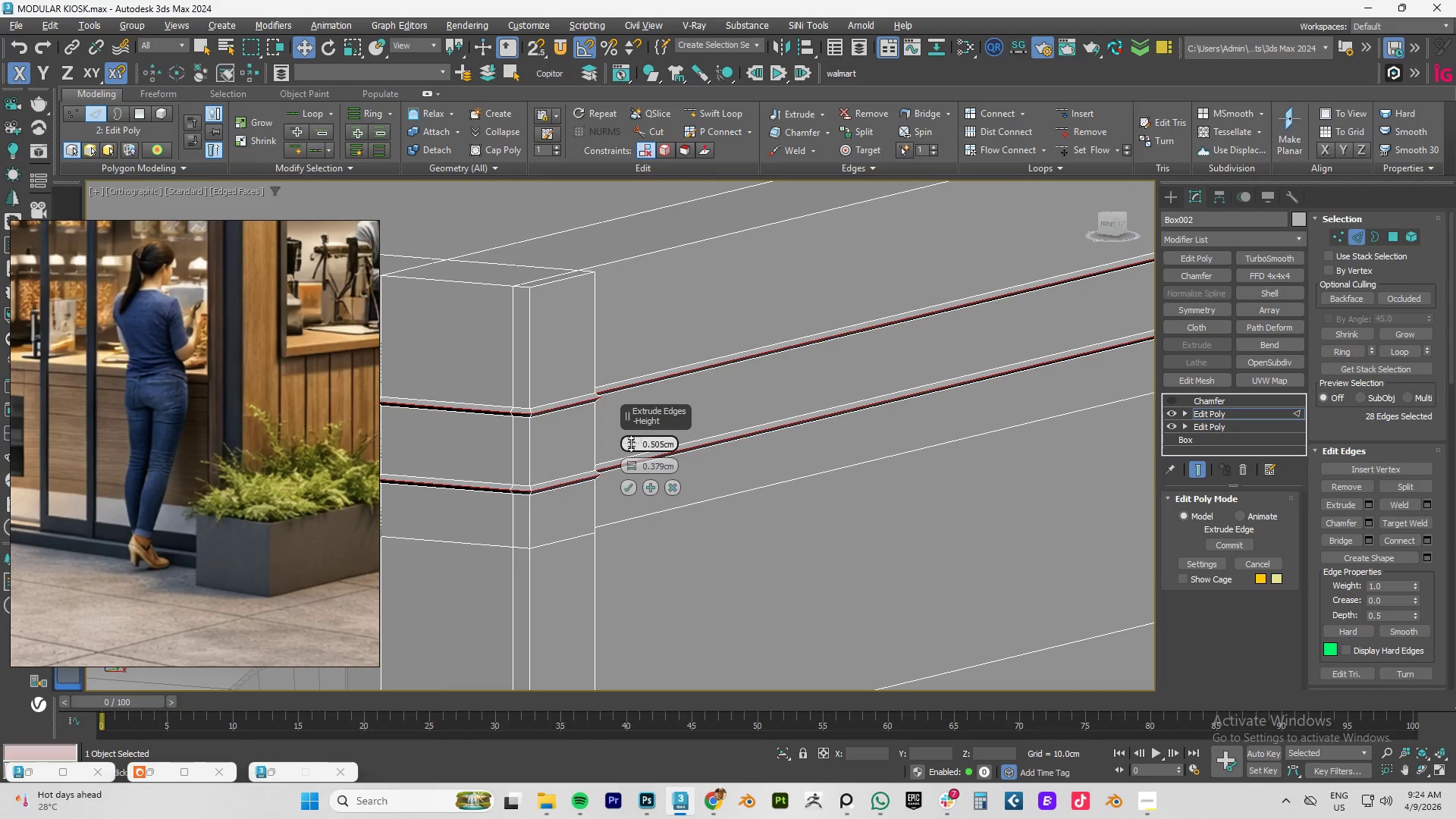 
wait(8.15)
 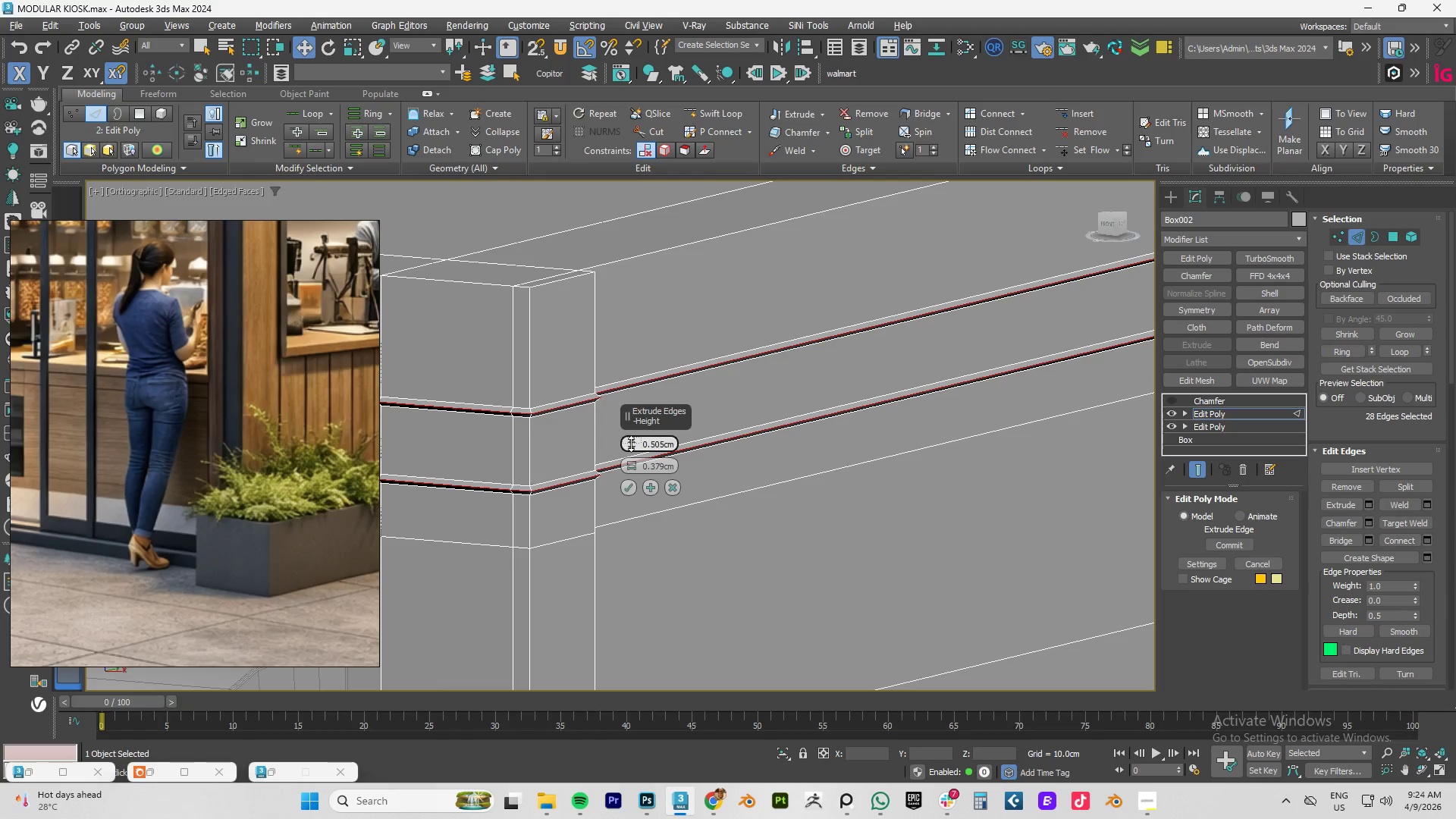 
left_click([647, 486])
 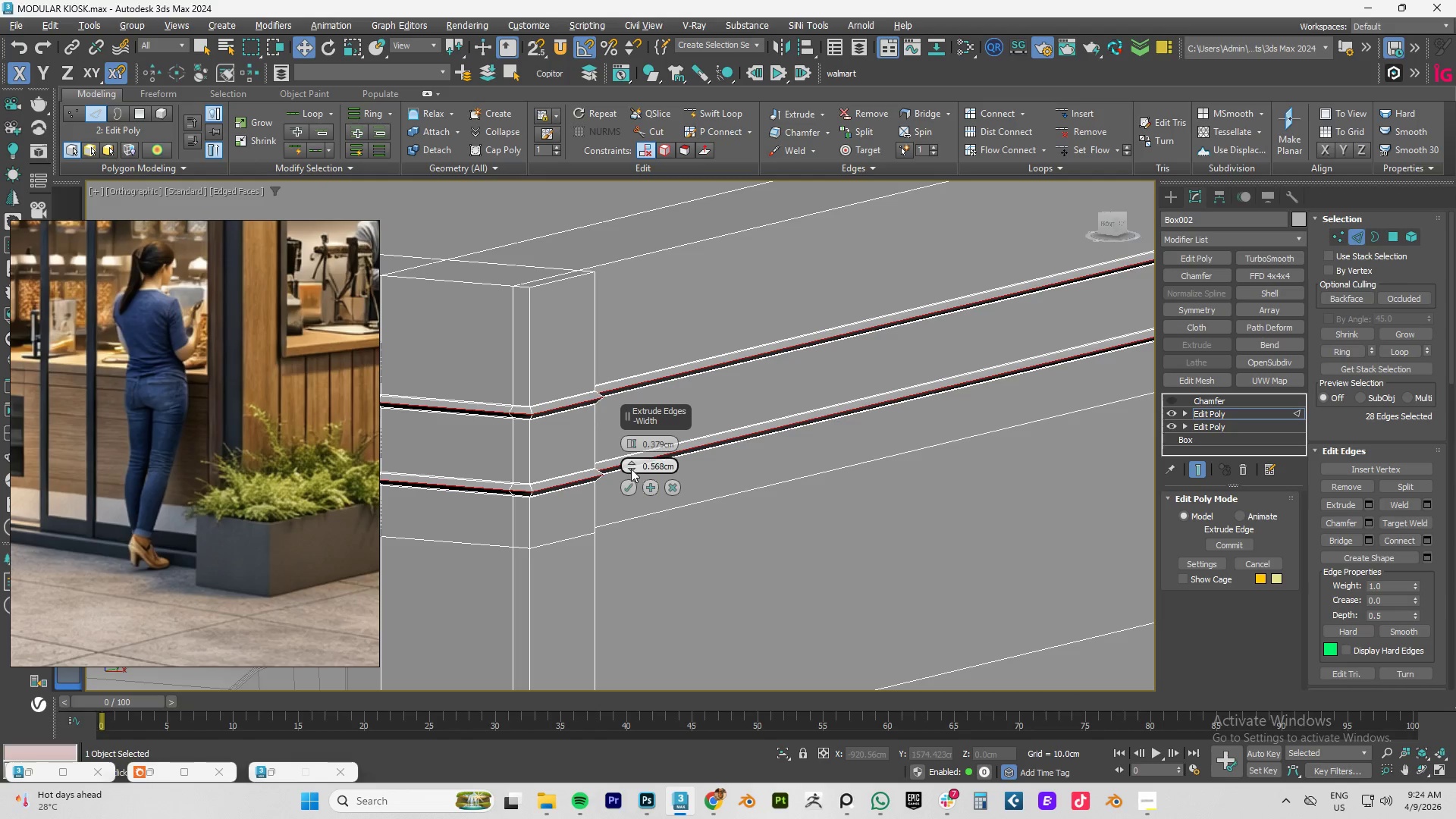 
left_click_drag(start_coordinate=[631, 464], to_coordinate=[635, 467])
 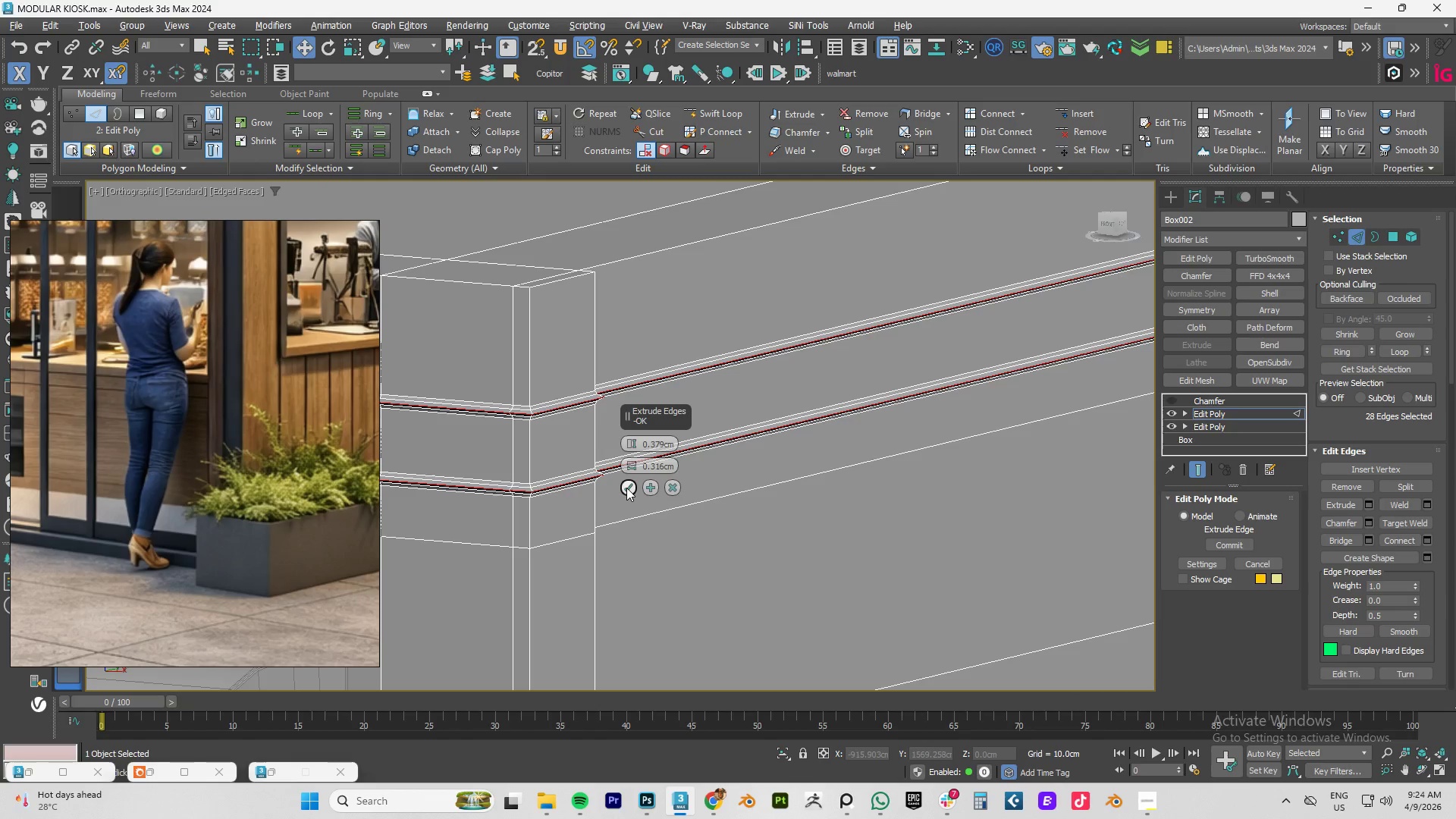 
left_click([626, 488])
 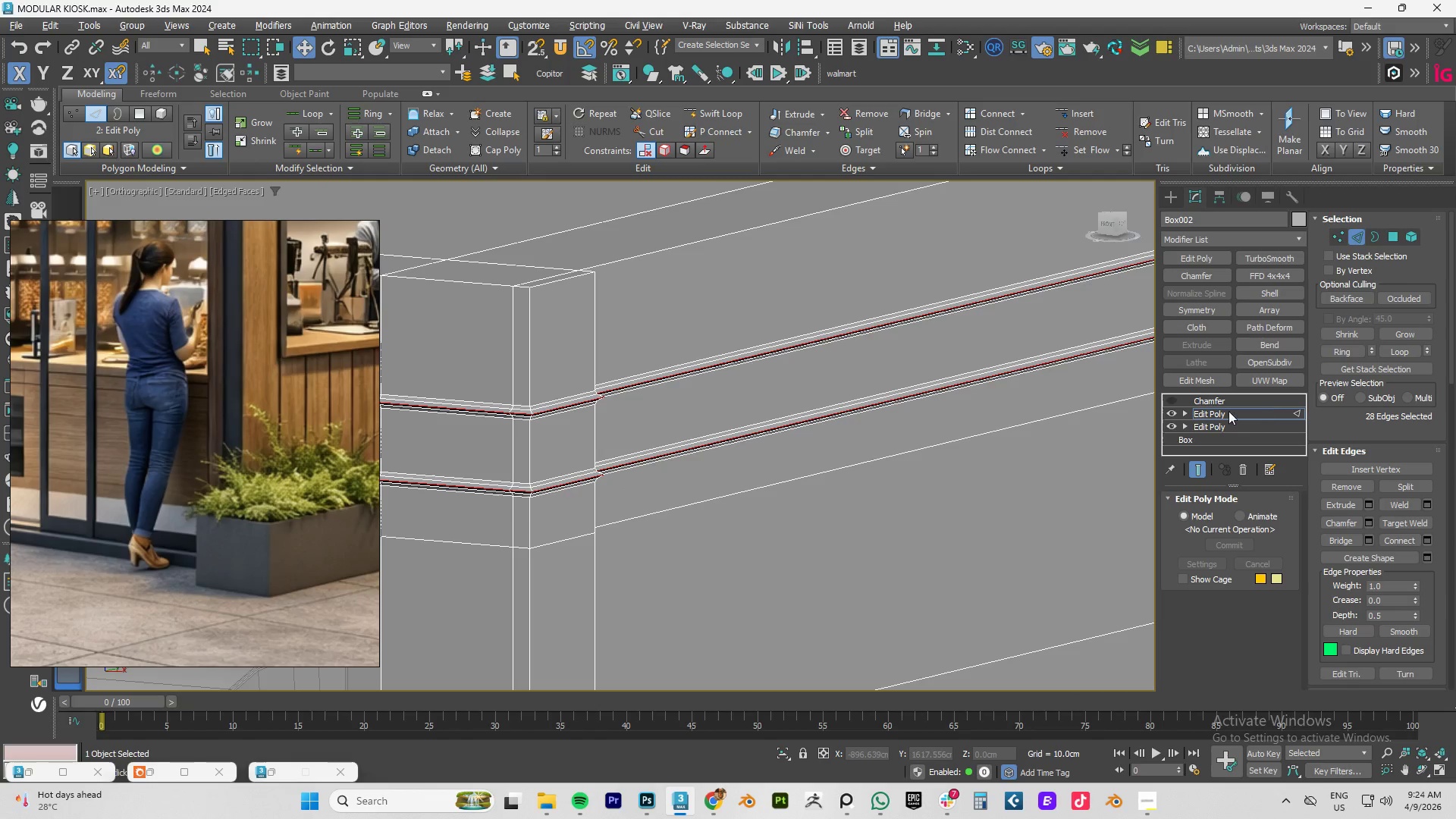 
left_click([1219, 412])
 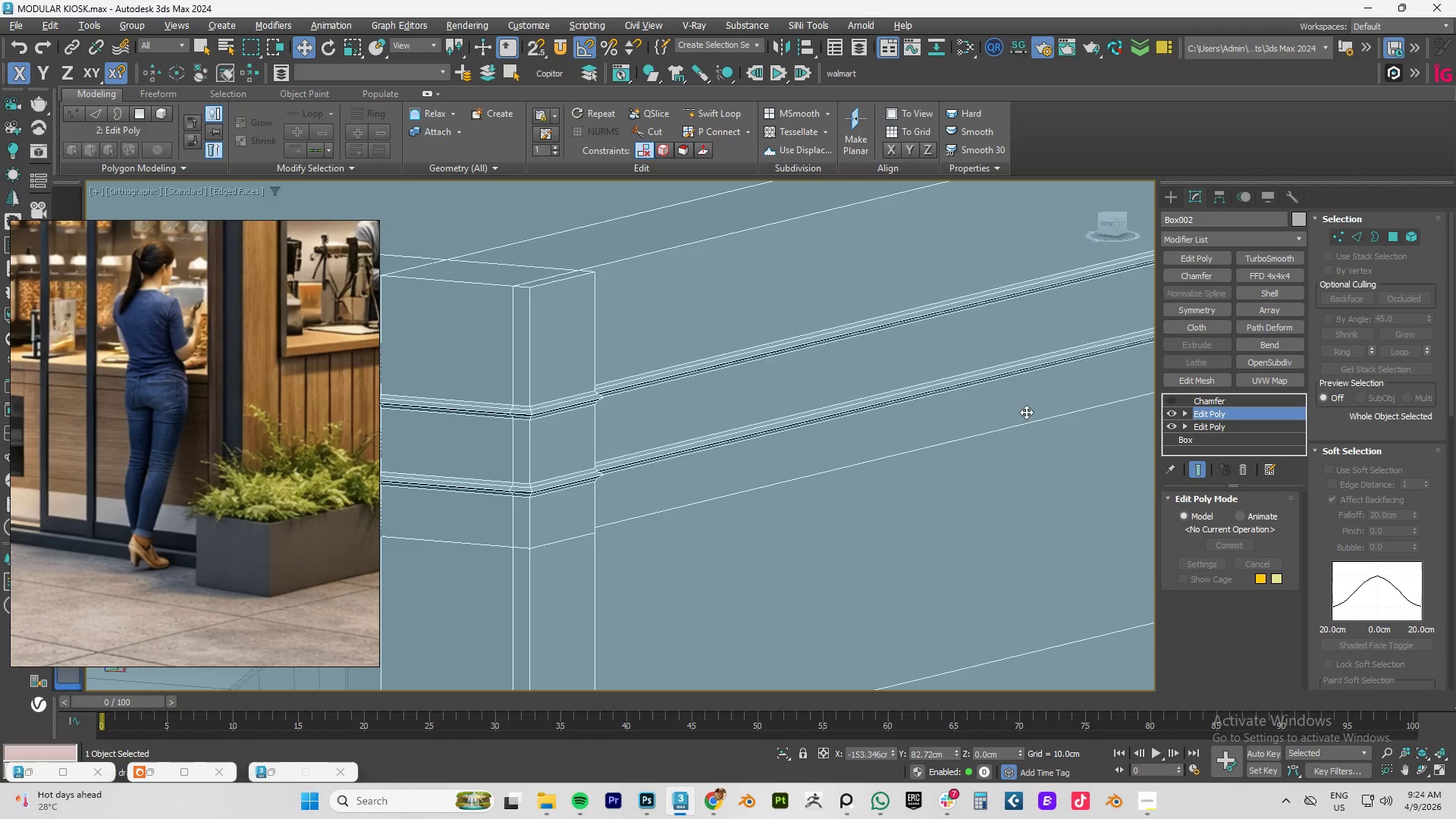 
key(F4)
 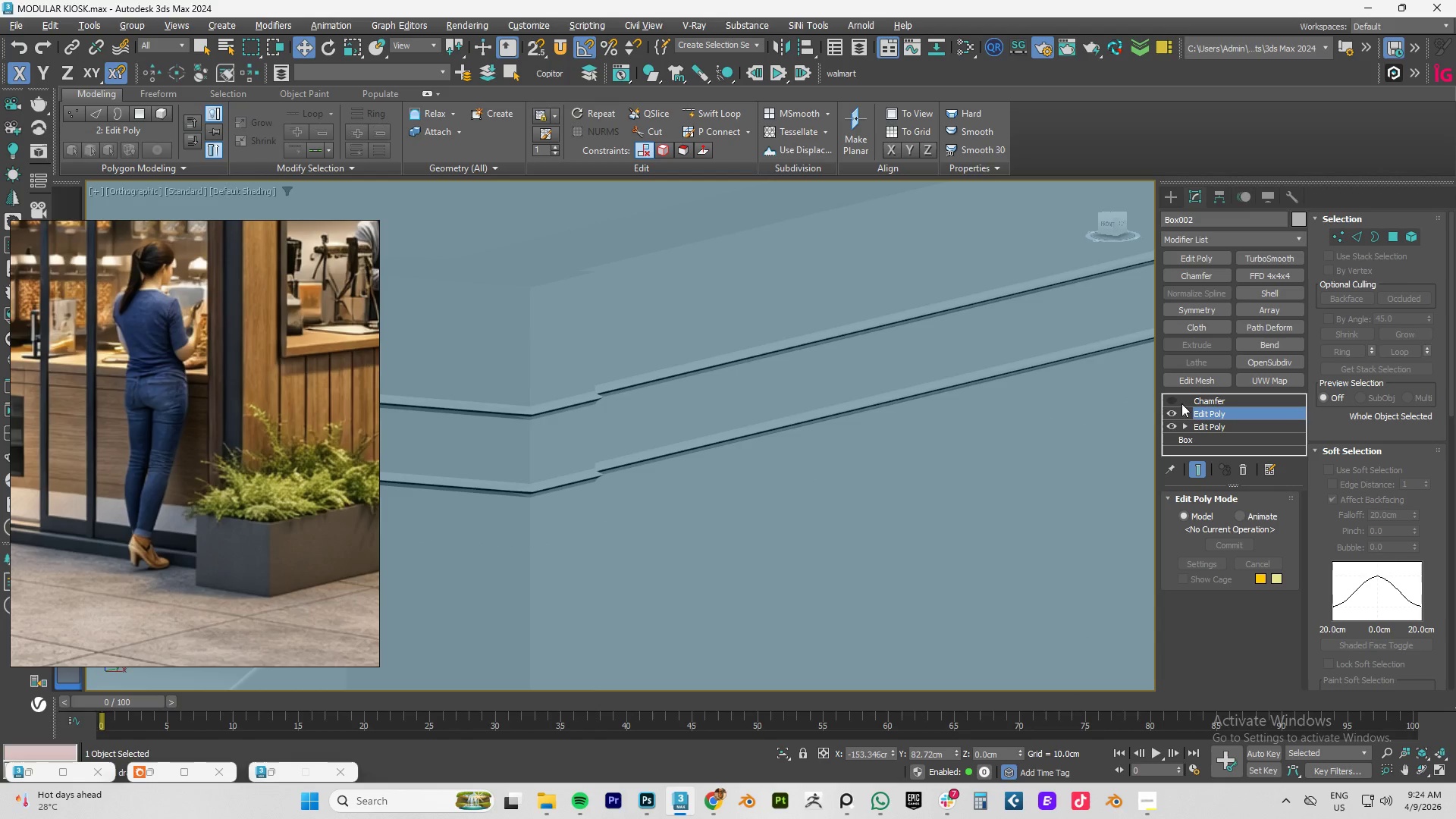 
left_click([1171, 401])
 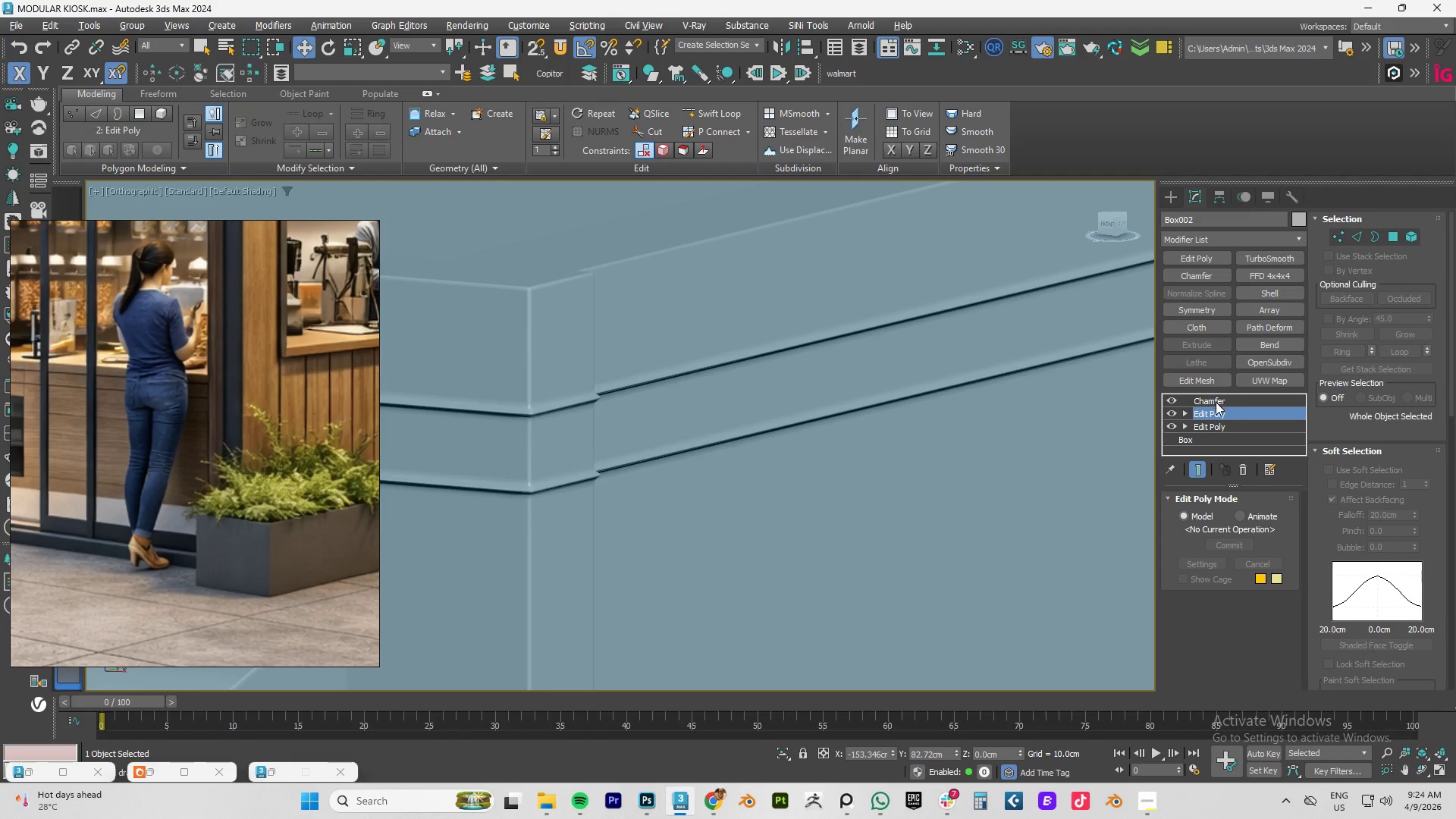 
key(F4)
 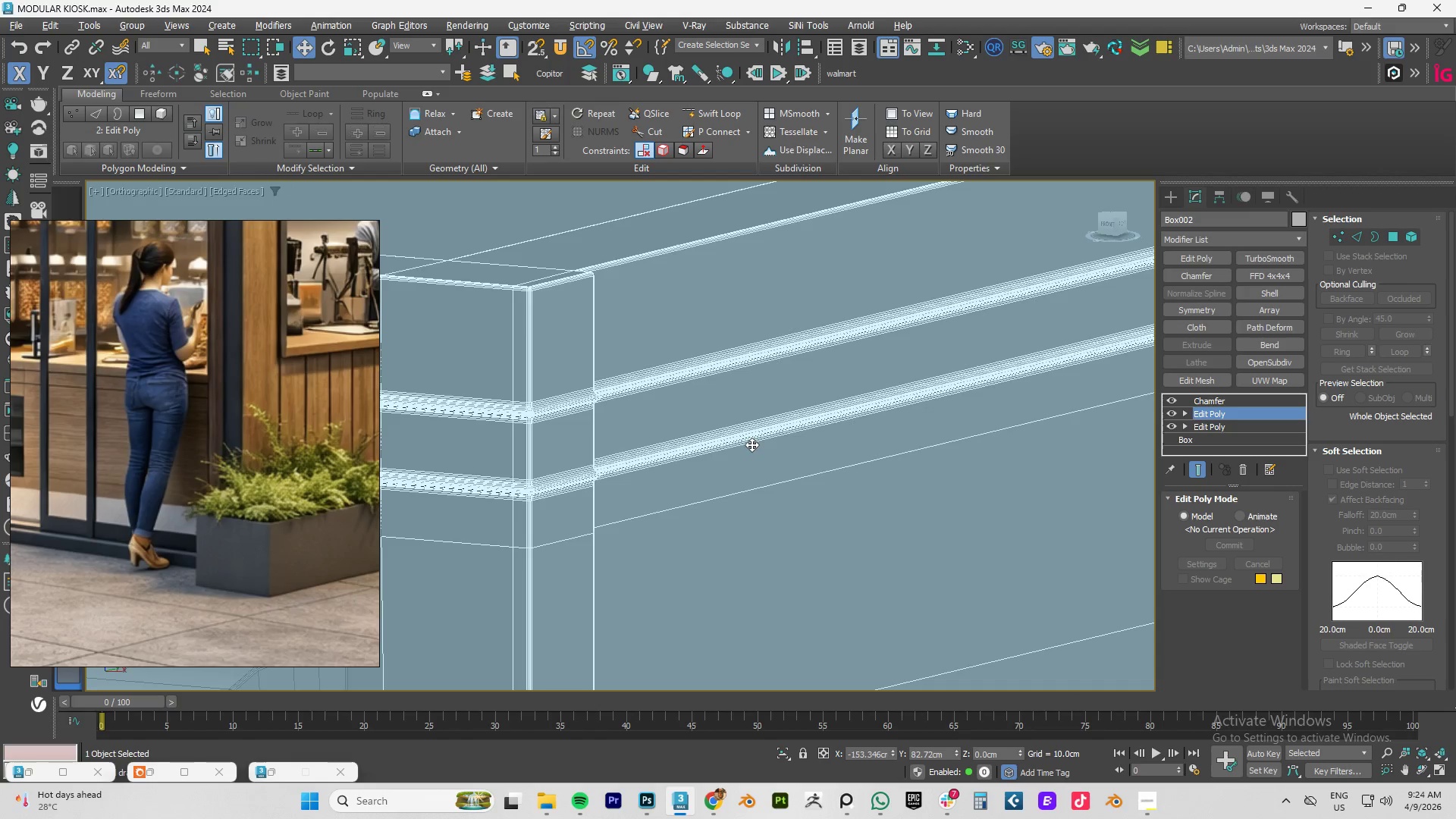 
key(F4)
 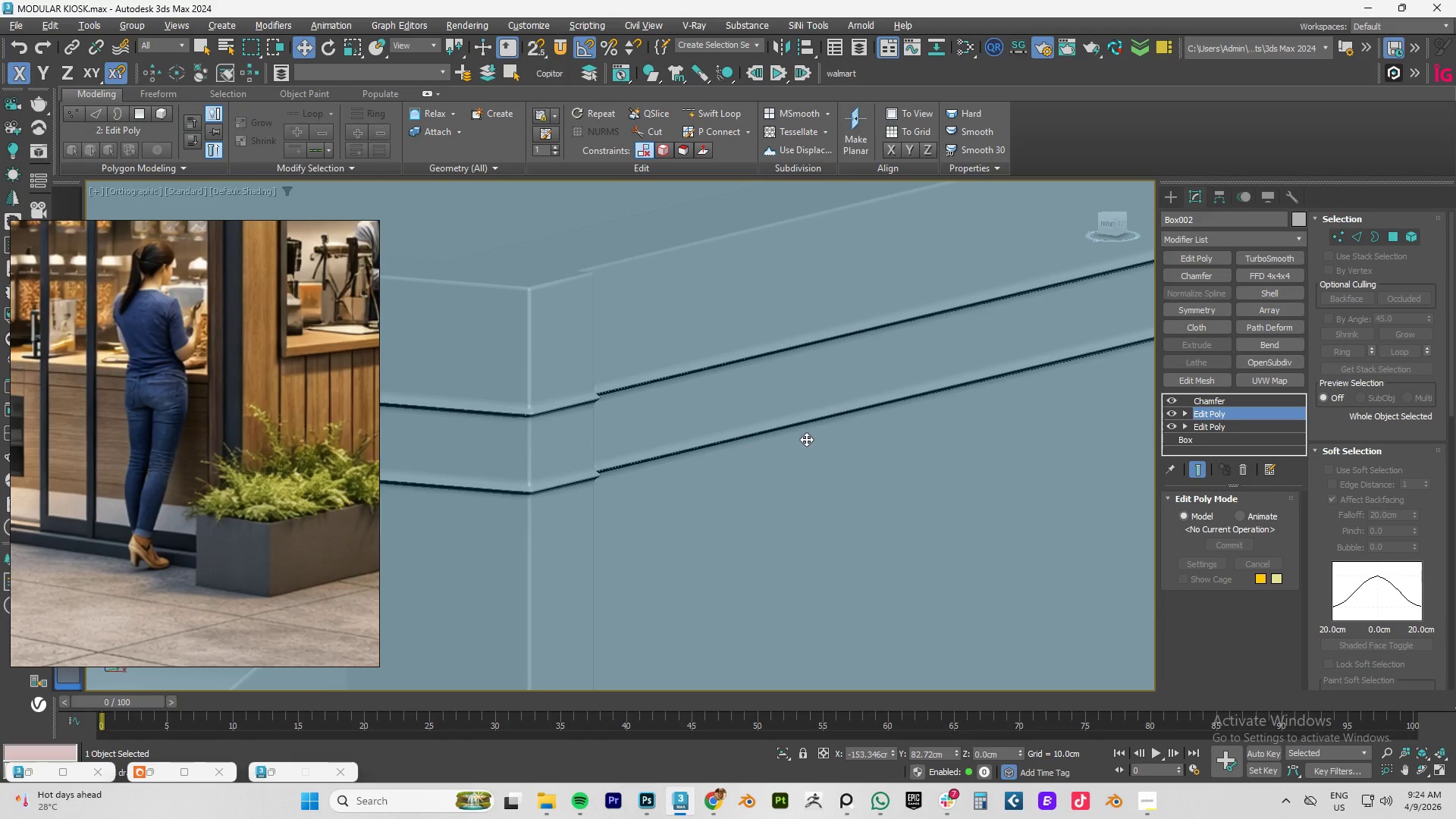 
scroll: coordinate [806, 441], scroll_direction: down, amount: 6.0
 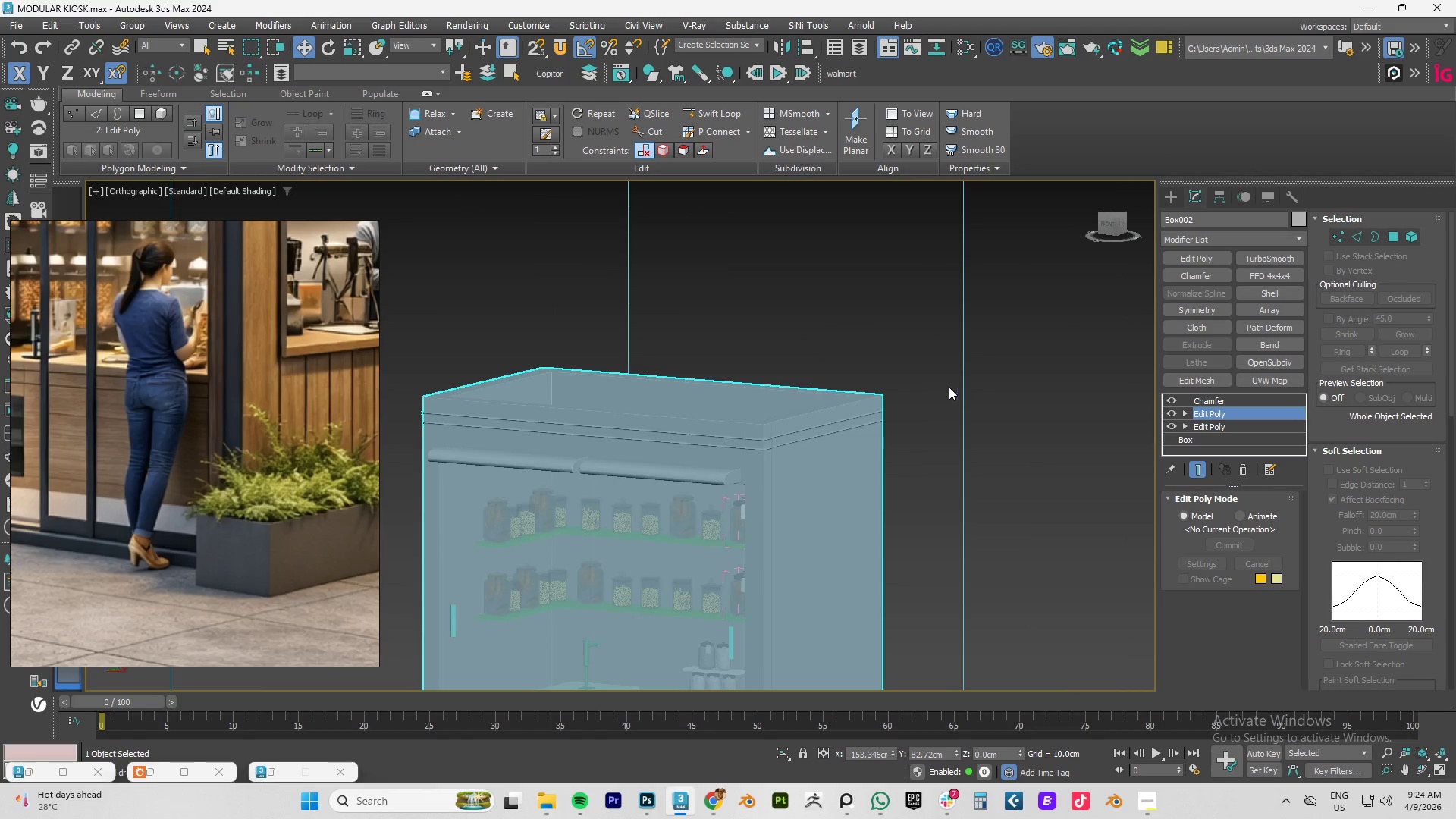 
left_click([940, 384])
 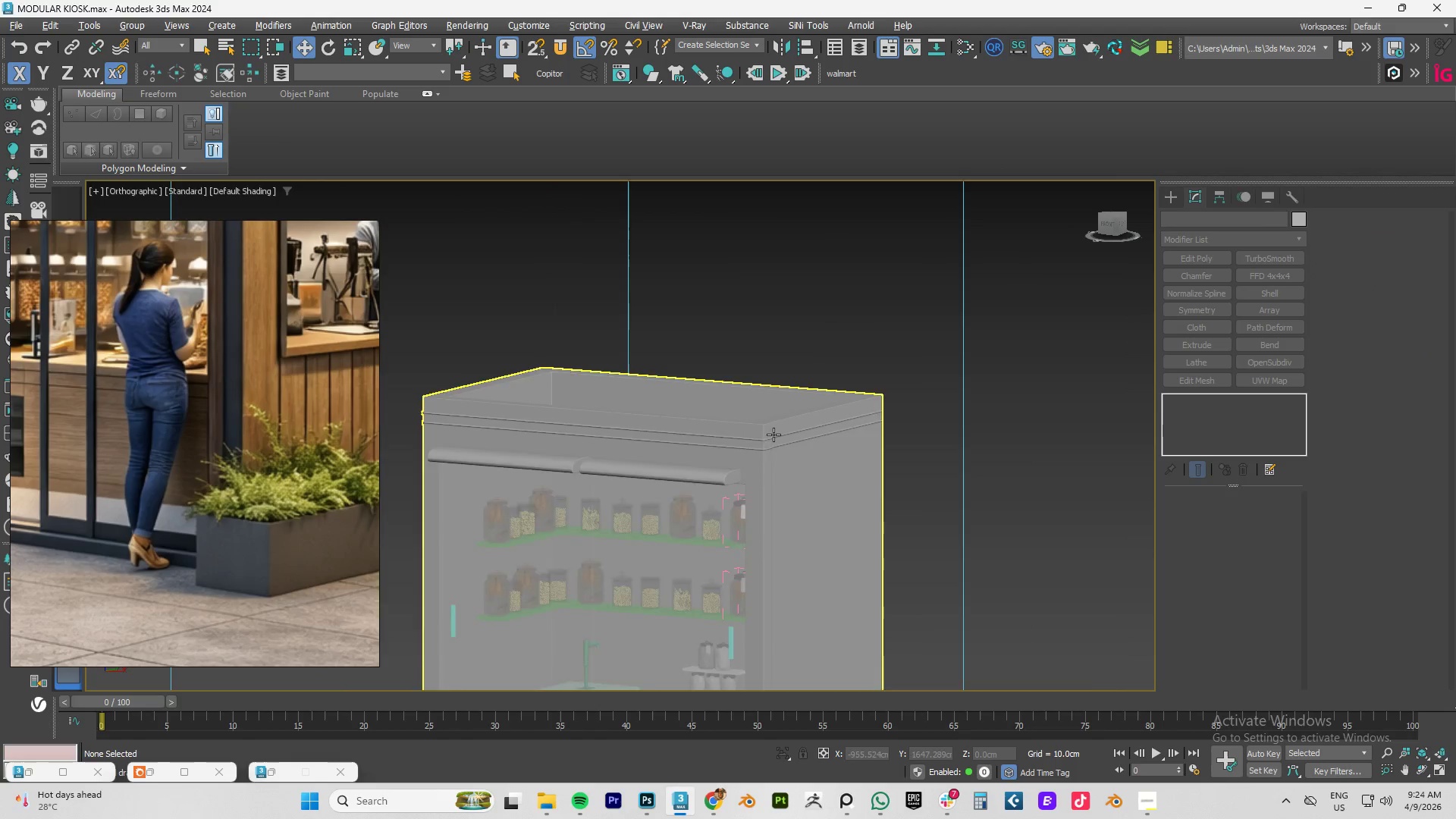 
scroll: coordinate [792, 441], scroll_direction: up, amount: 7.0
 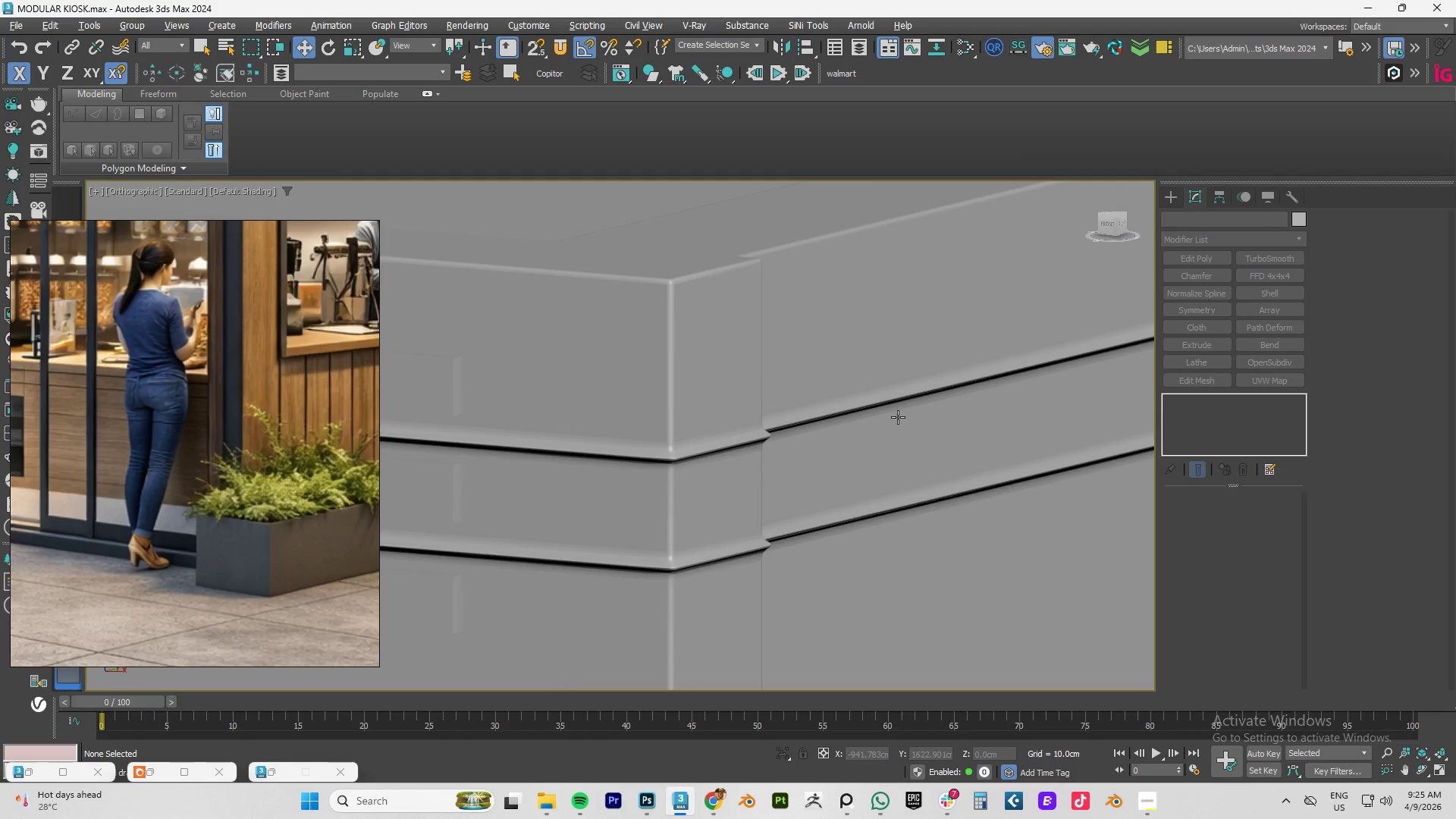 
scroll: coordinate [898, 417], scroll_direction: down, amount: 3.0
 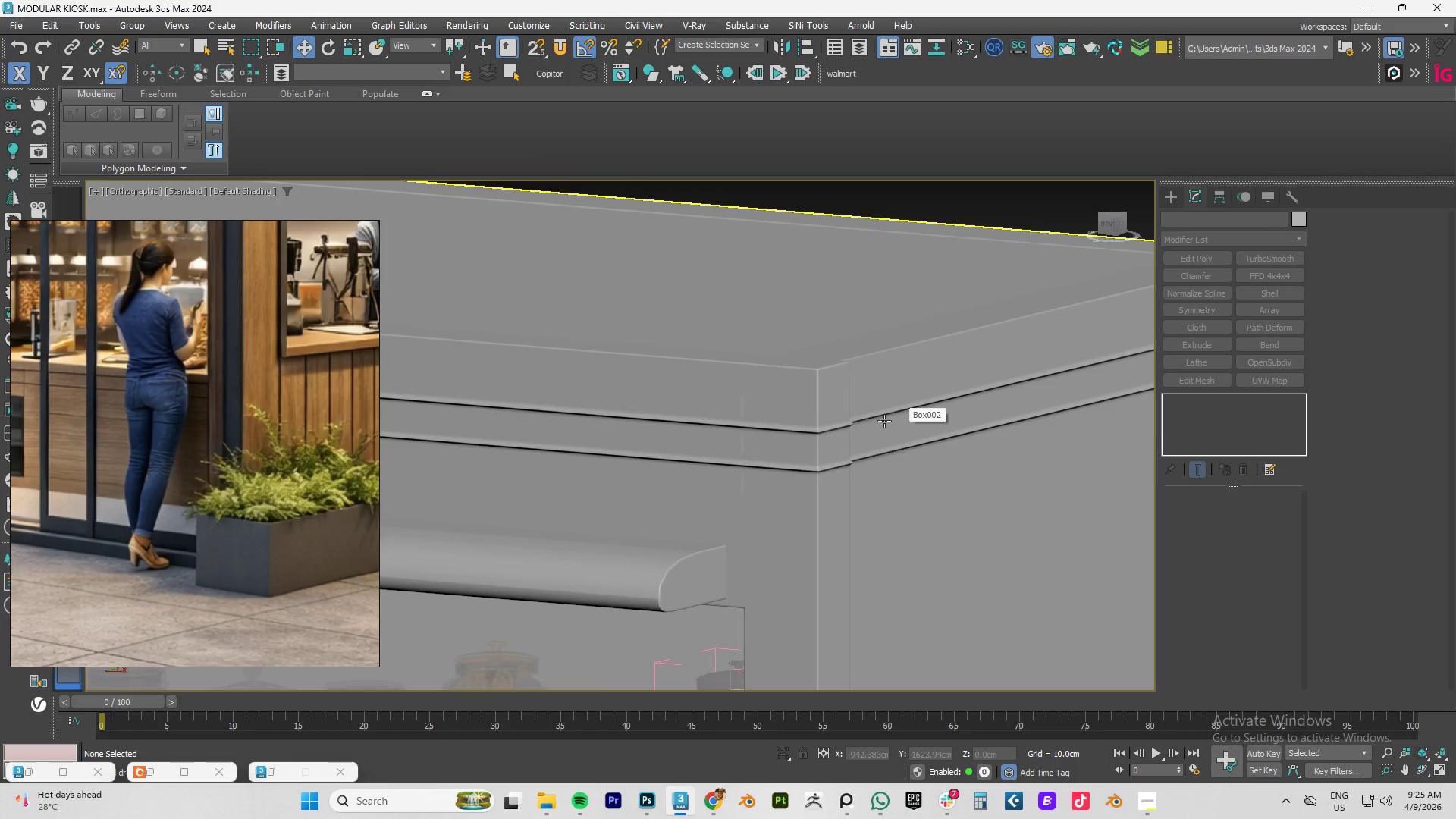 
key(Control+Z)
 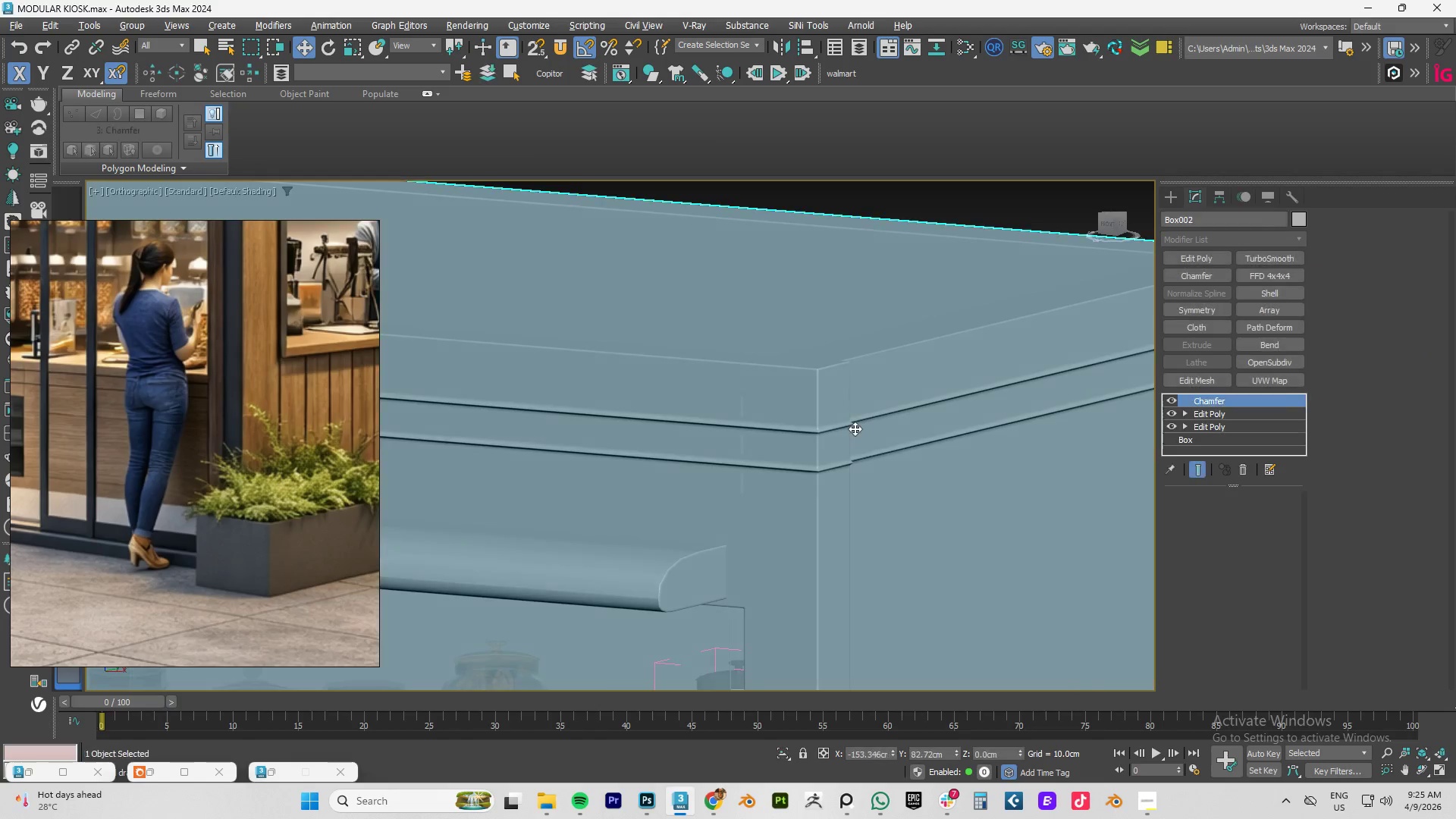 
key(Control+Z)
 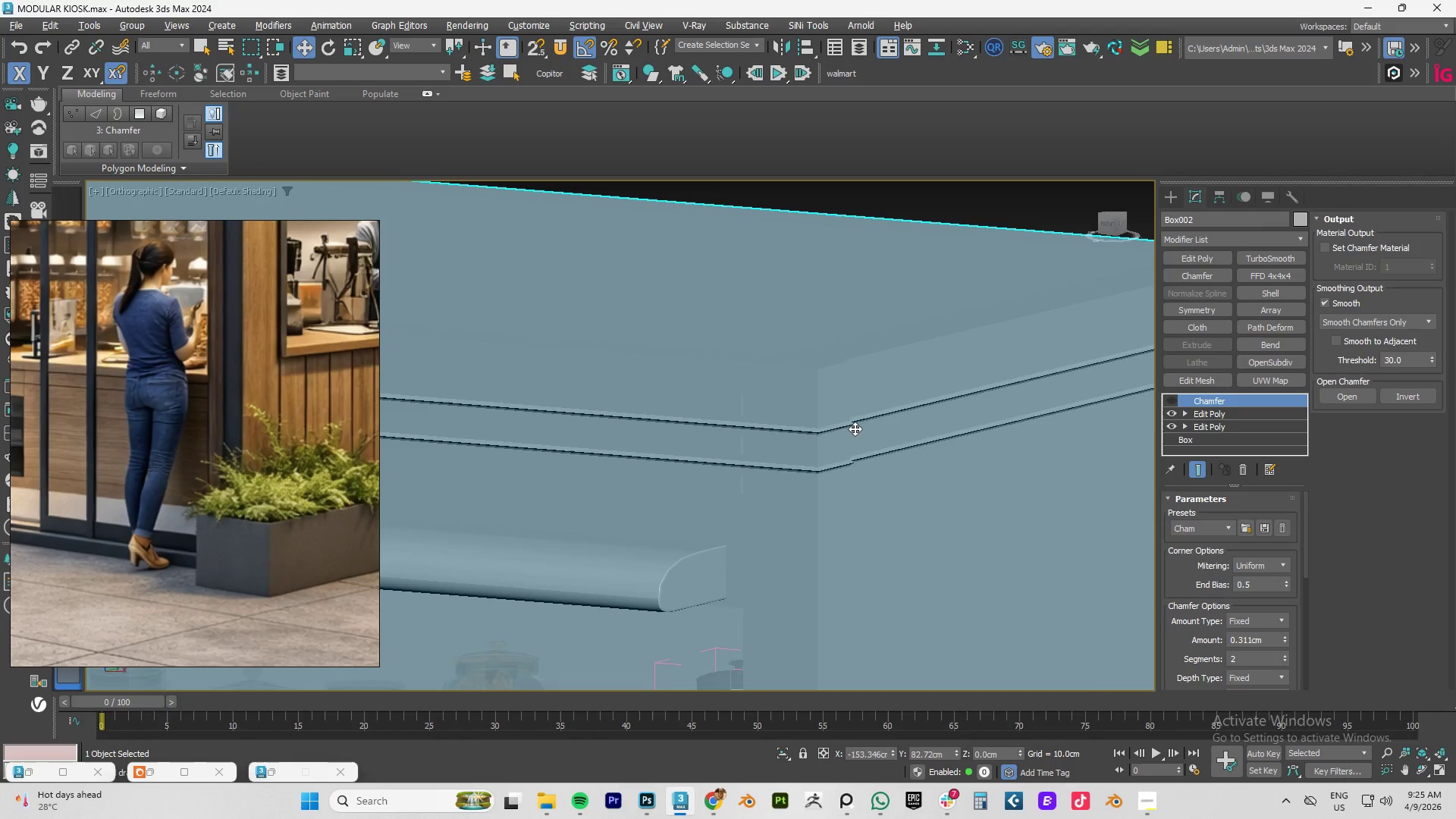 
key(Control+Z)
 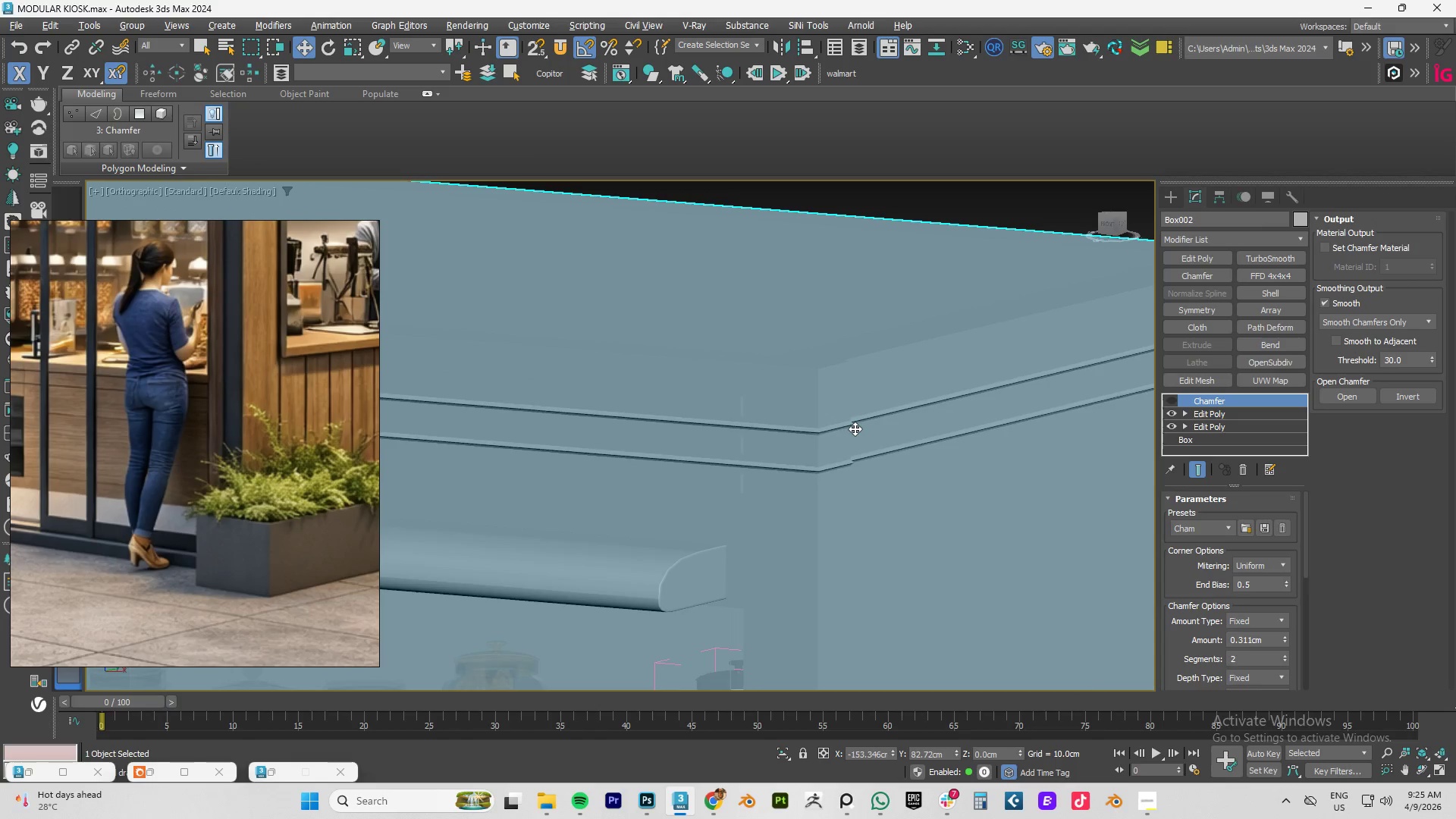 
key(Control+Z)
 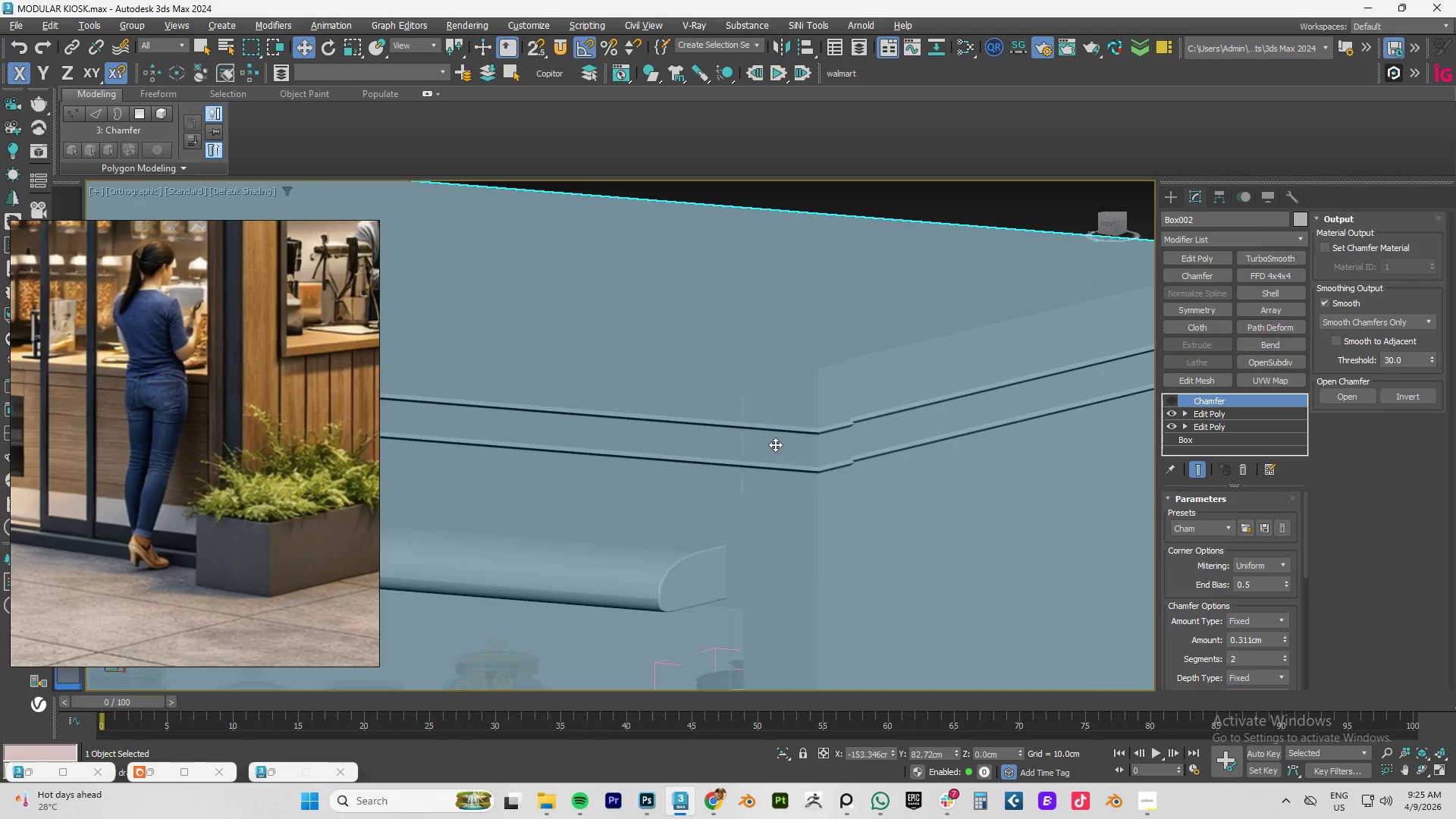 
key(Control+Z)
 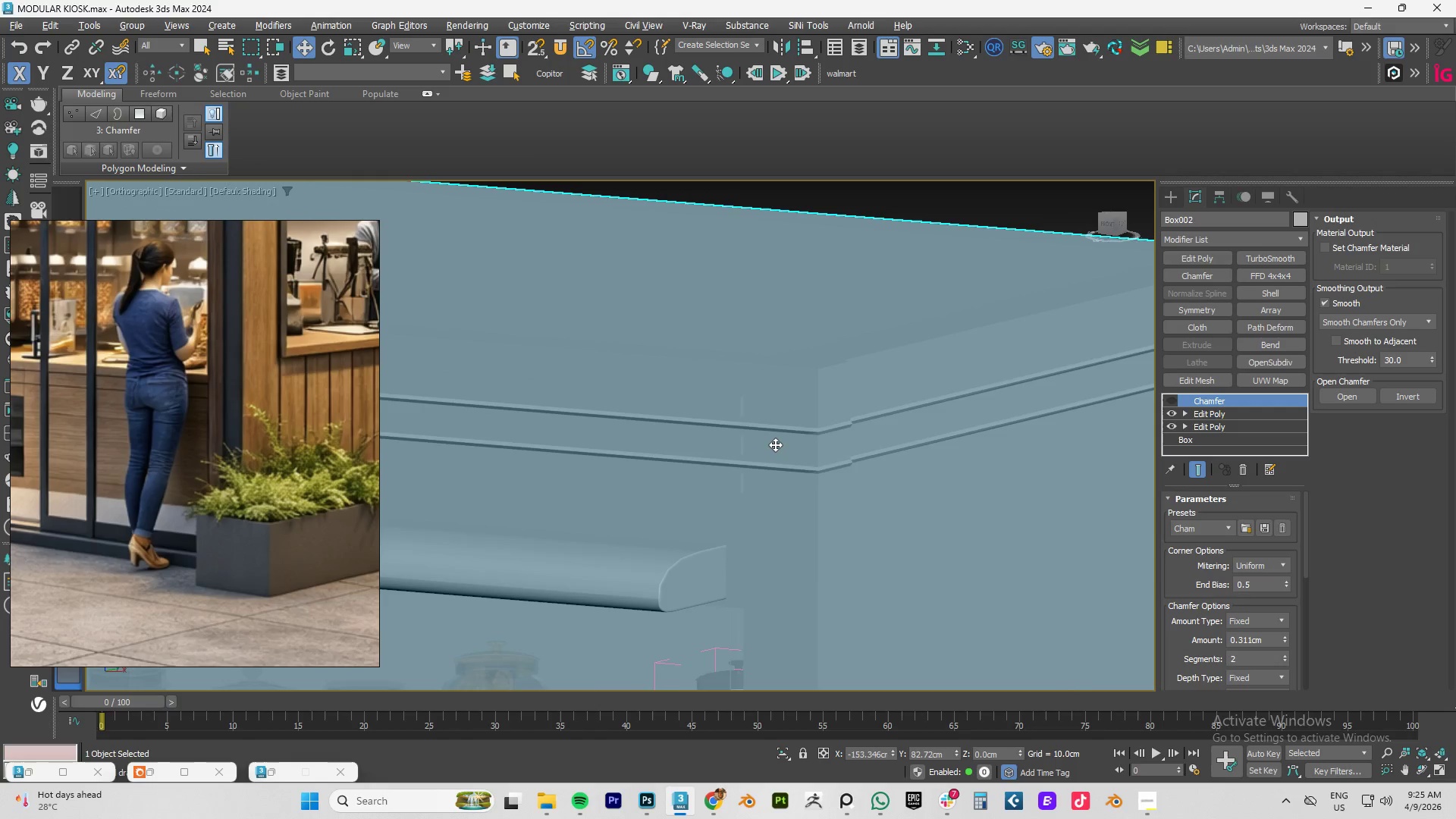 
key(Control+Z)
 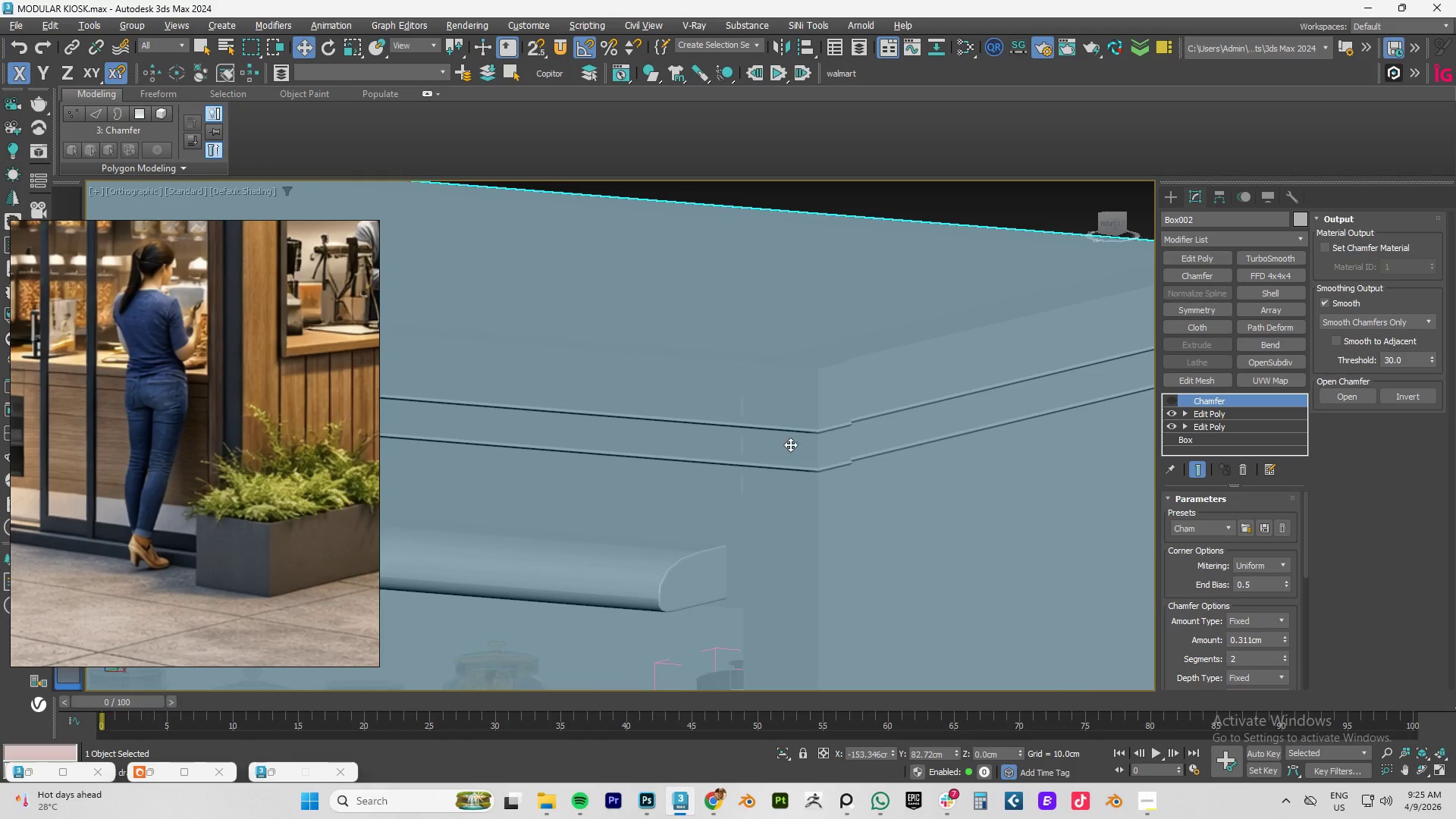 
key(Control+Z)
 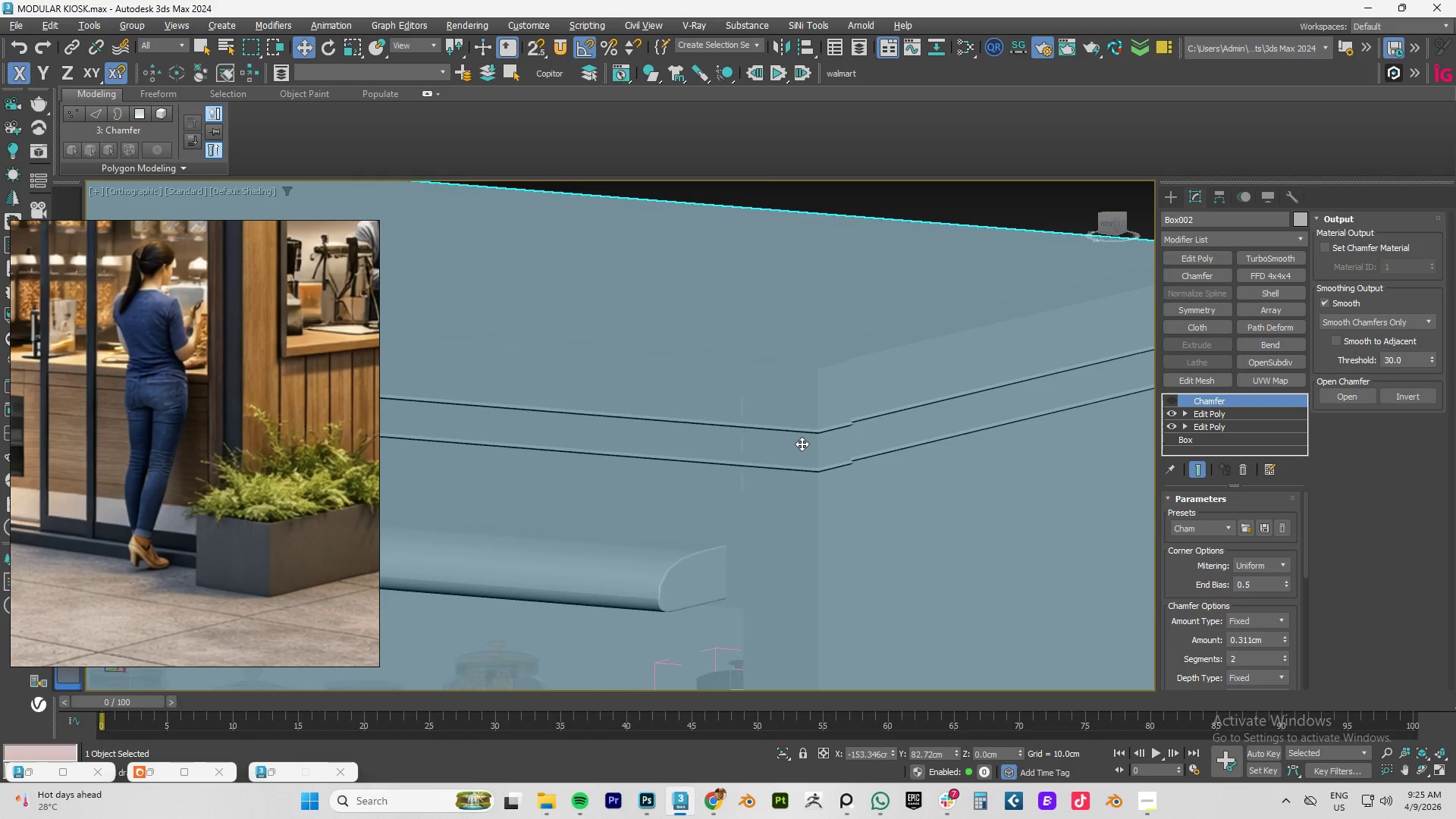 
key(Control+Z)
 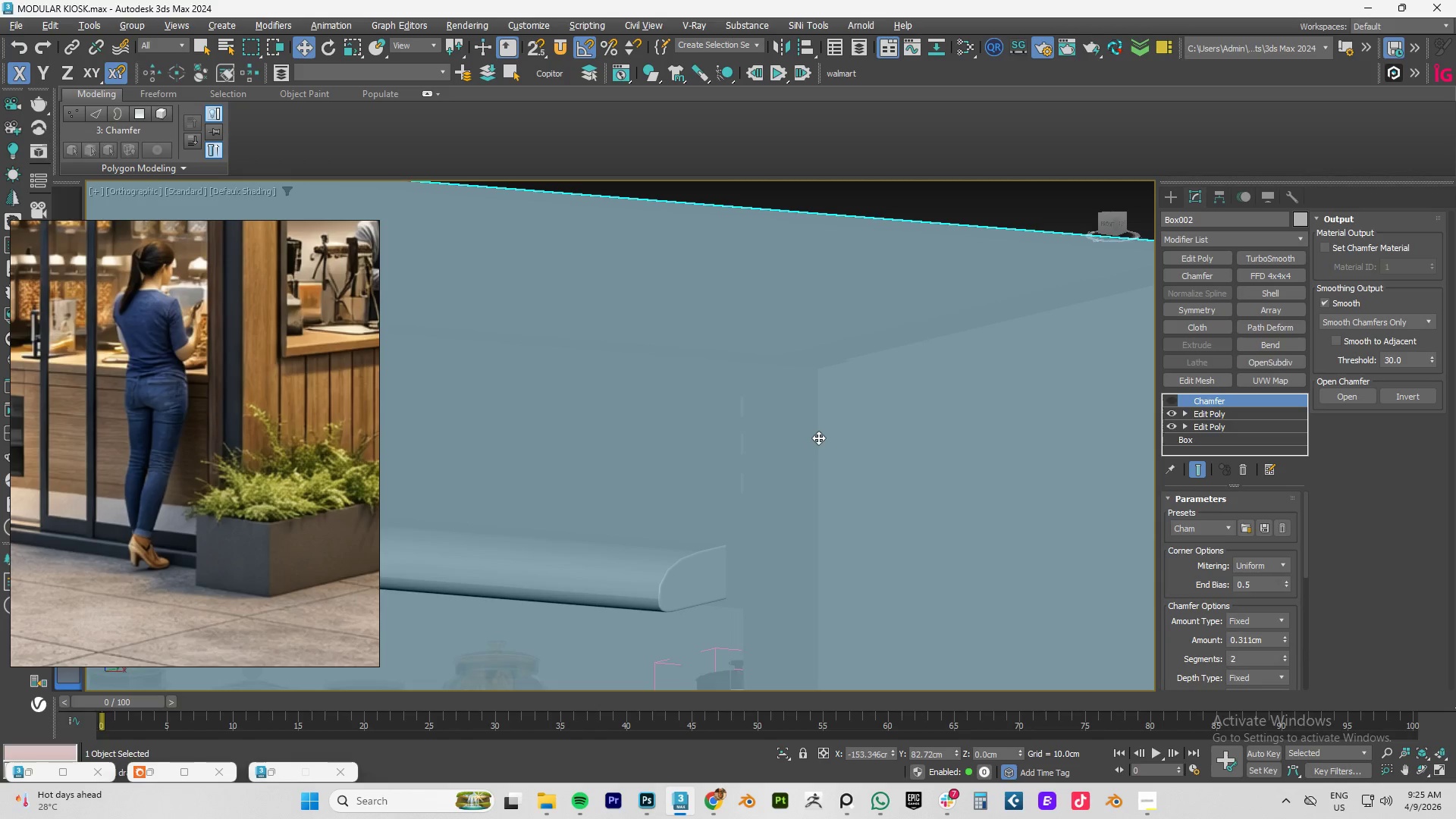 
key(F4)
 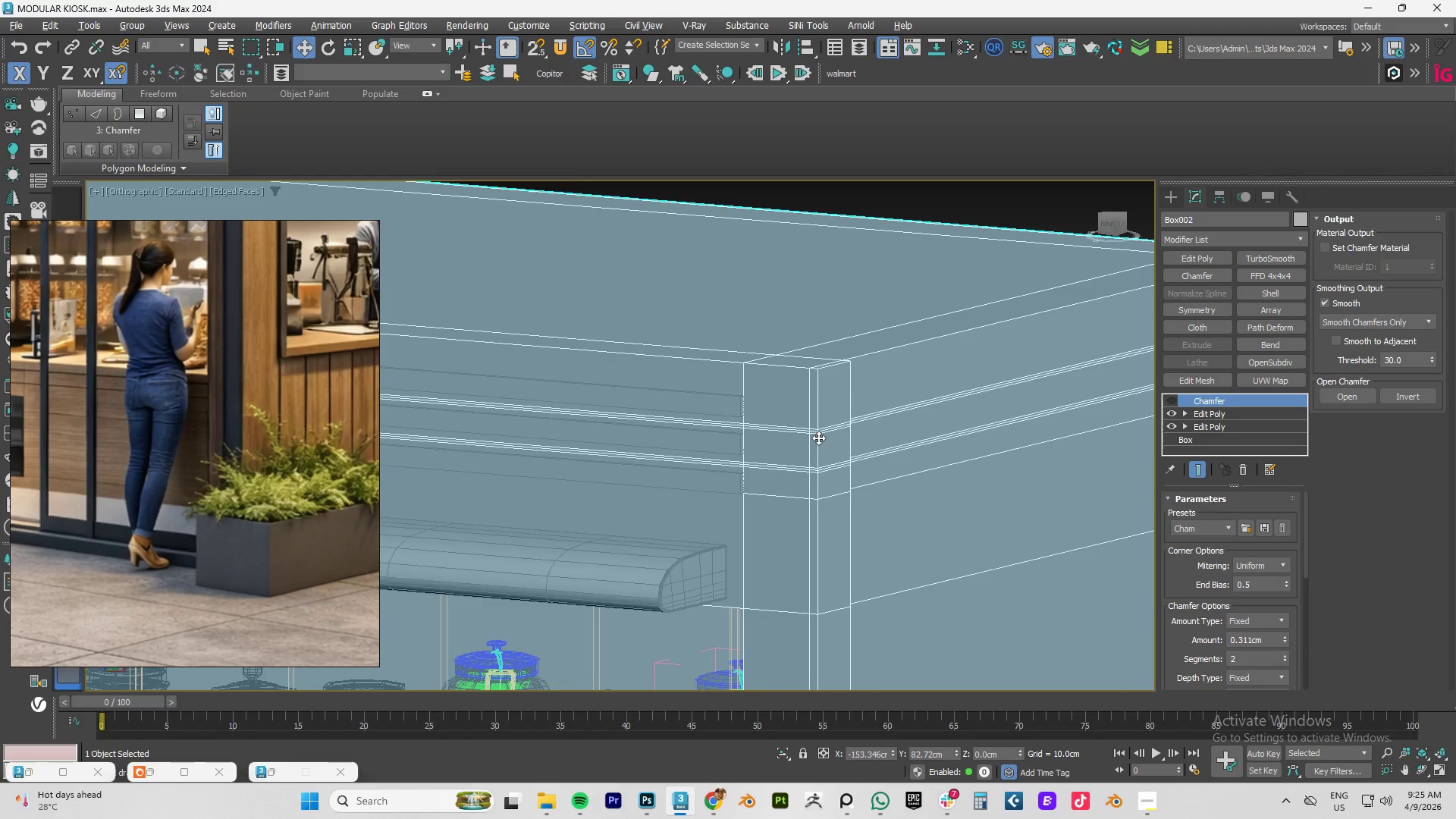 
key(F3)
 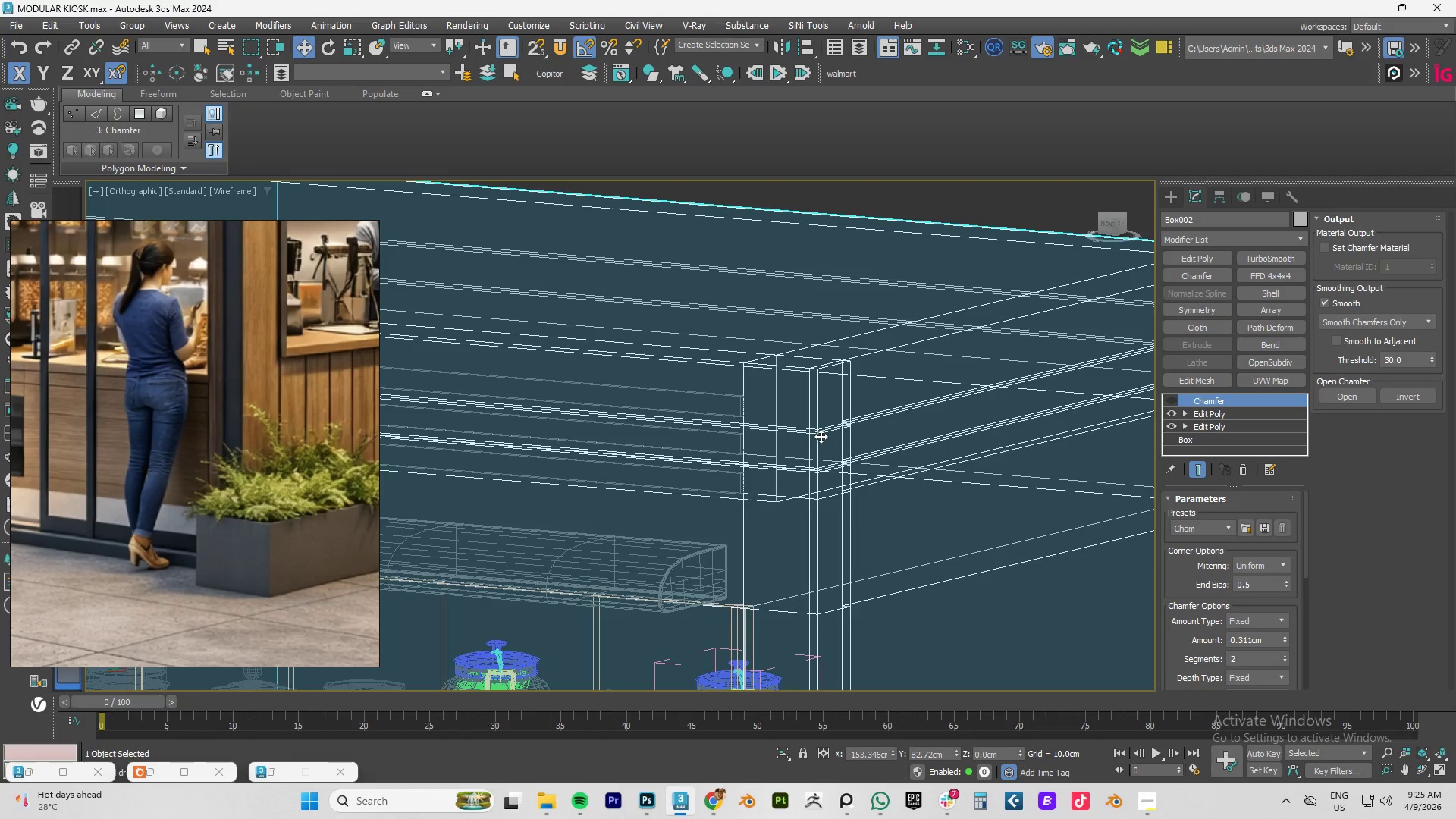 
key(F3)
 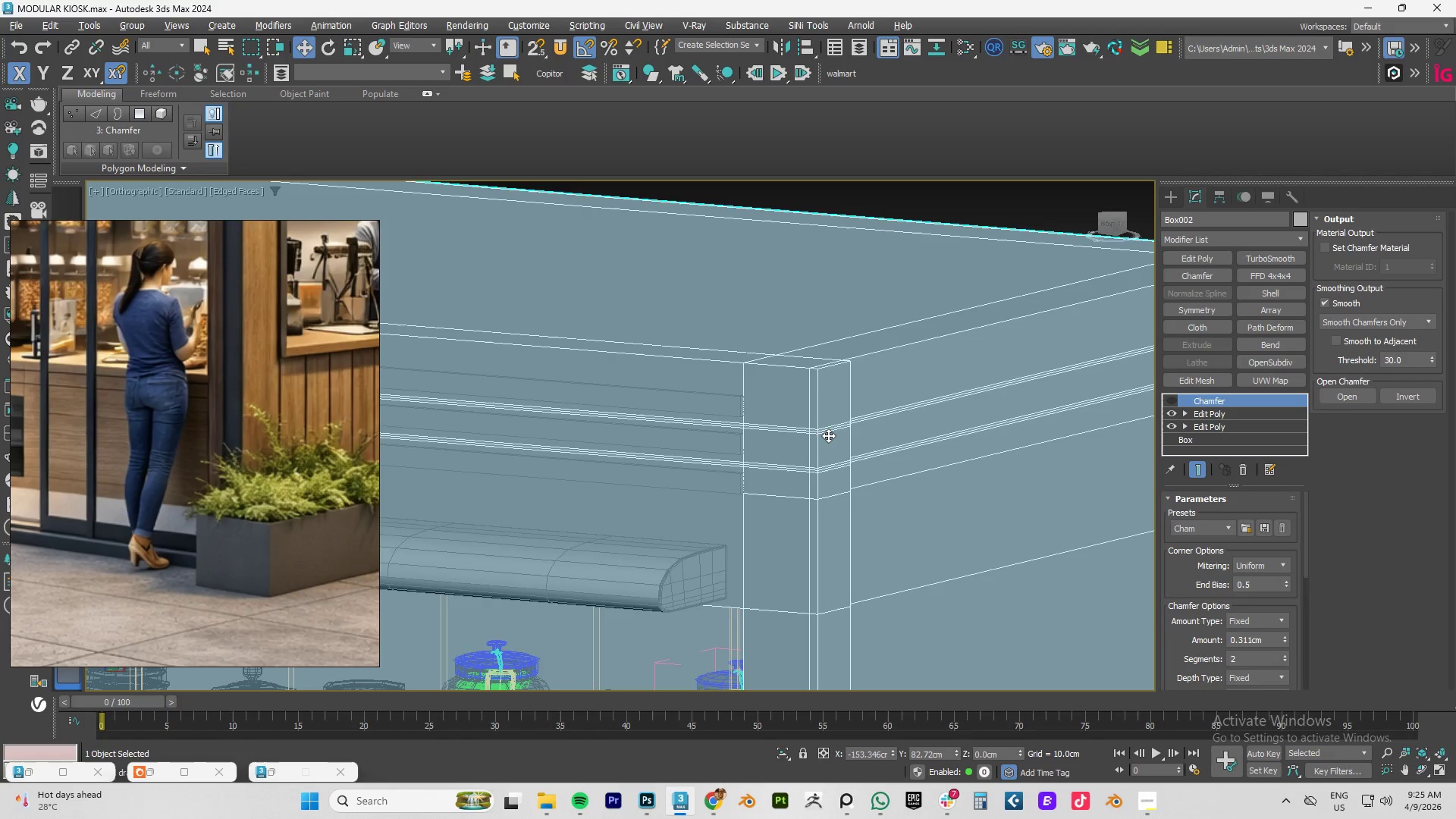 
key(F4)
 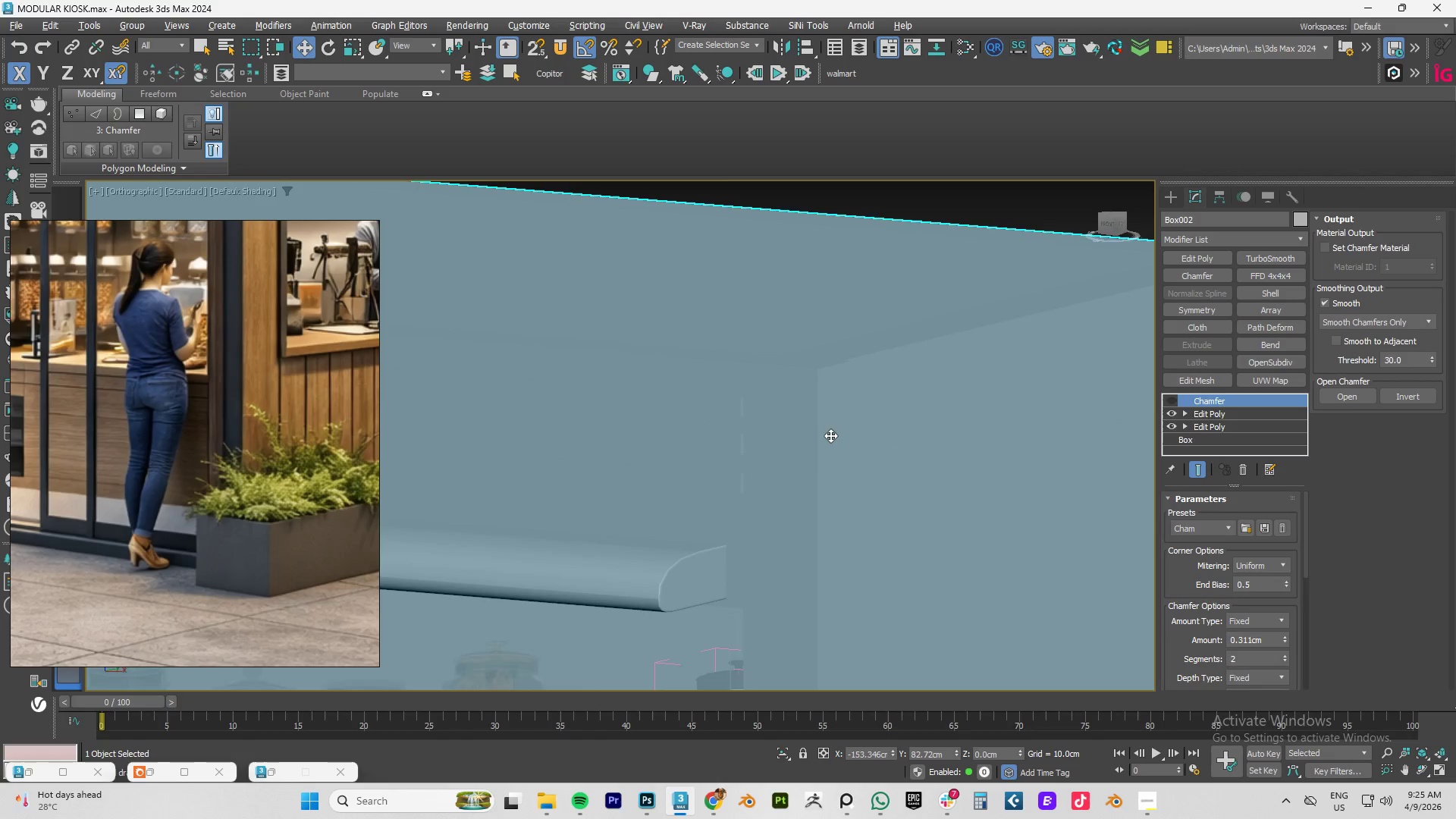 
key(F4)
 